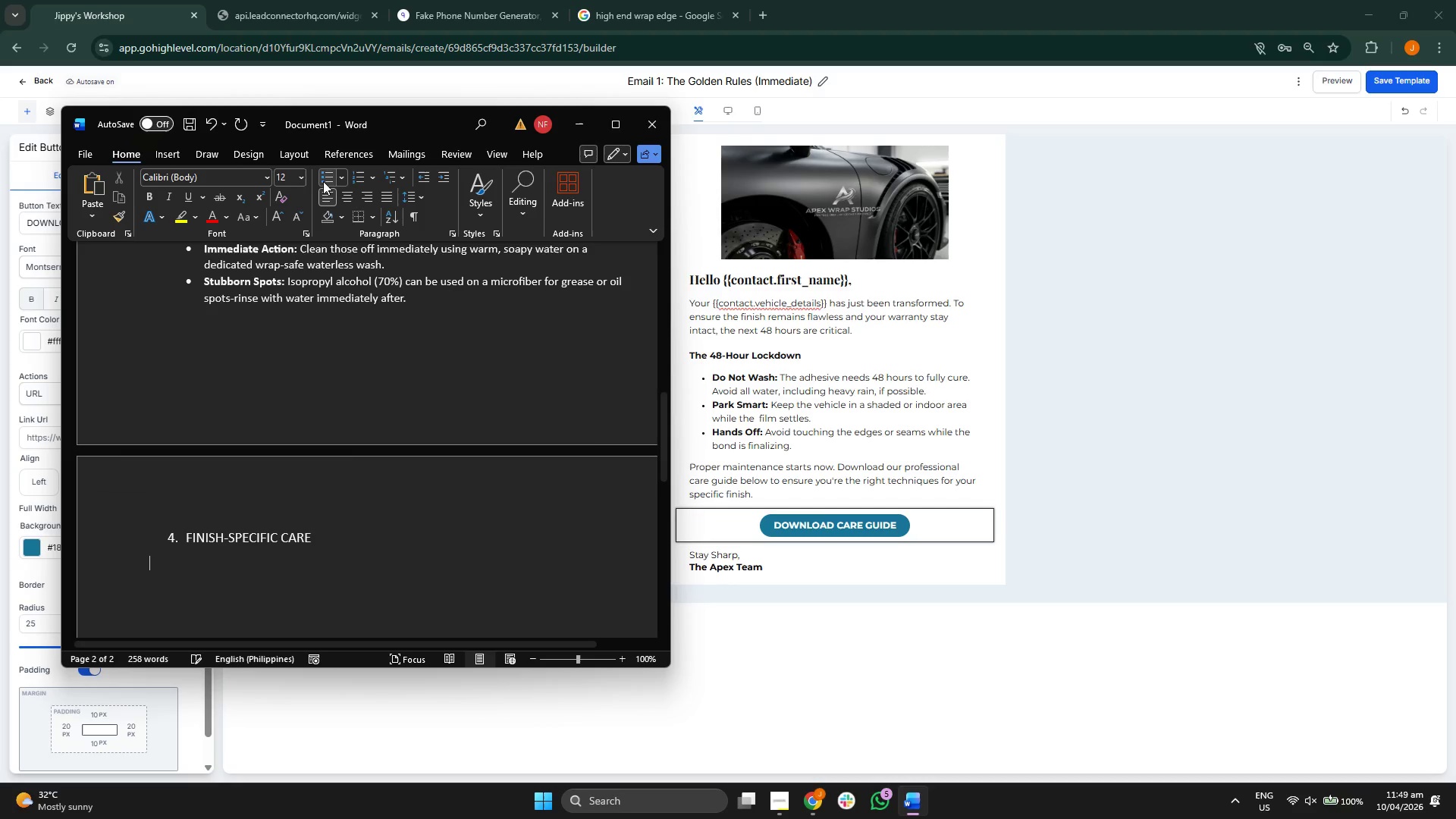 
left_click([325, 177])
 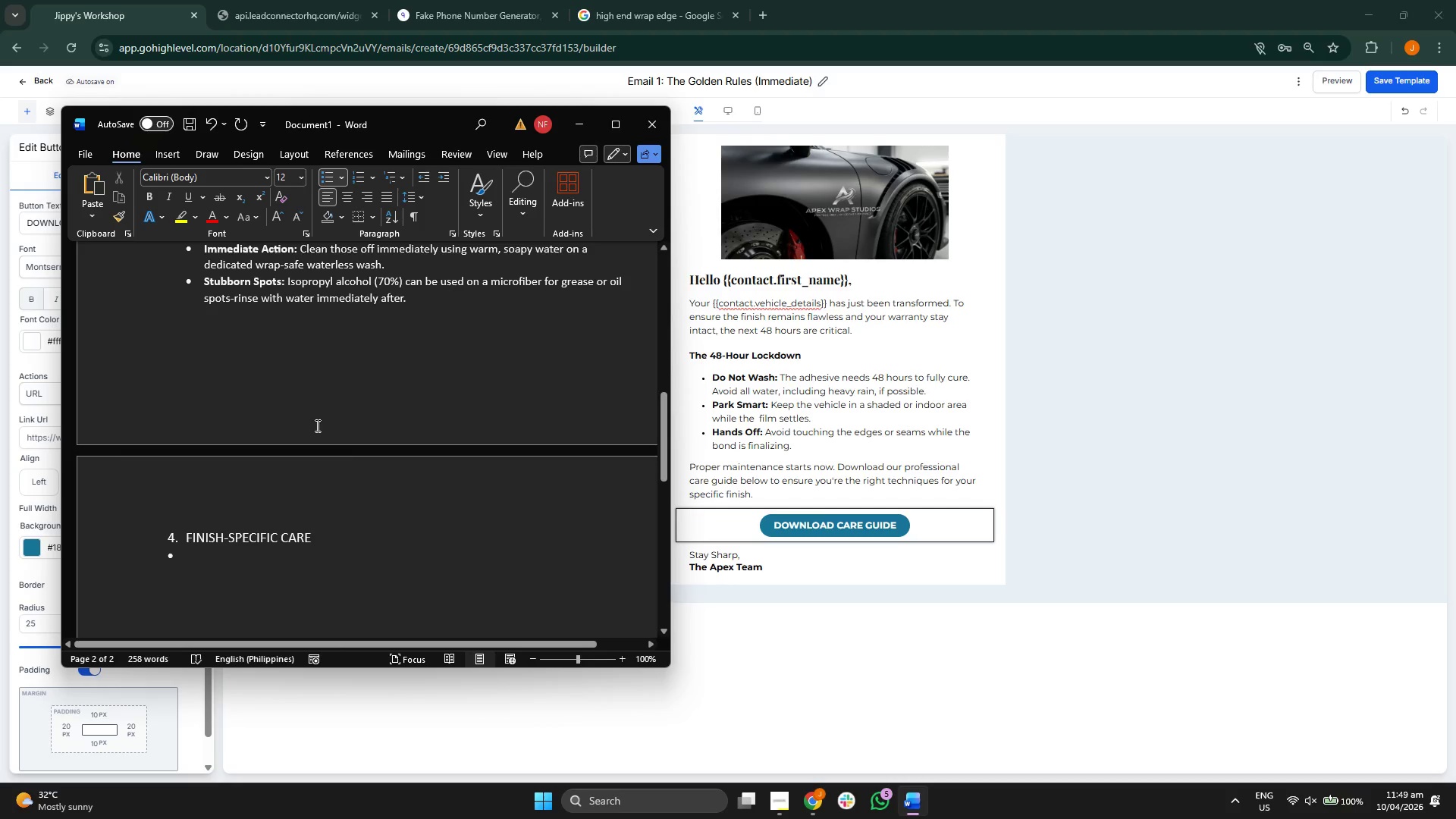 
scroll: coordinate [316, 426], scroll_direction: up, amount: 8.0
 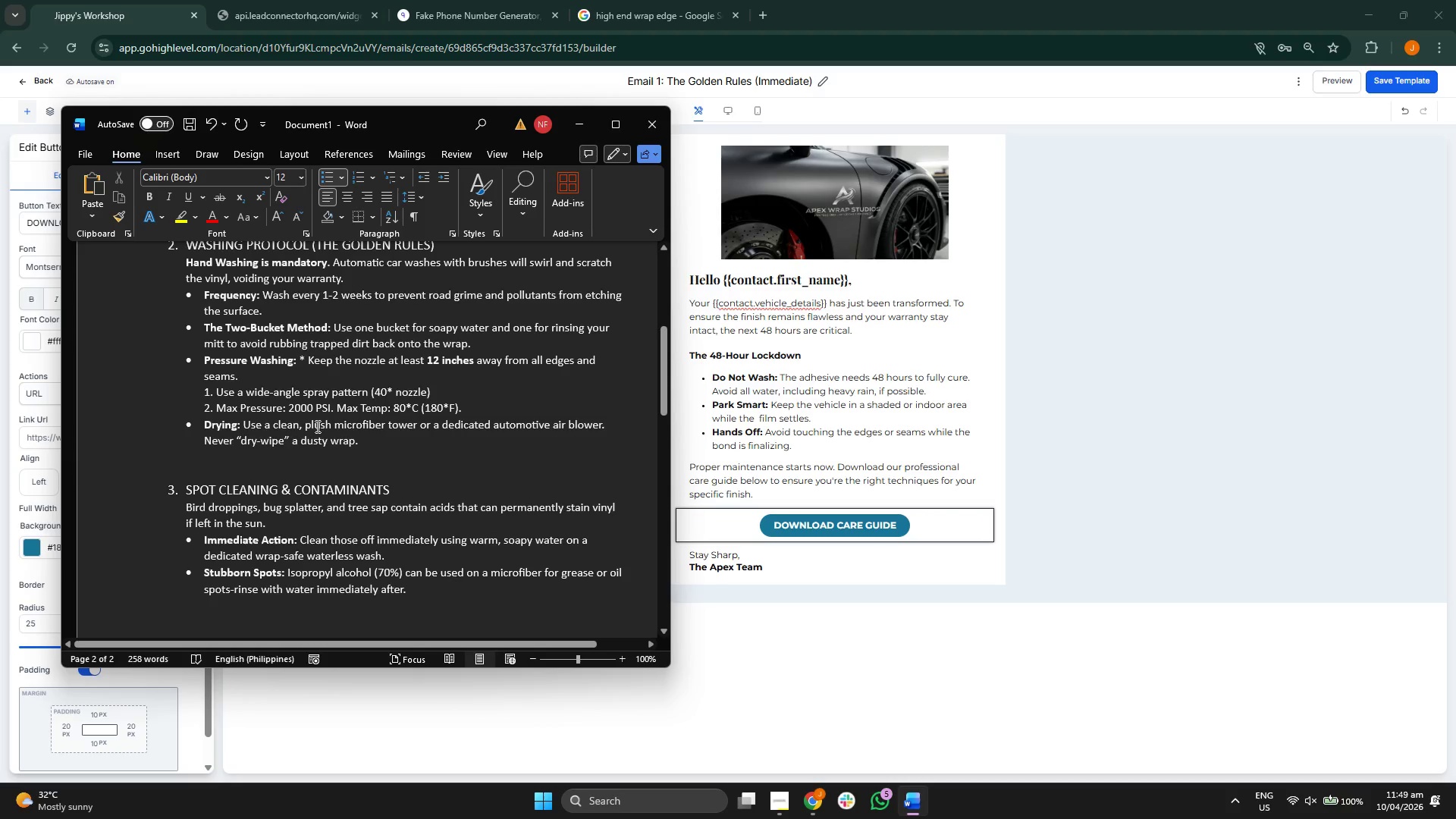 
scroll: coordinate [316, 426], scroll_direction: down, amount: 11.0
 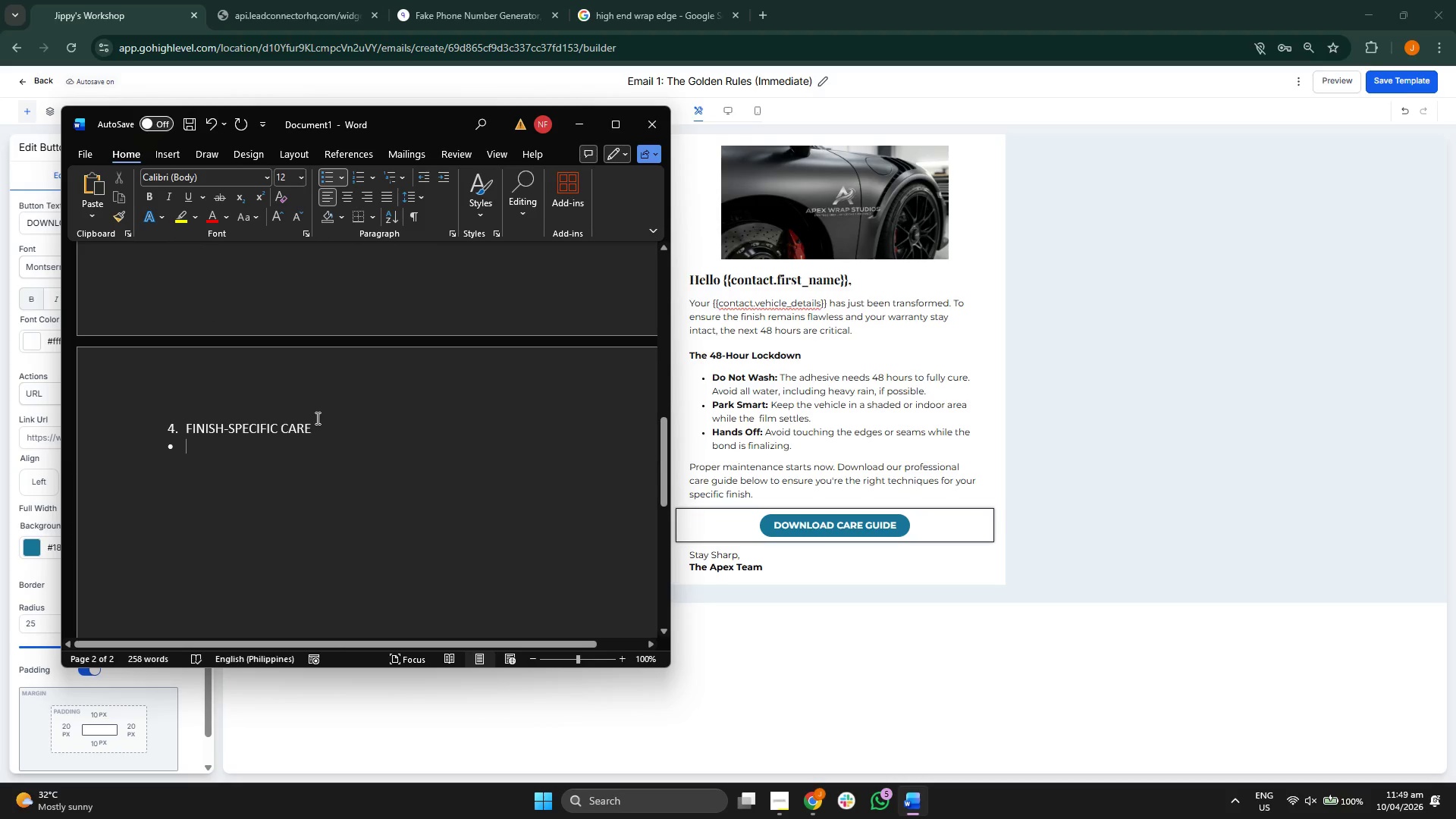 
key(CapsLock)
 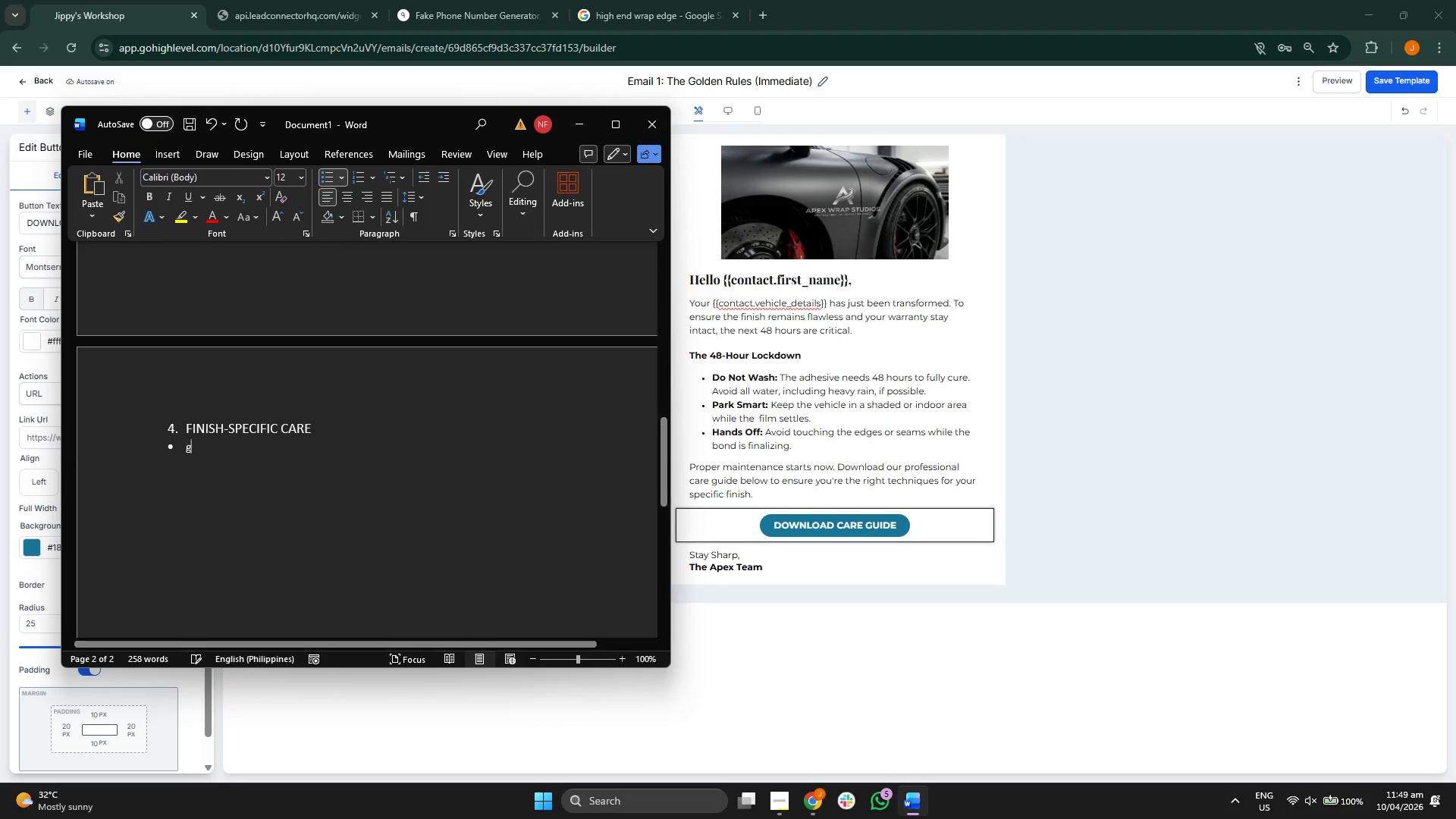 
key(G)
 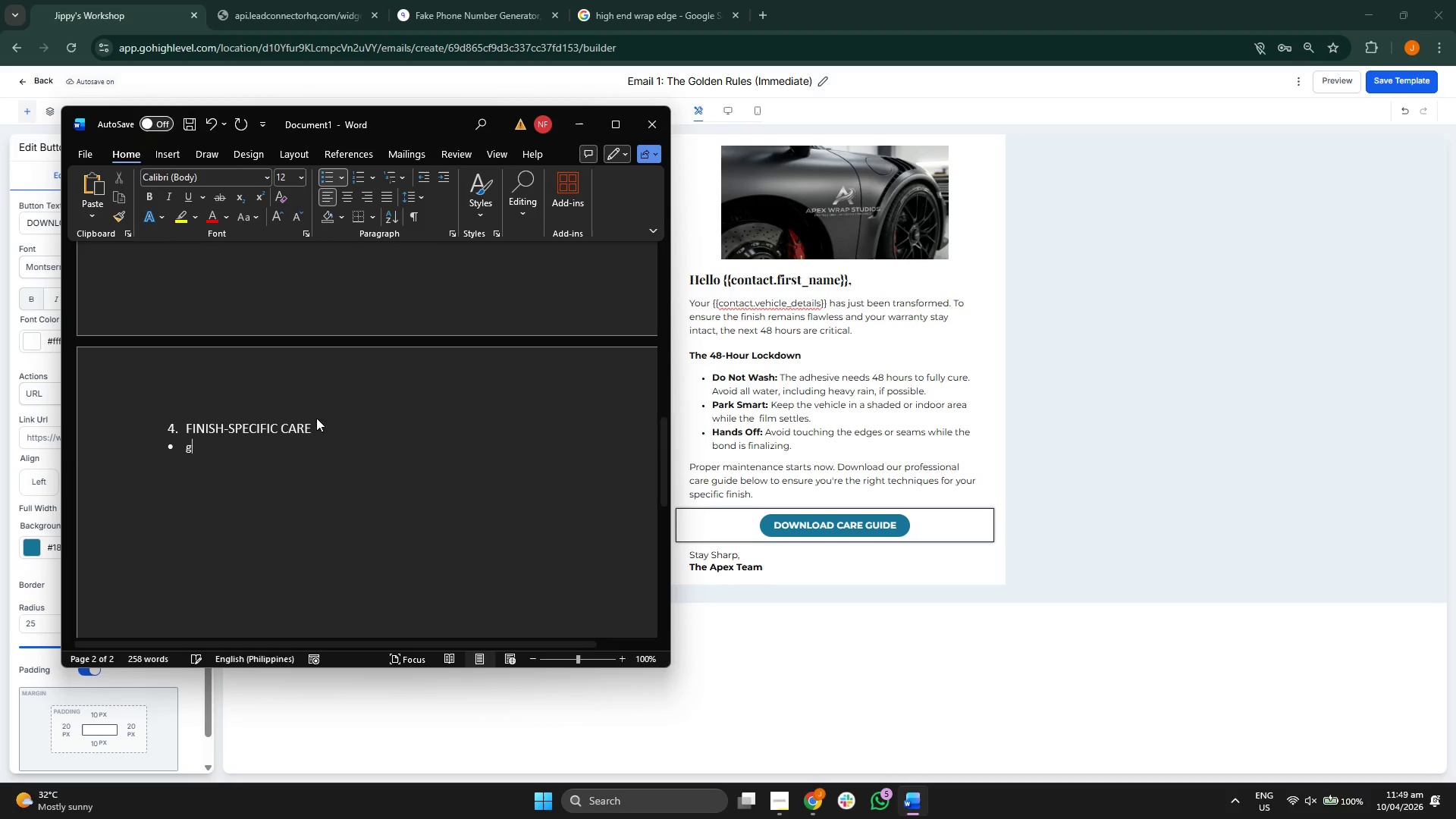 
key(CapsLock)
 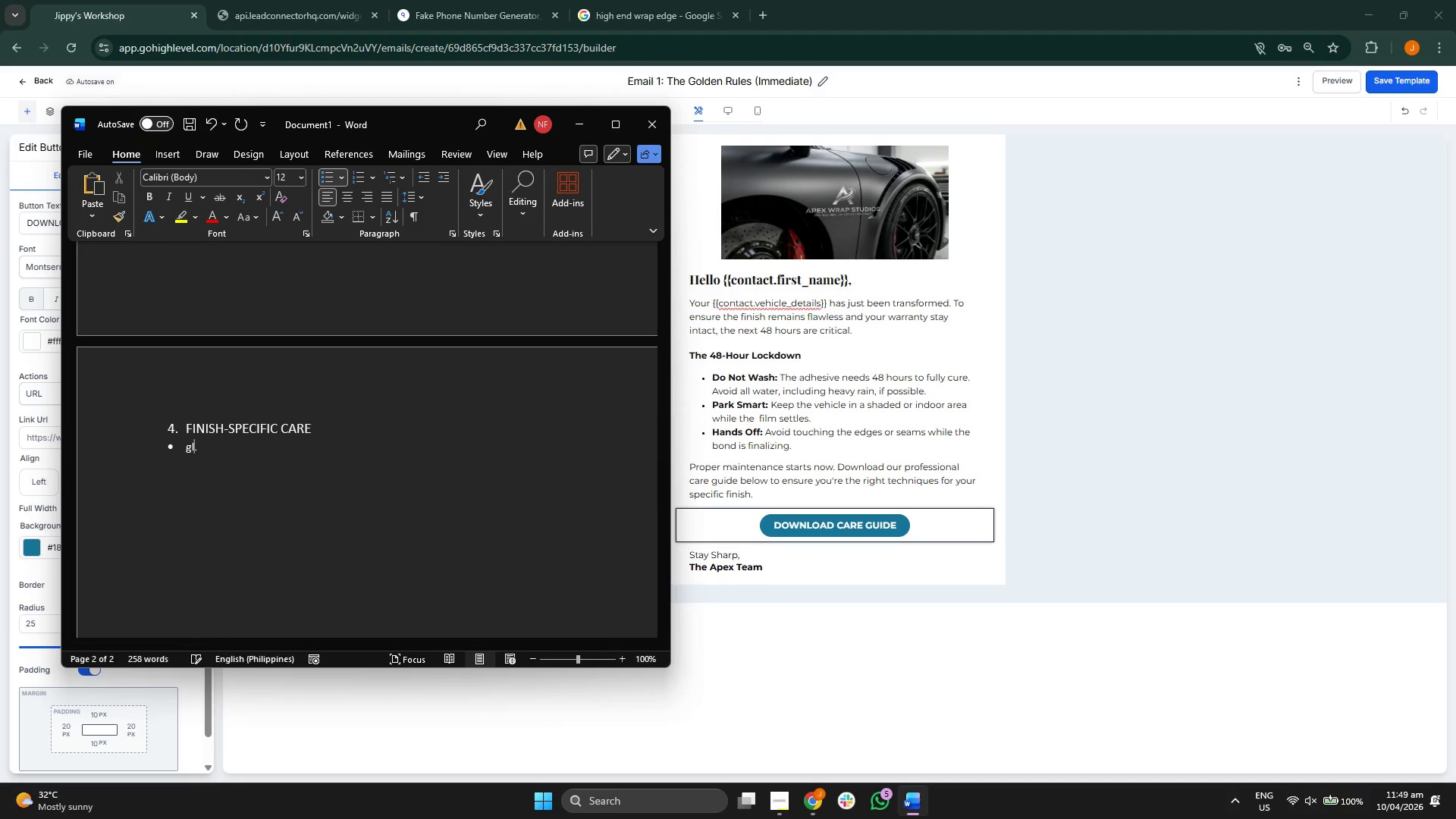 
key(L)
 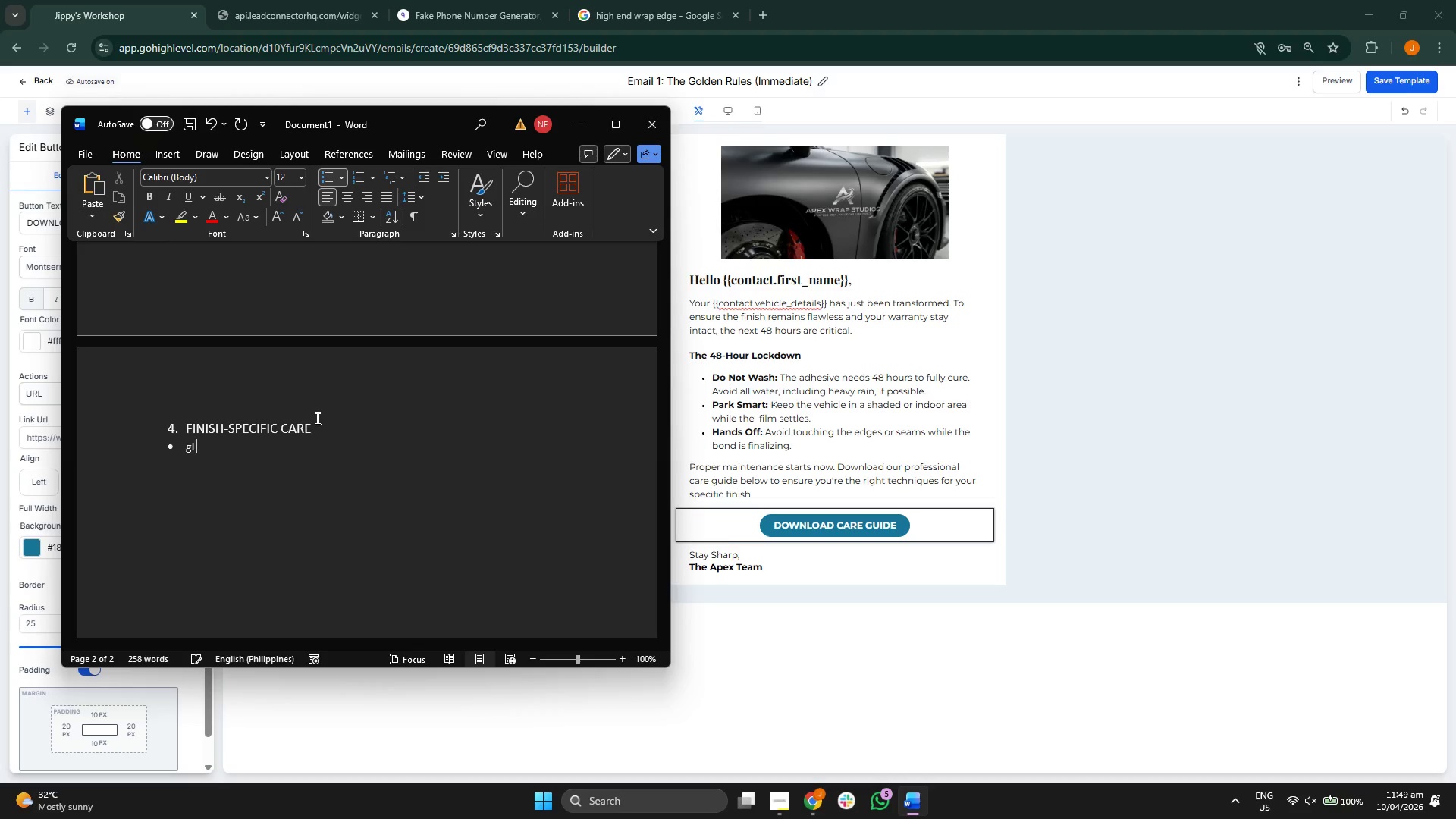 
key(Backspace)
 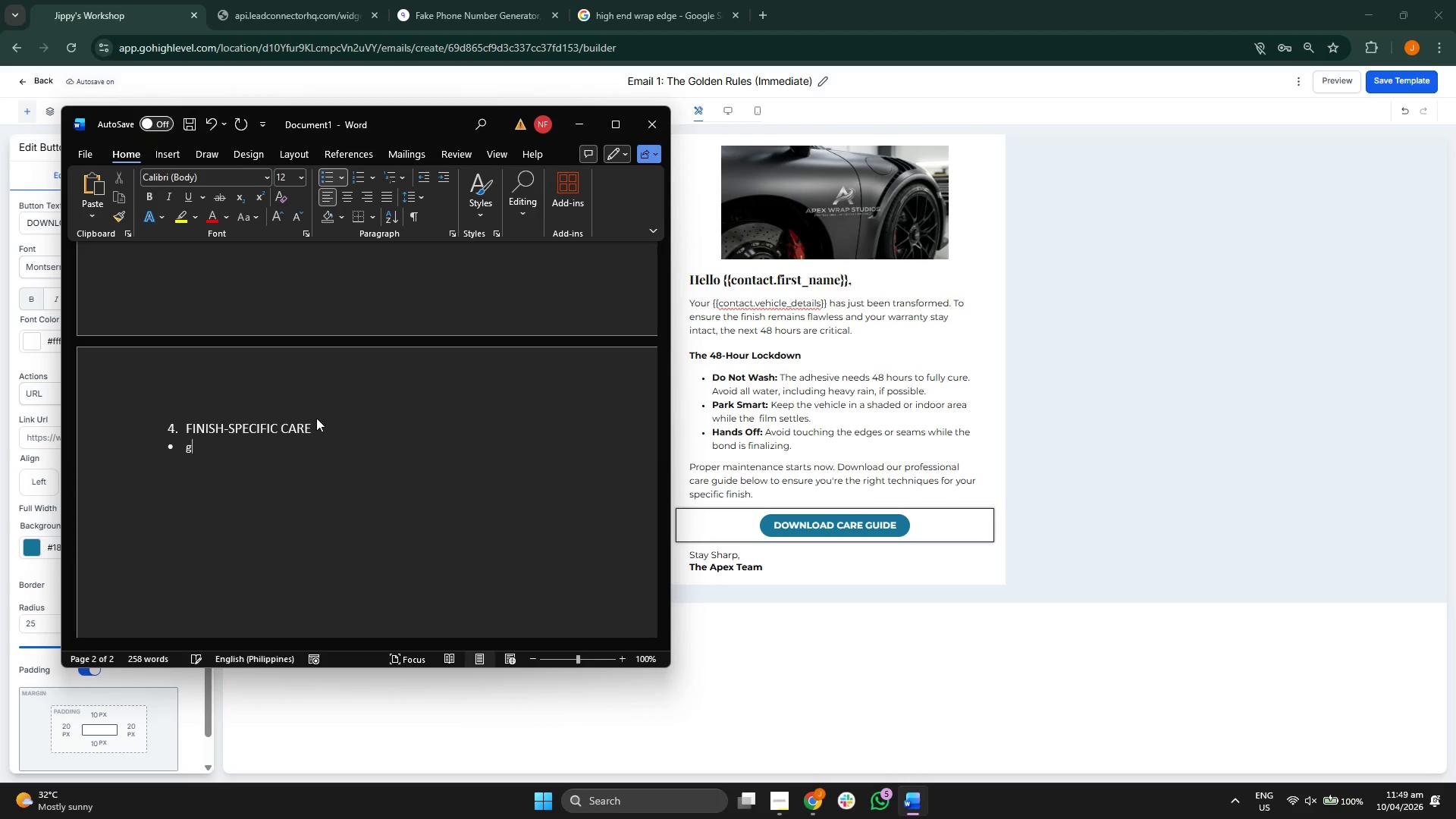 
key(Backspace)
 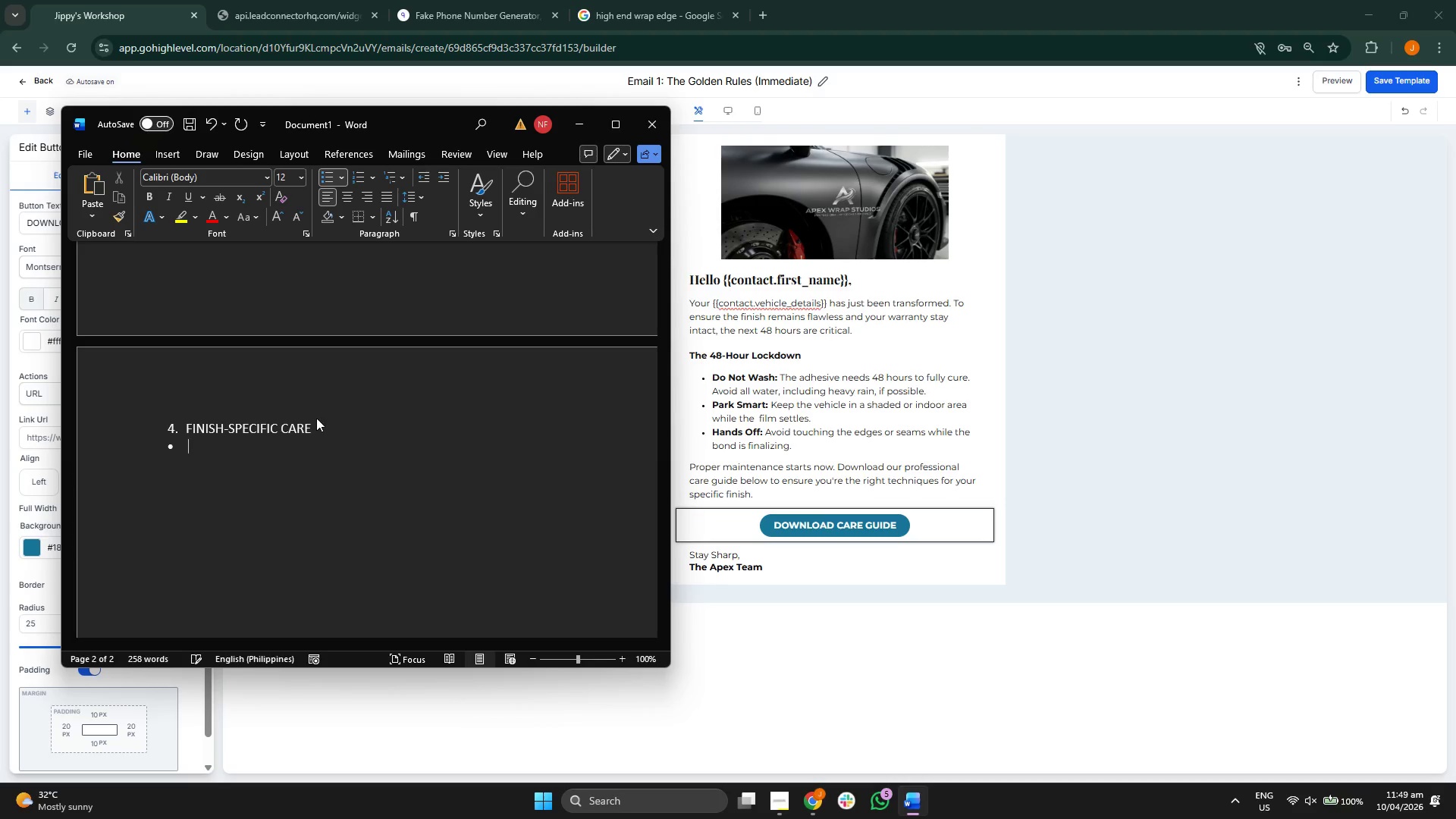 
key(CapsLock)
 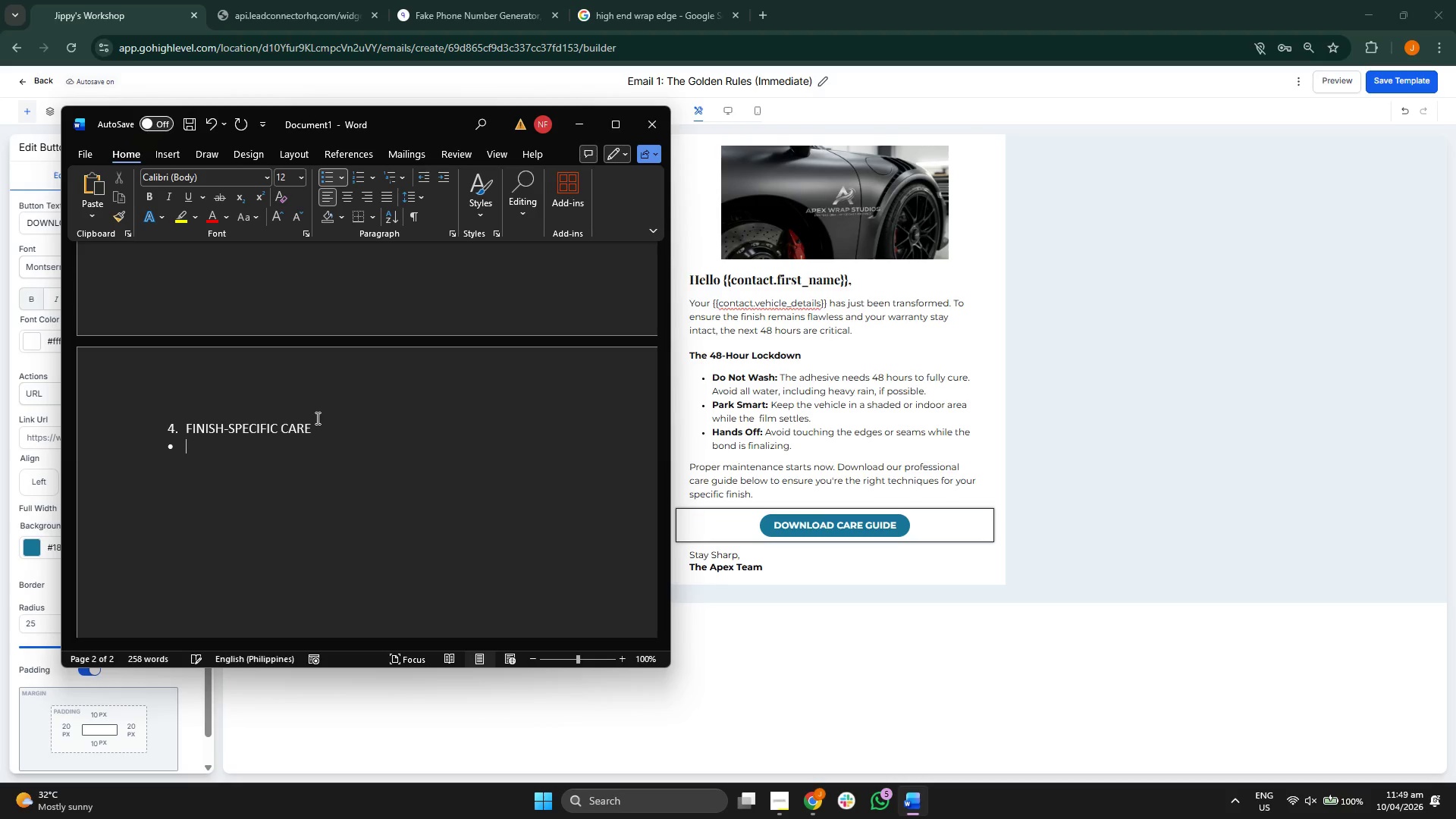 
key(G)
 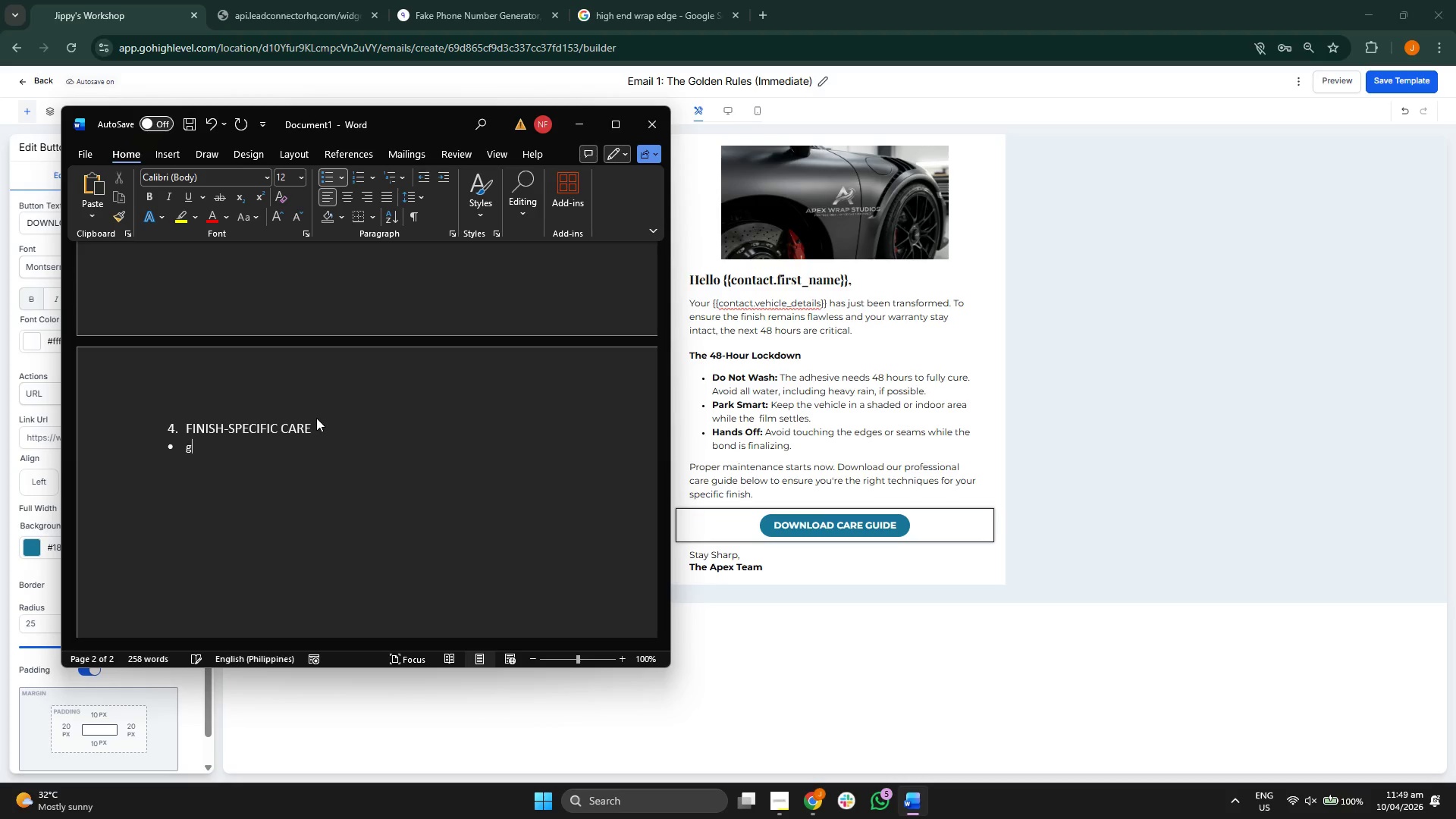 
key(Backspace)
 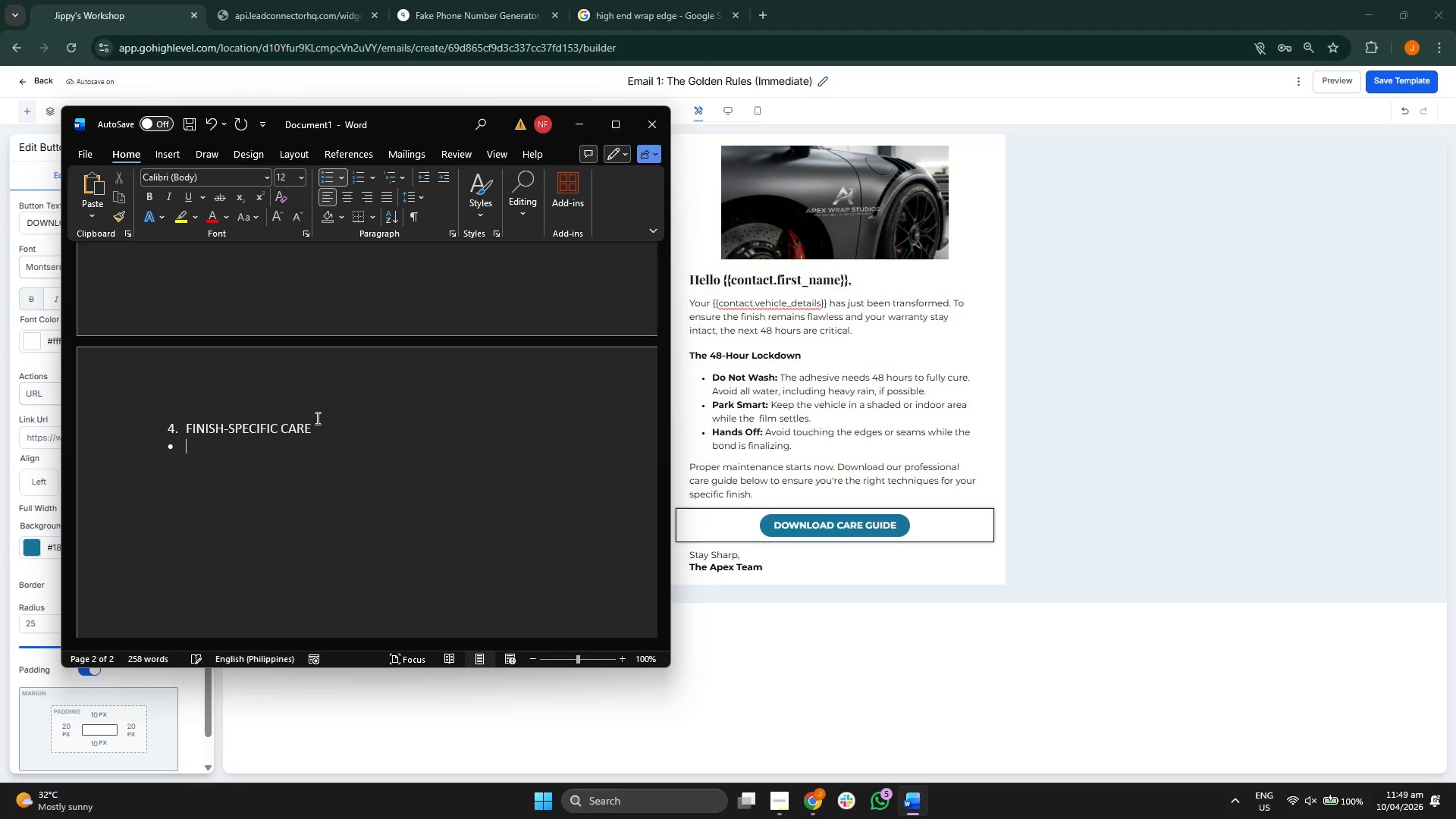 
key(Control+B)
 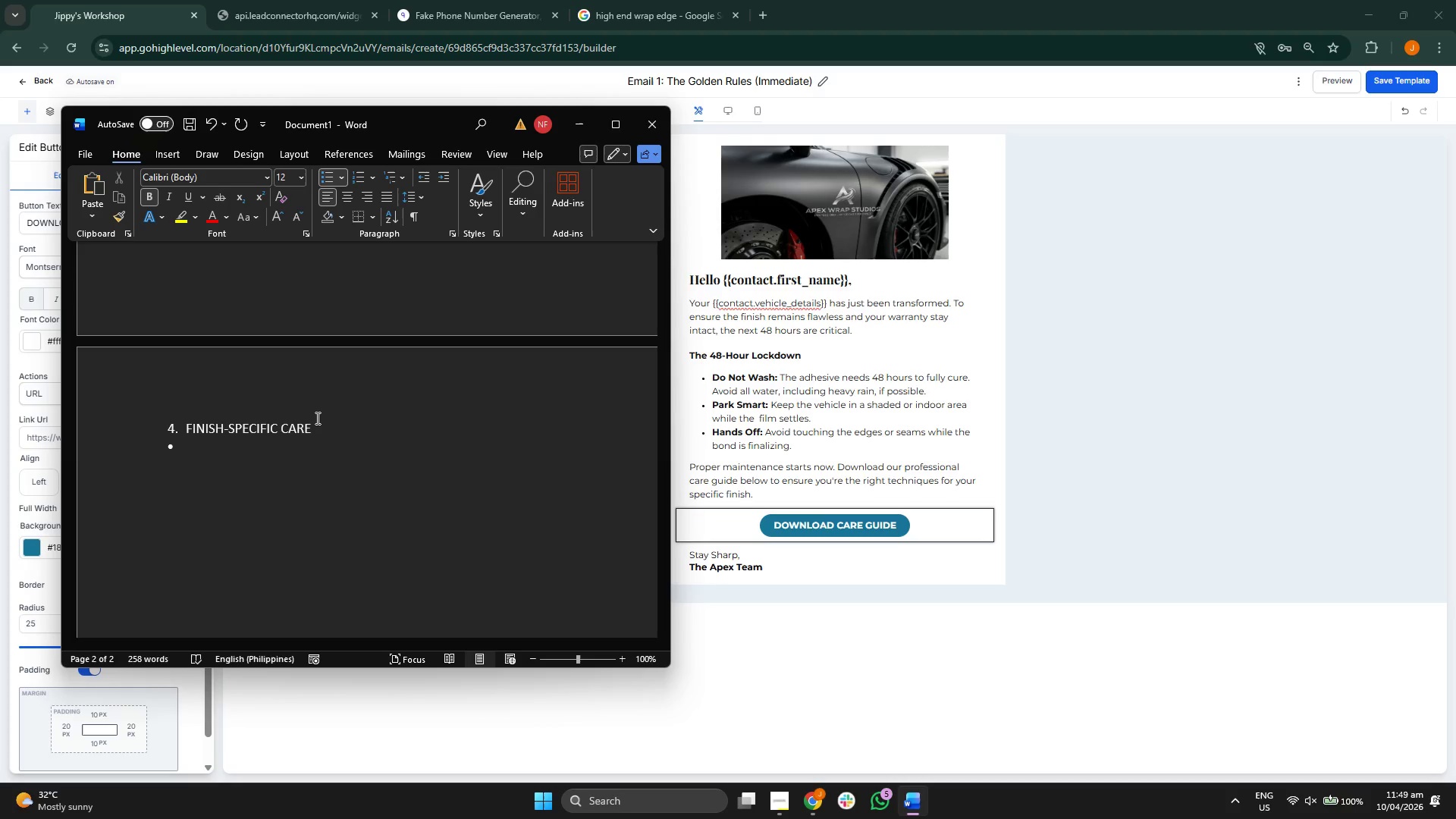 
type(Gloo)
key(Backspace)
type(ss Wraps: )
 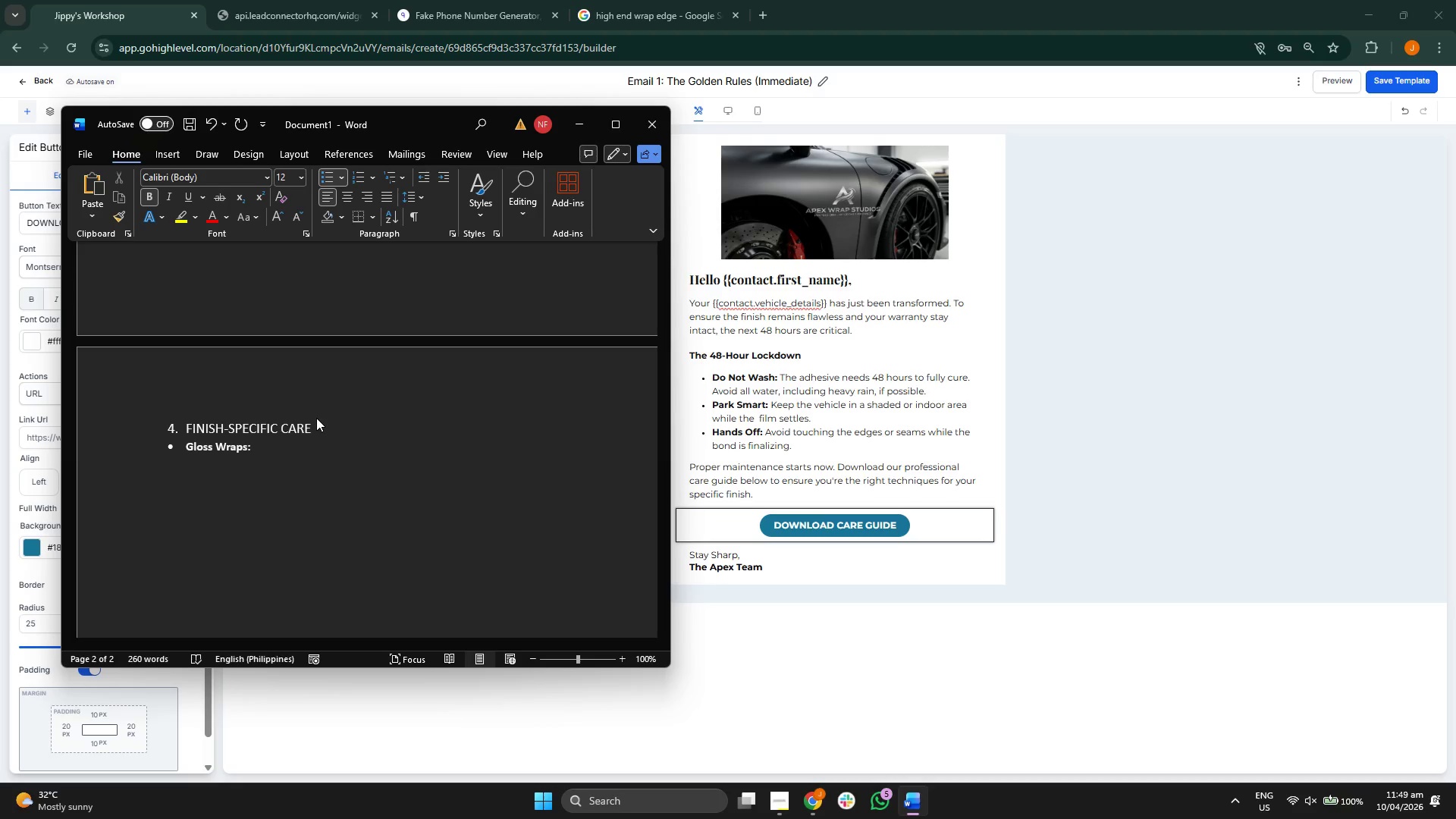 
key(Control+B)
 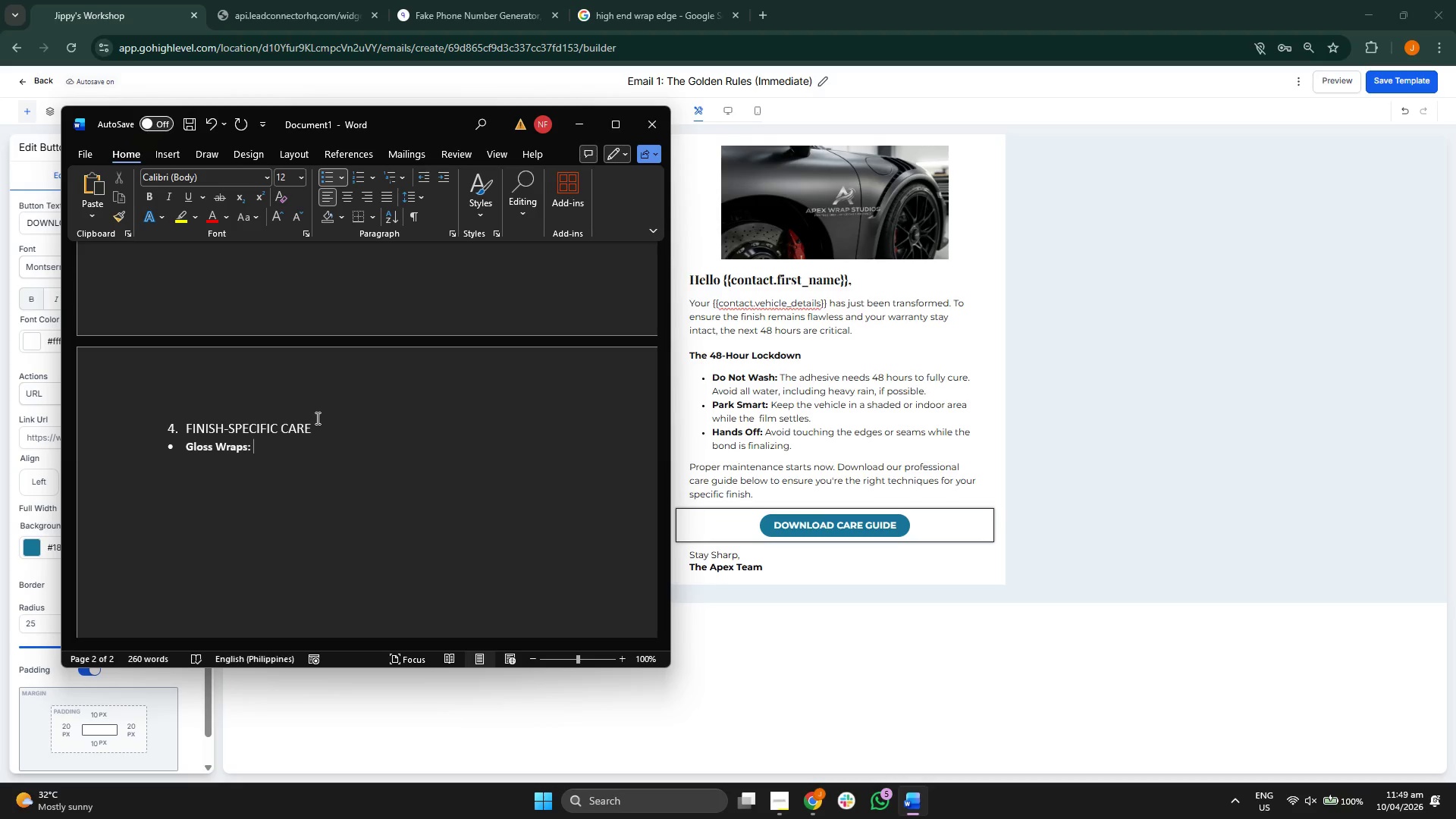 
type(V)
key(Backspace)
type(Cam )
key(Backspace)
key(Backspace)
type(m eb)
key(Backspace)
key(Backspace)
type(be treated)
key(Backspace)
key(Backspace)
key(Backspace)
key(Backspace)
key(Backspace)
key(Backspace)
key(Backspace)
key(Backspace)
key(Backspace)
key(Backspace)
key(Backspace)
key(Backspace)
type(n be trwe)
key(Backspace)
key(Backspace)
type(eated with ghh)
key(Backspace)
key(Backspace)
key(Backspace)
type(high0)
key(Backspace)
type(0)
key(Backspace)
type(-qa)
key(Backspace)
type(uality carnai)
key(Backspace)
type(uba waxes or ceramic sa)
key(Backspace)
type(ealants.)
 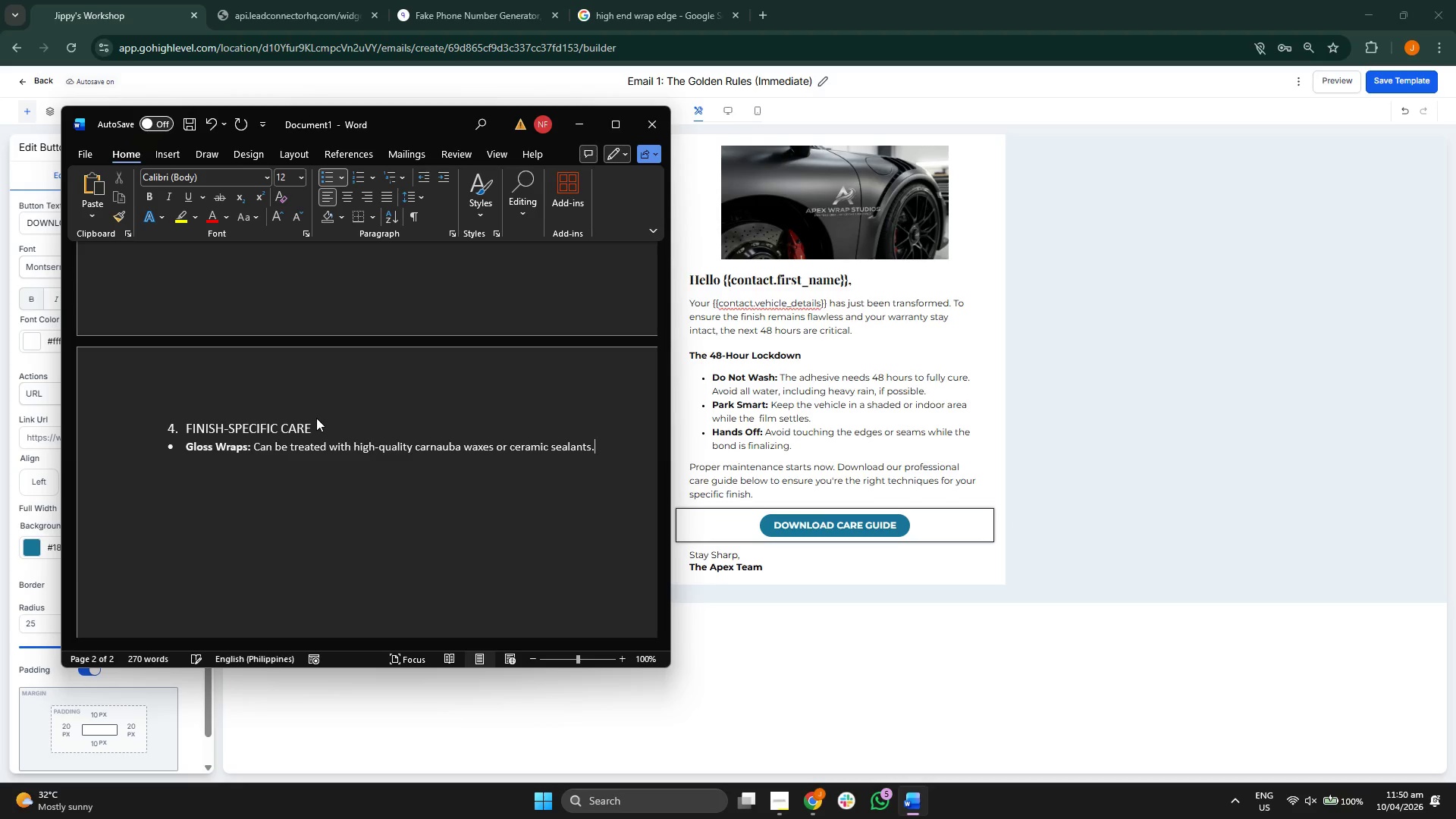 
key(Enter)
 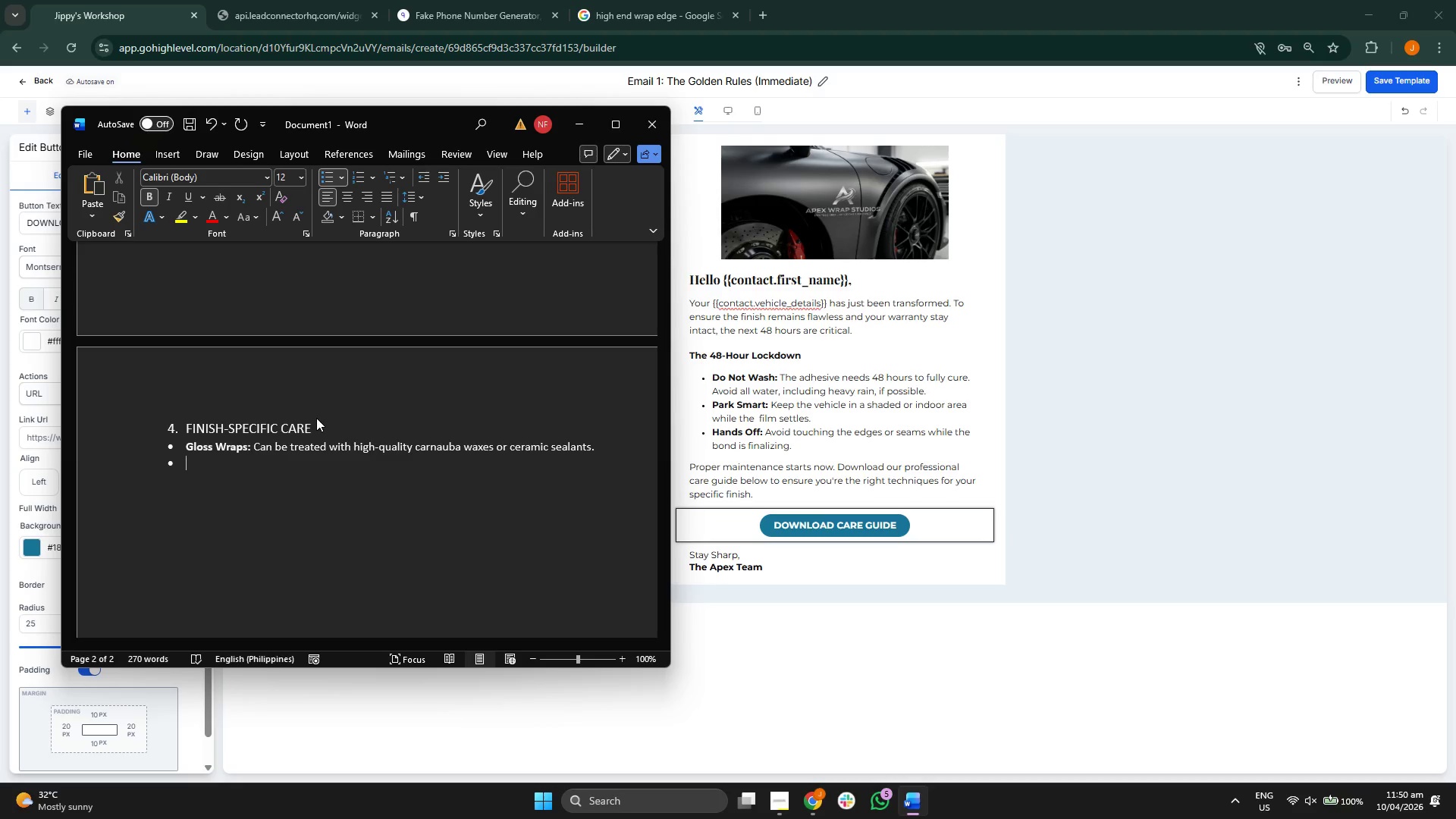 
type(Matte & Satin Wraps: n)
key(Backspace)
 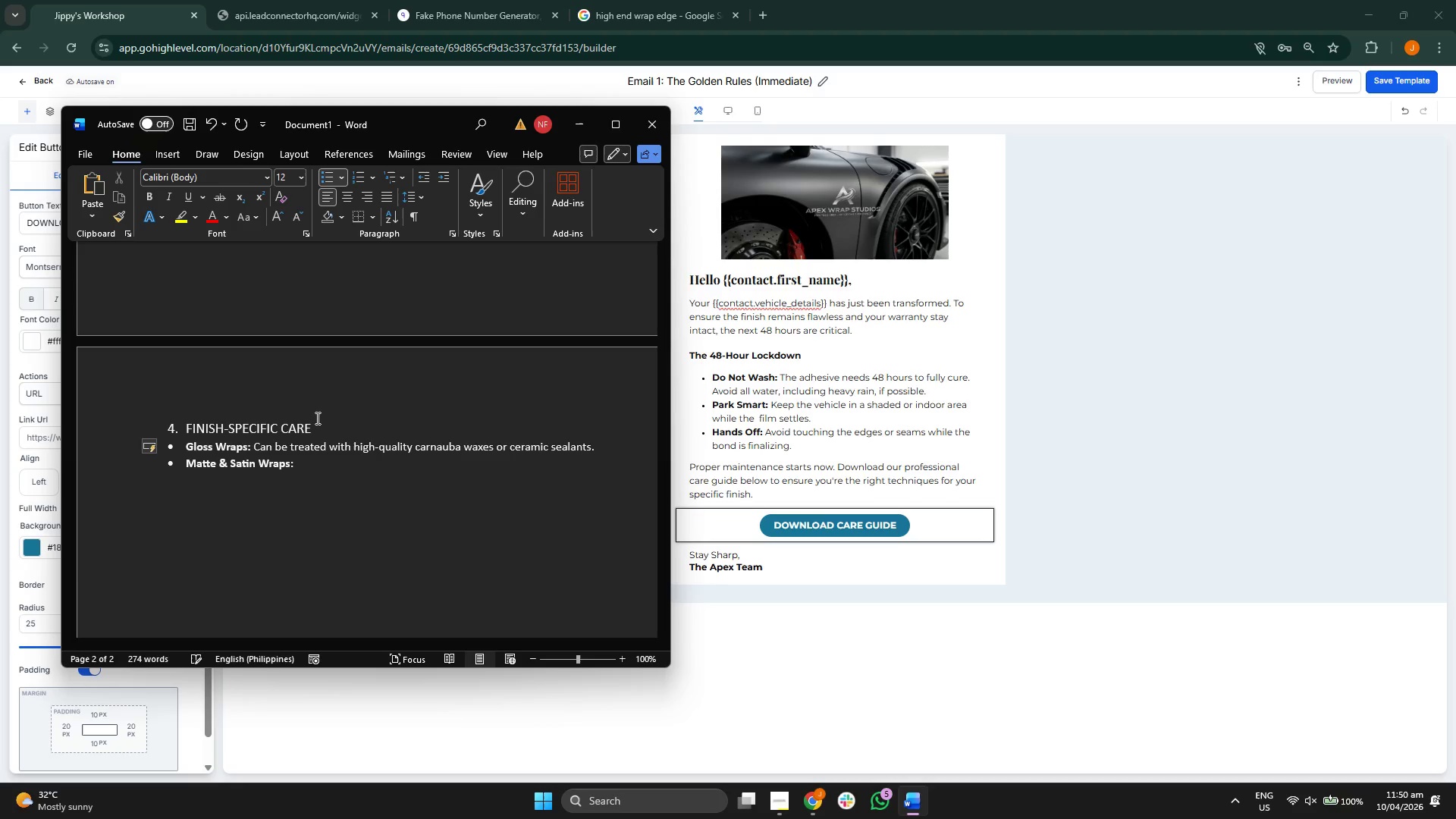 
key(Control+B)
 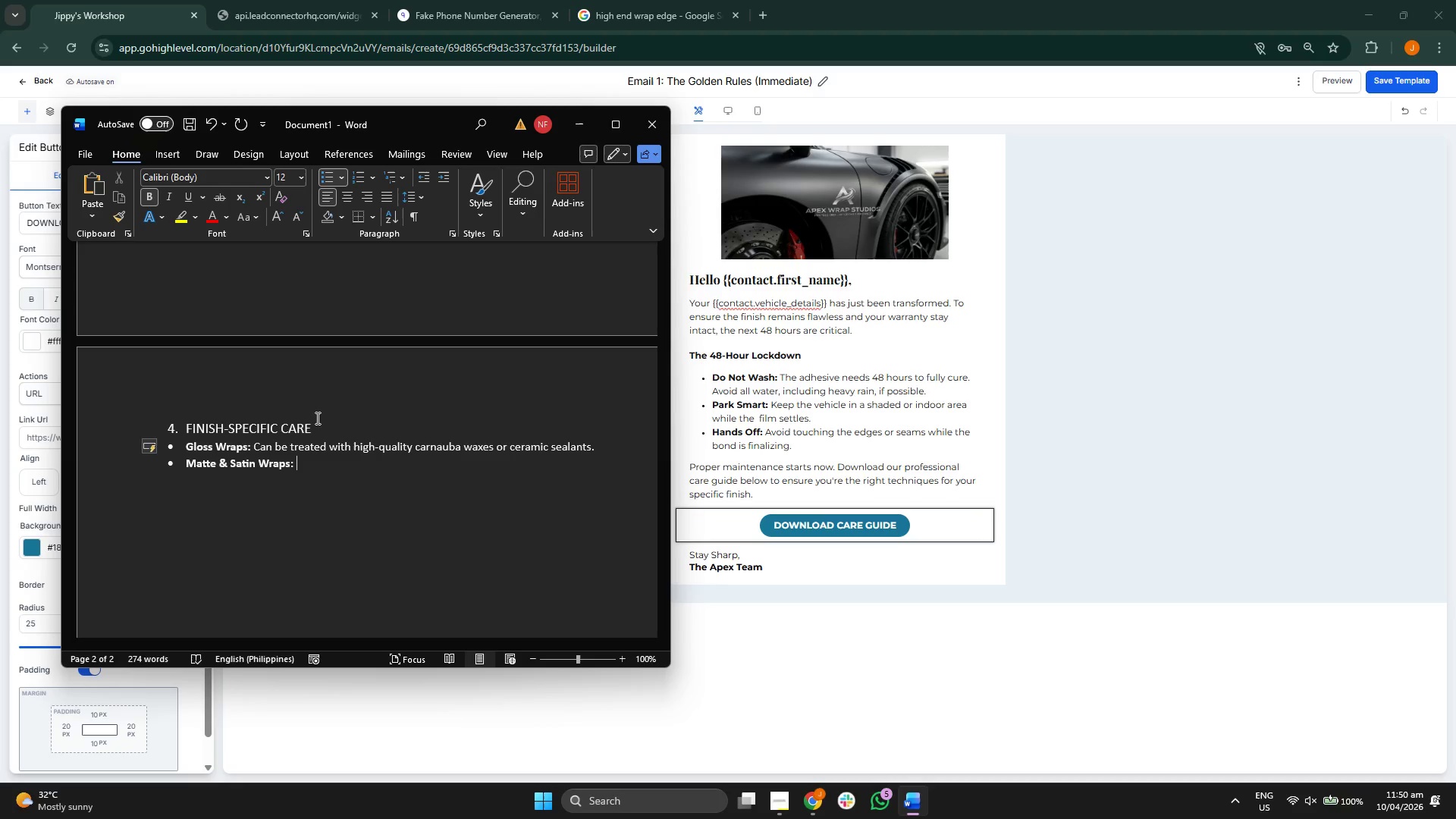 
type(Never )
 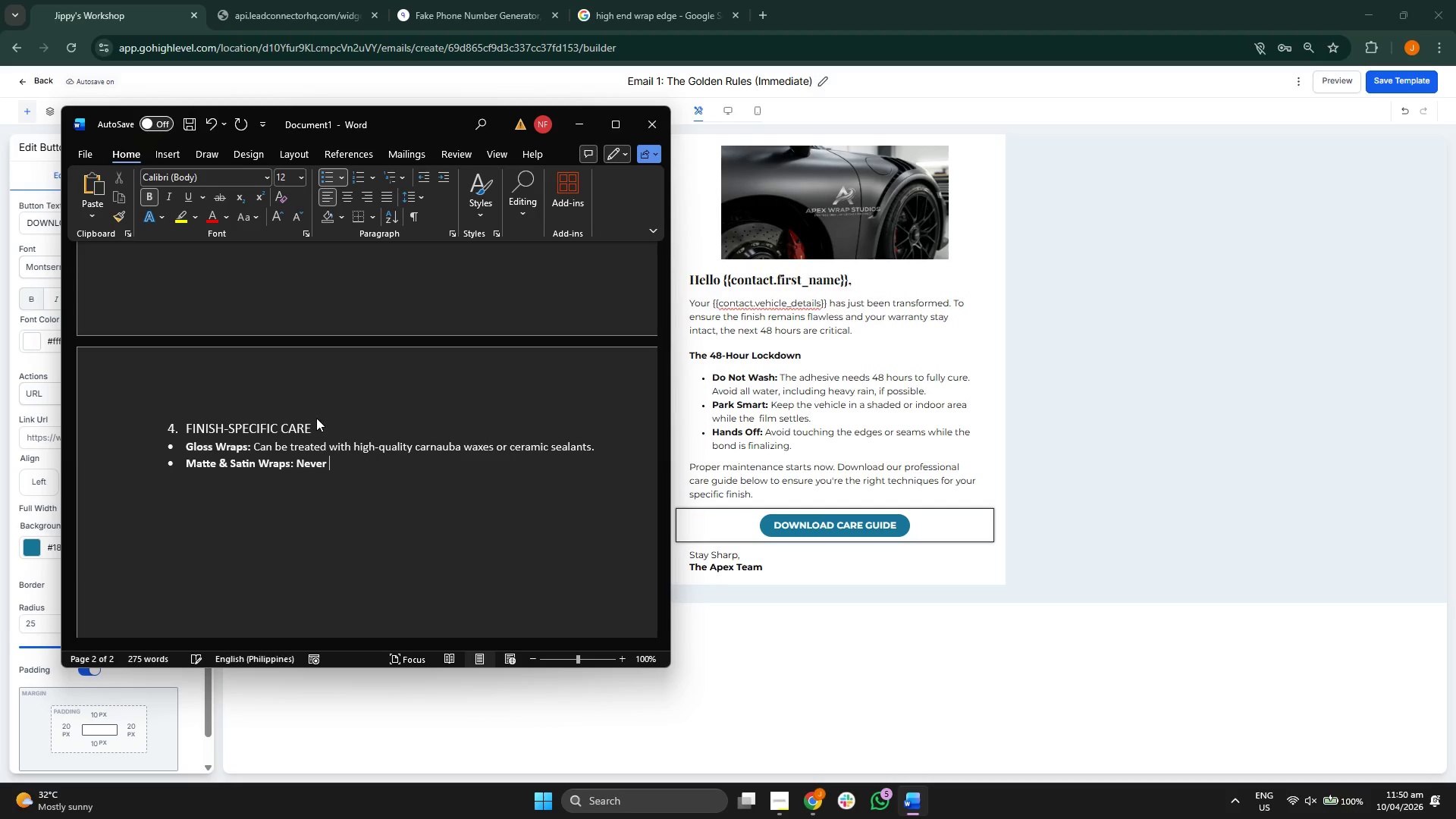 
key(Control+B)
 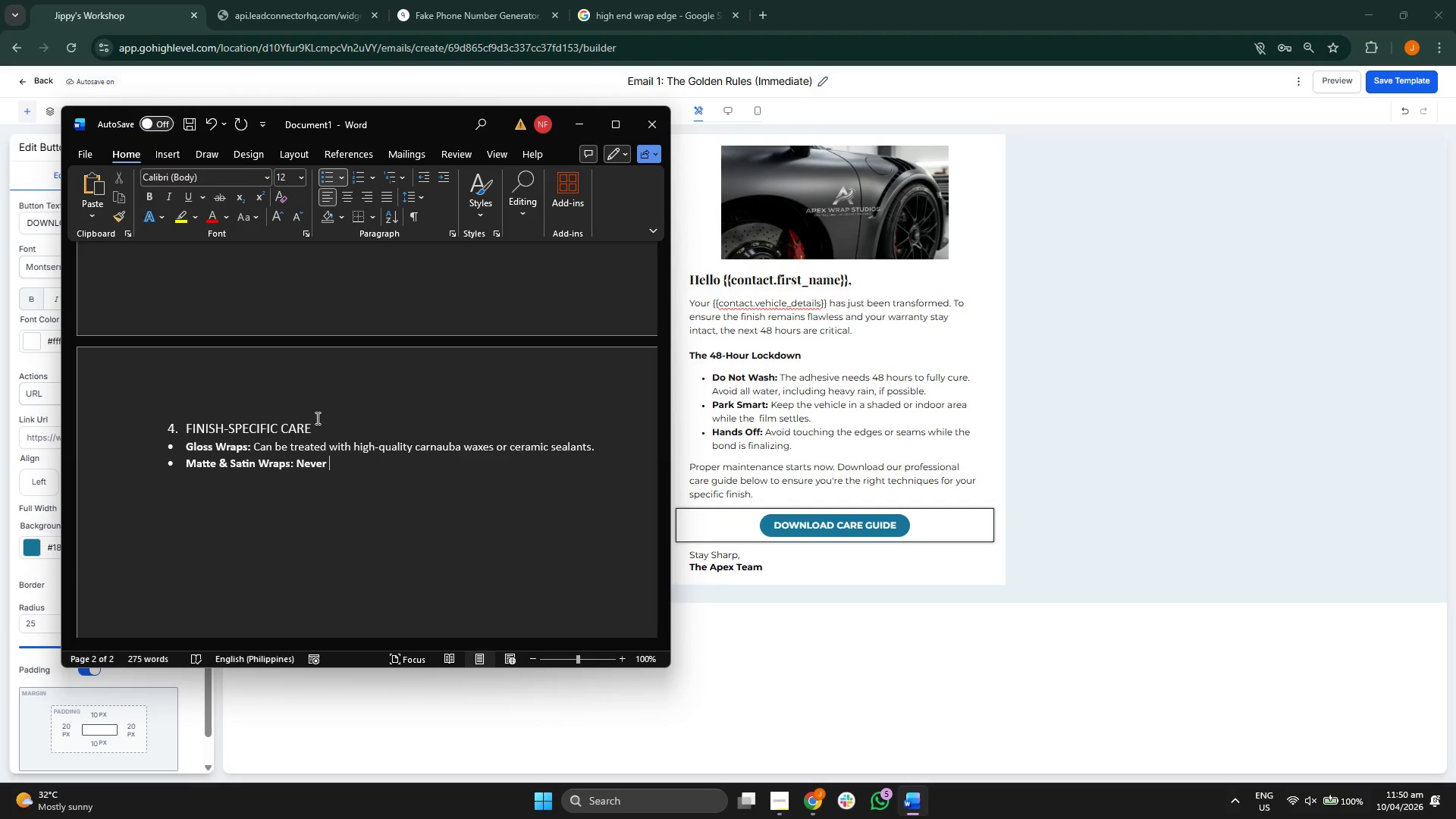 
type(use a )
key(Backspace)
key(Backspace)
type(wax, polish, or any product designed)
 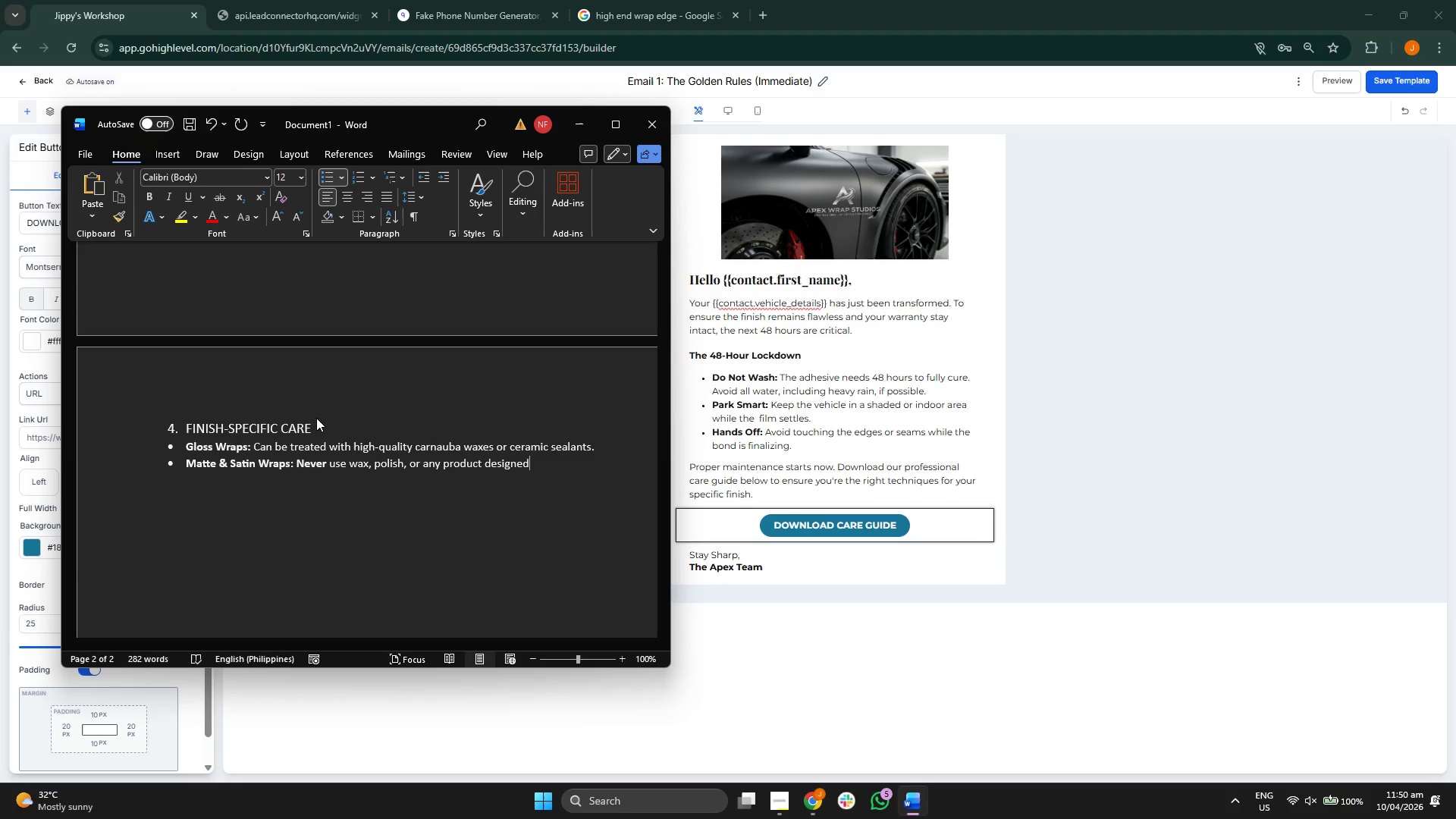 
type( to "add )
key(Backspace)
type( shine)
 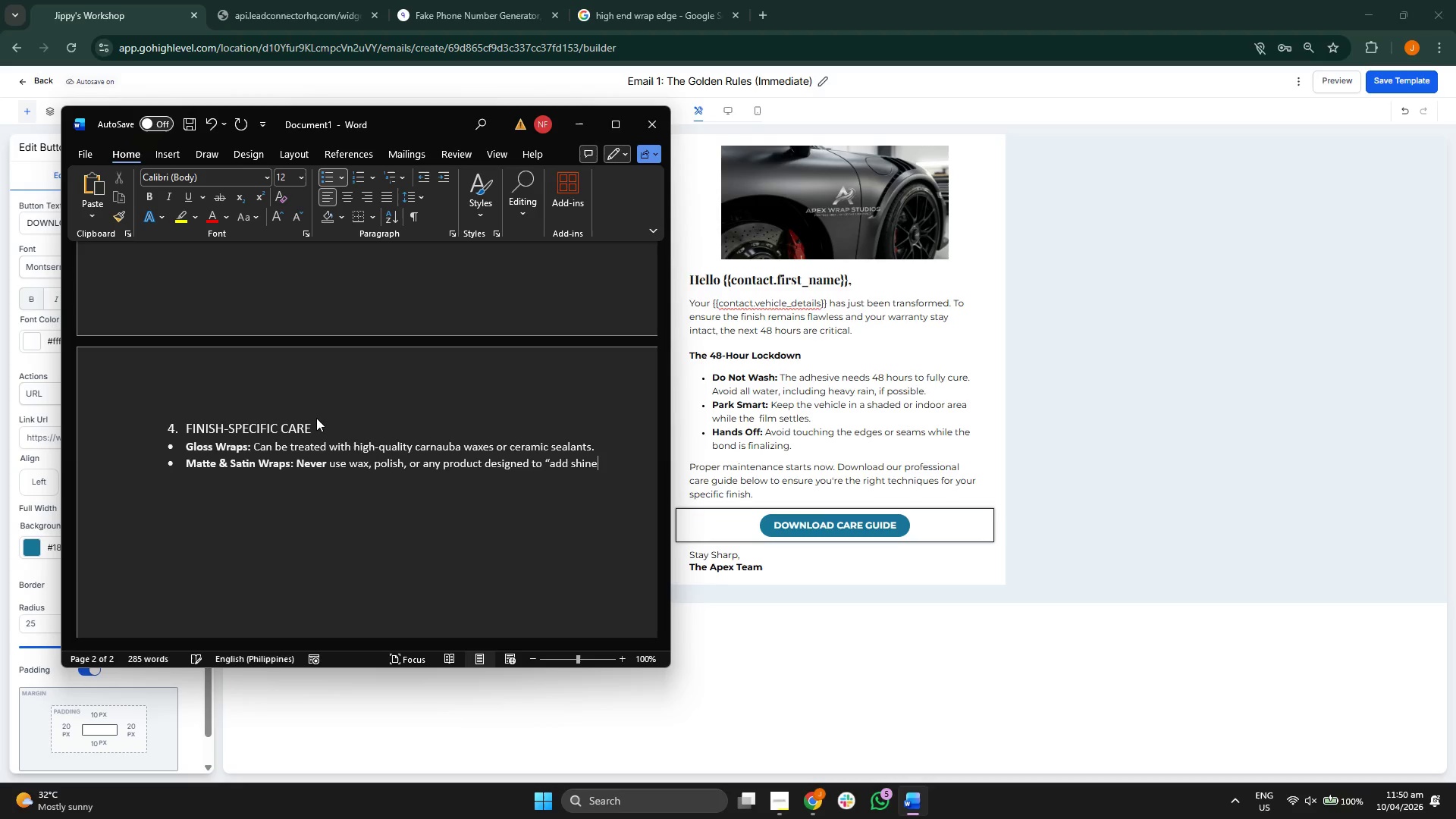 
key(Shift+ShiftRight)
 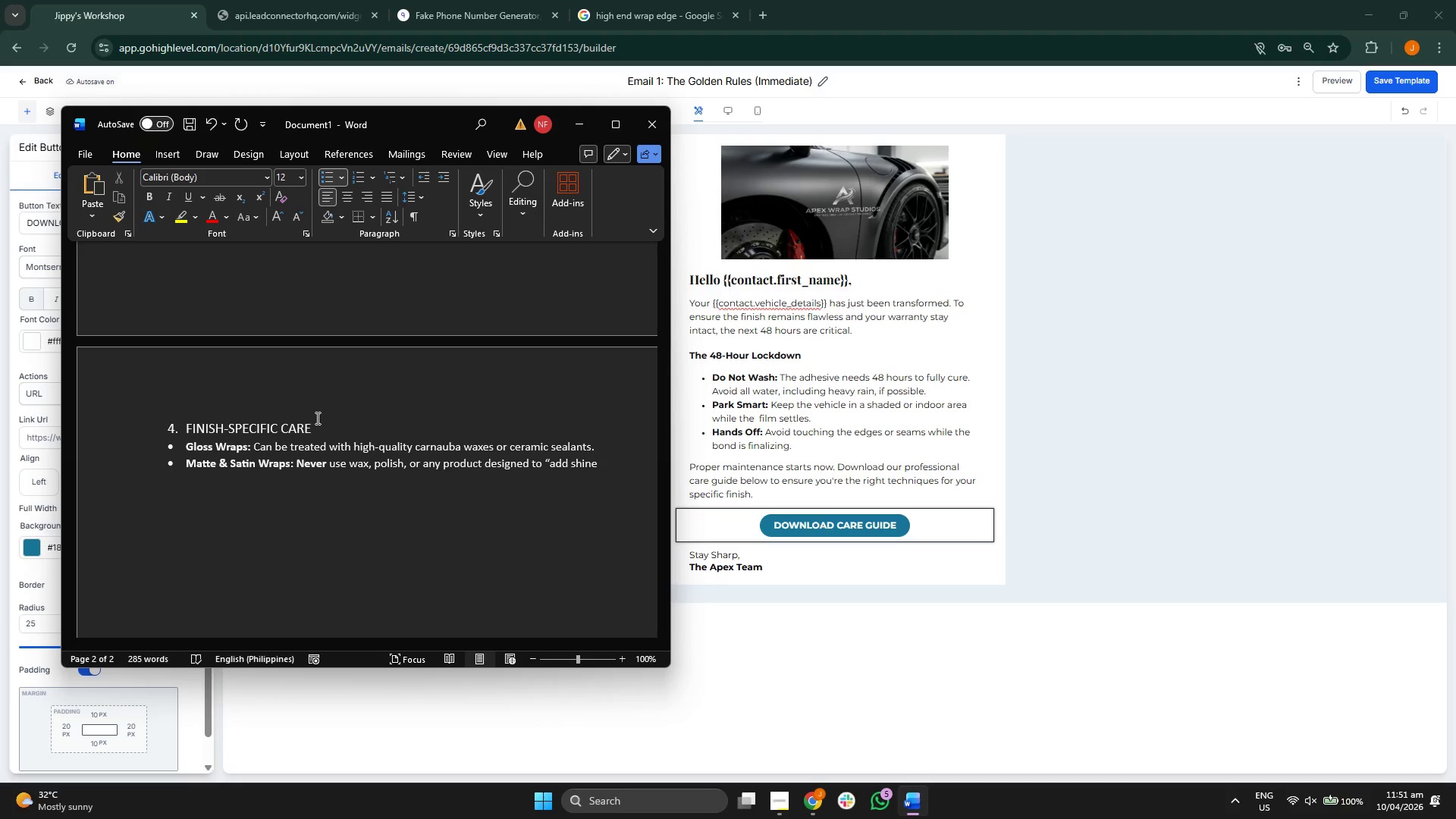 
key(Period)
 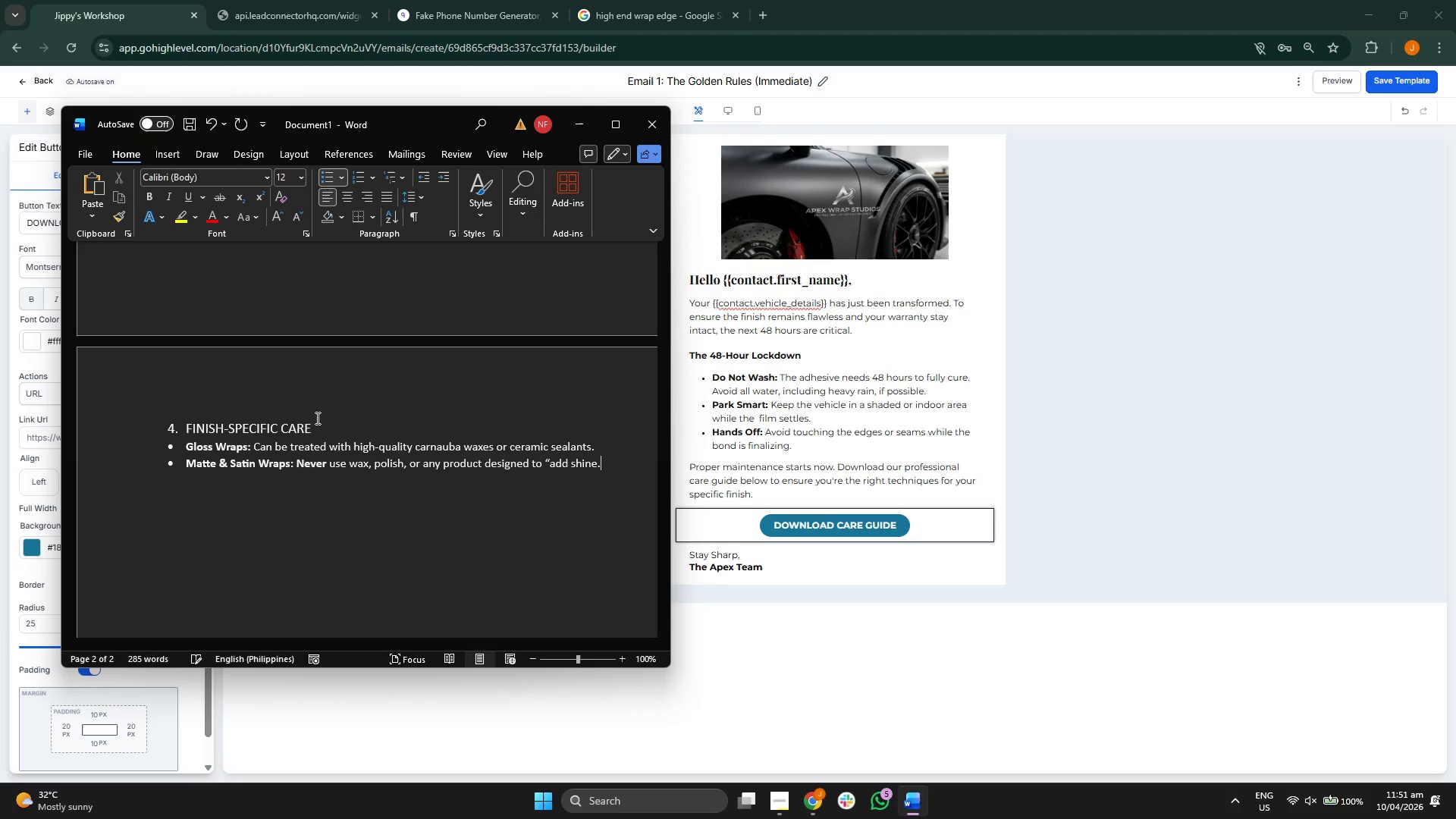 
key(Shift+ShiftRight)
 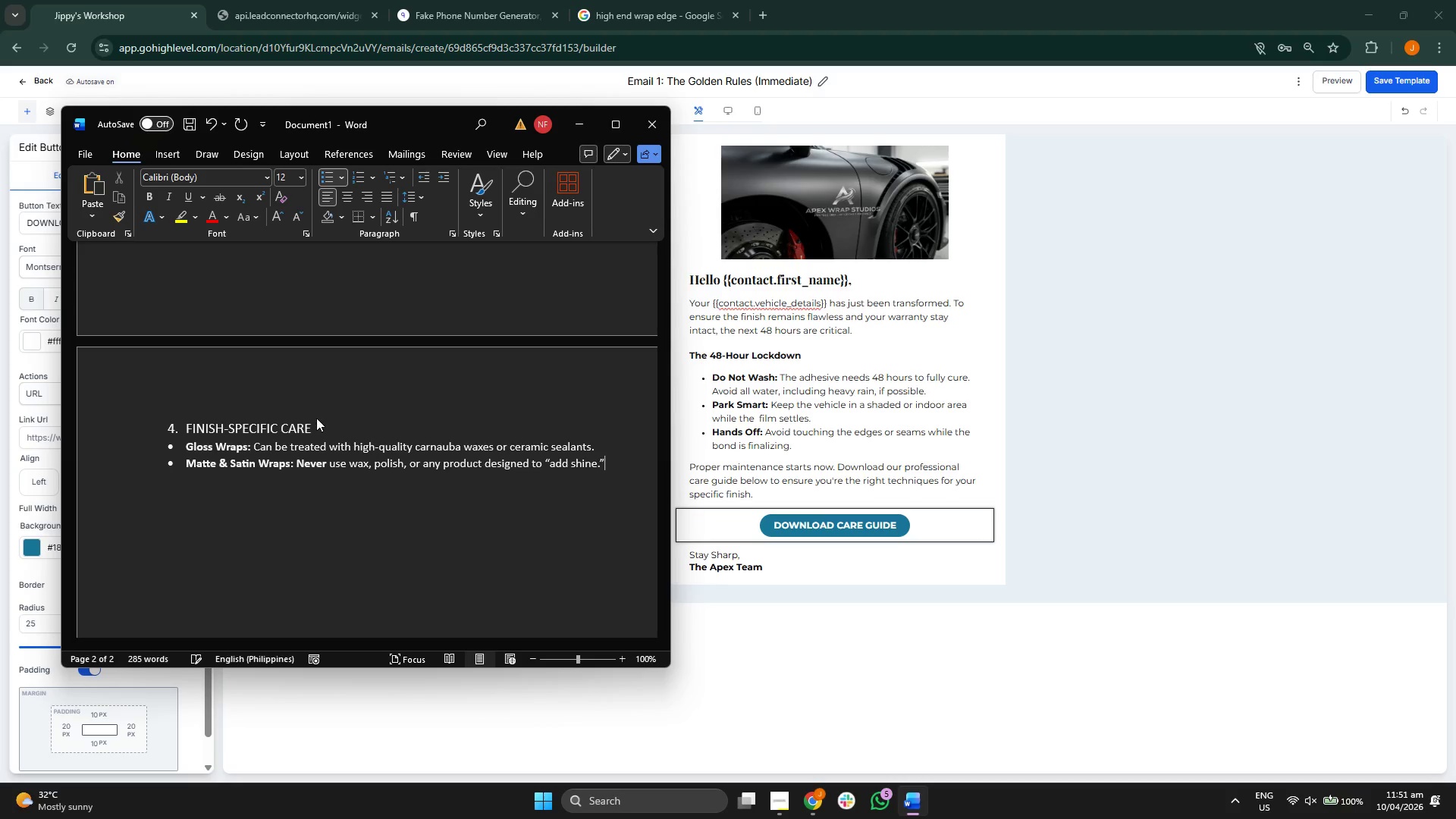 
key(Shift+Quote)
 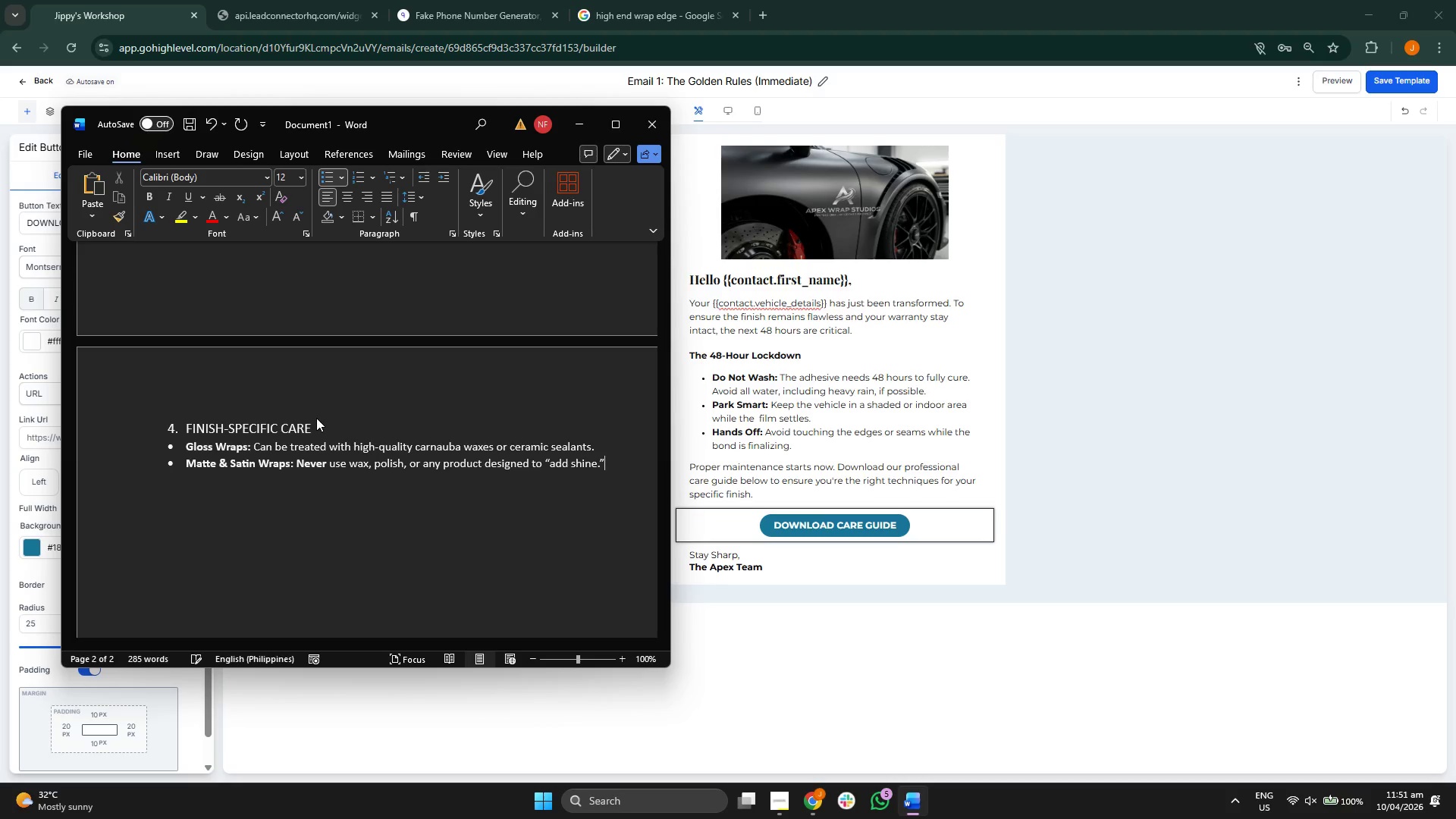 
key(Space)
 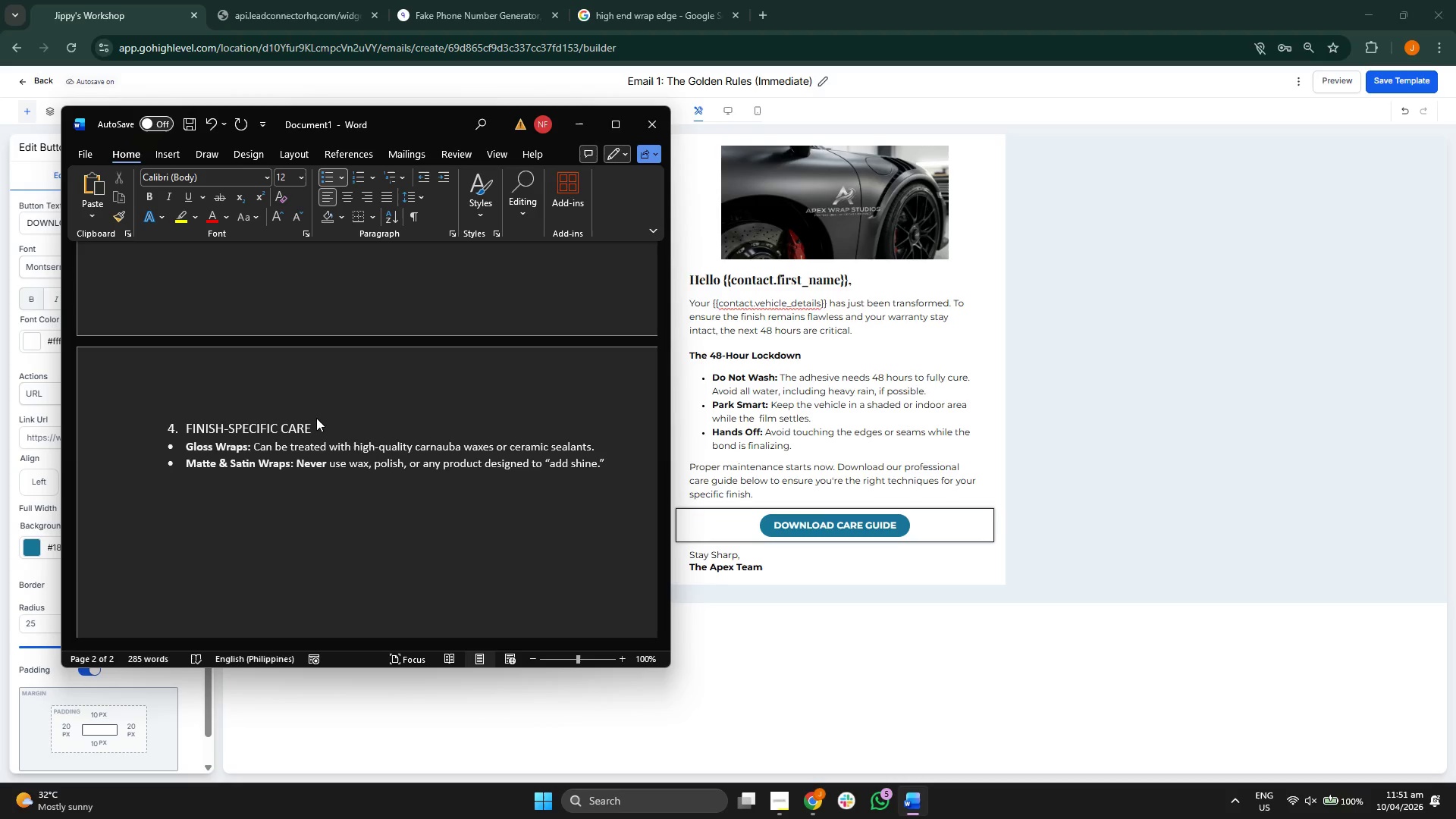 
key(CapsLock)
 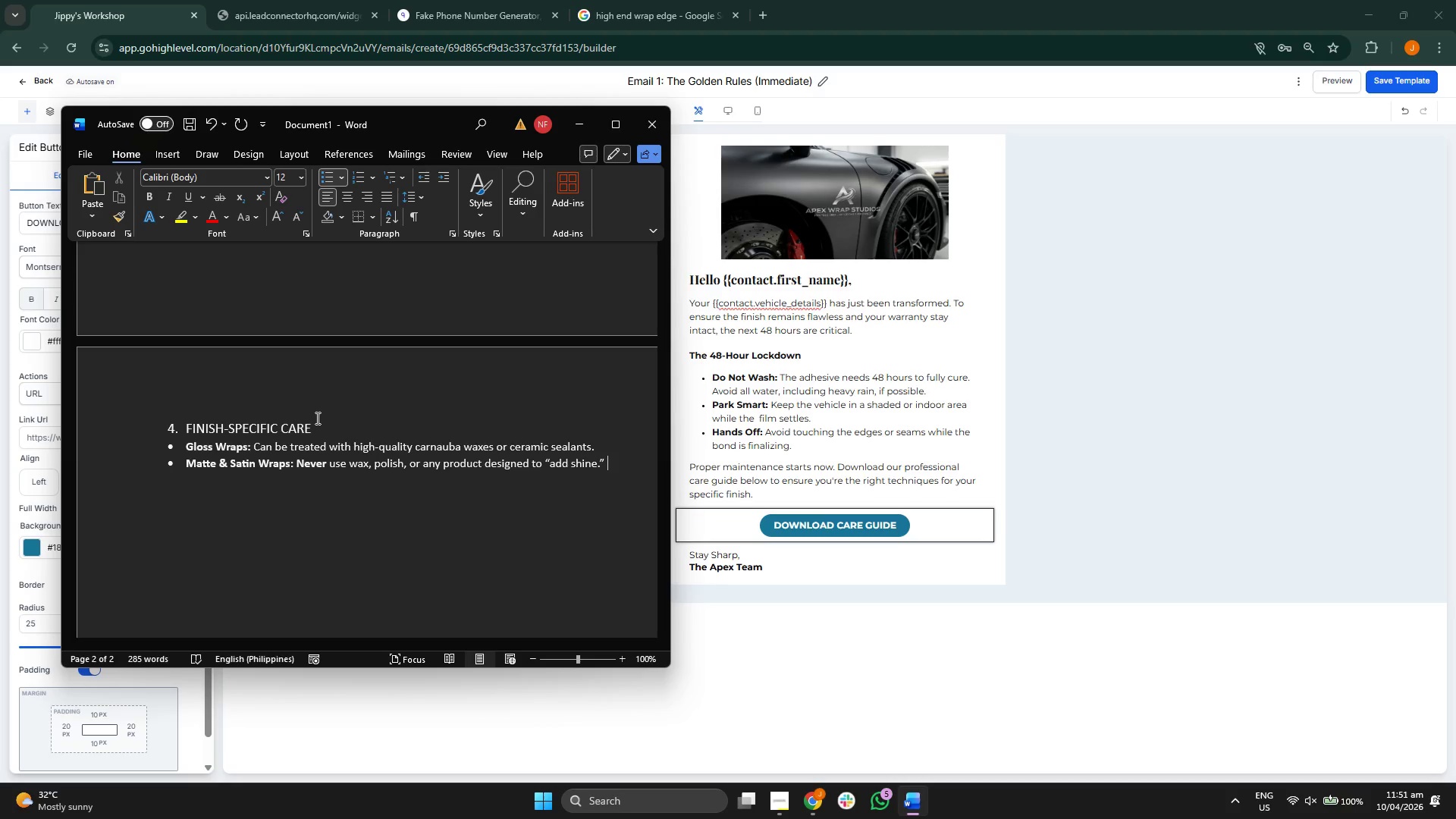 
key(CapsLock)
 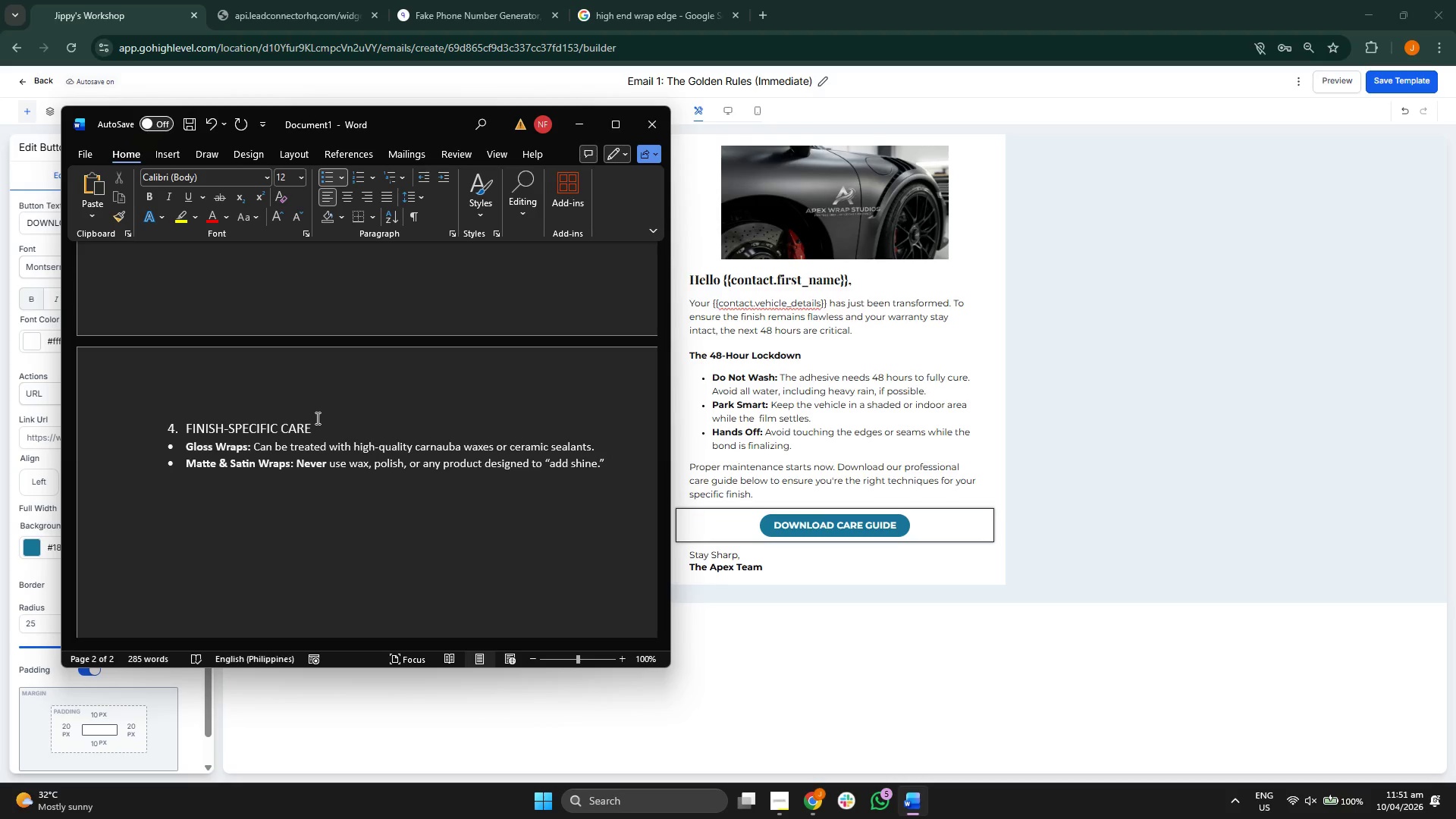 
type(h)
key(Backspace)
type(this)
key(Backspace)
key(Backspace)
key(Backspace)
key(Backspace)
type(This will create permanent streaks and t)
key(Backspace)
type(ruin the finish. Only use matte-specific detail sprays.)
 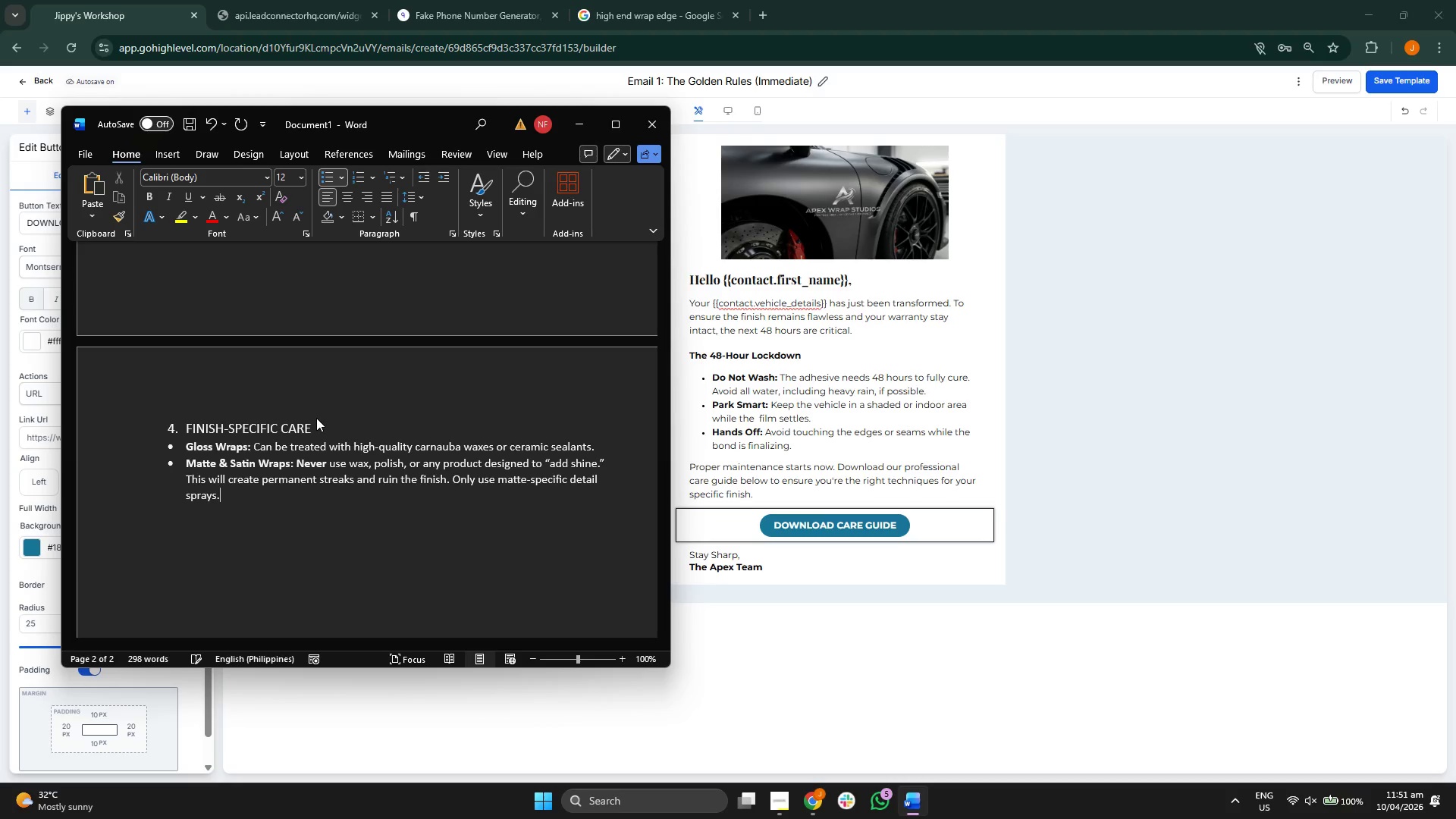 
key(Enter)
 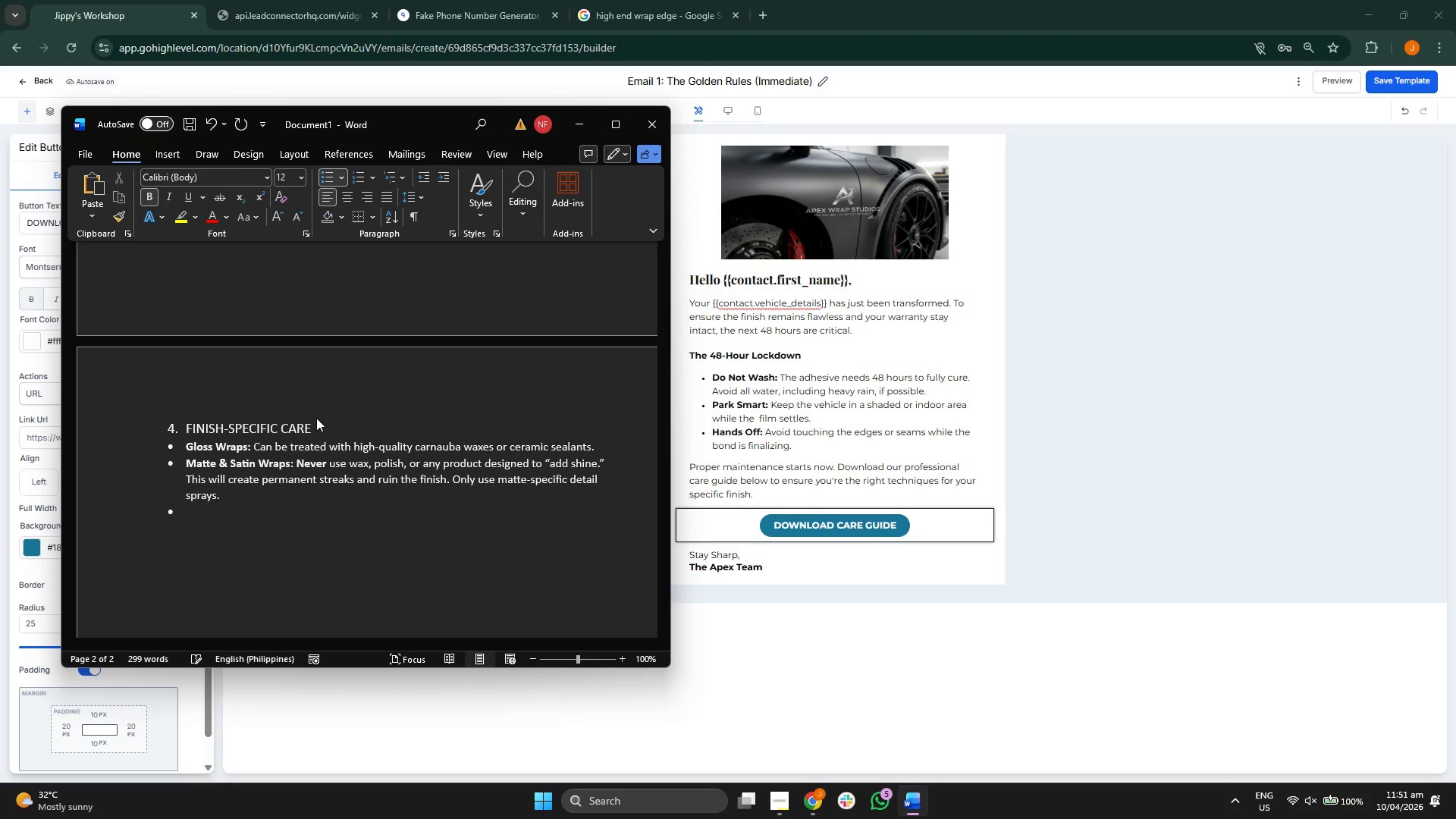 
key(Enter)
 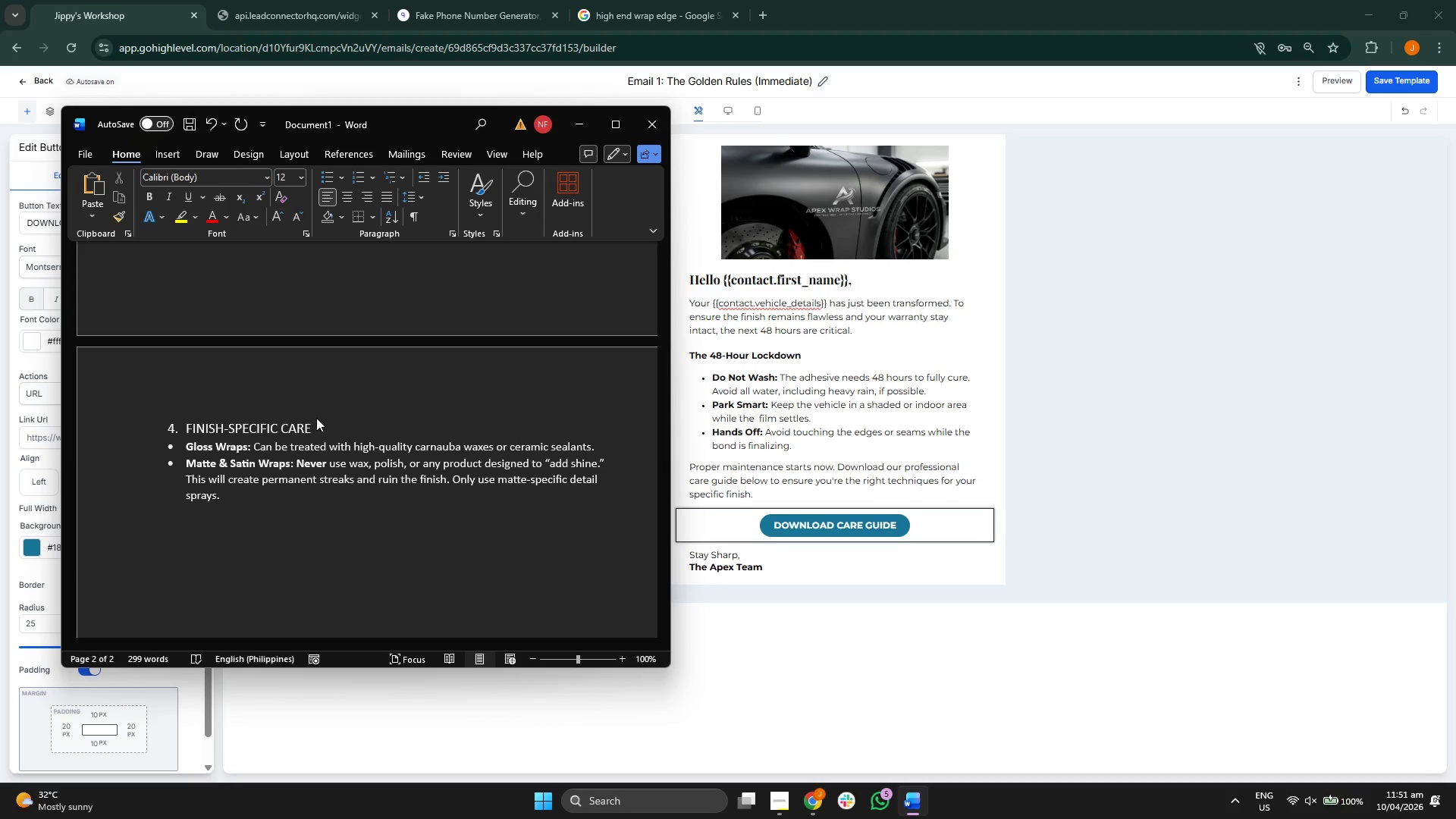 
key(5)
 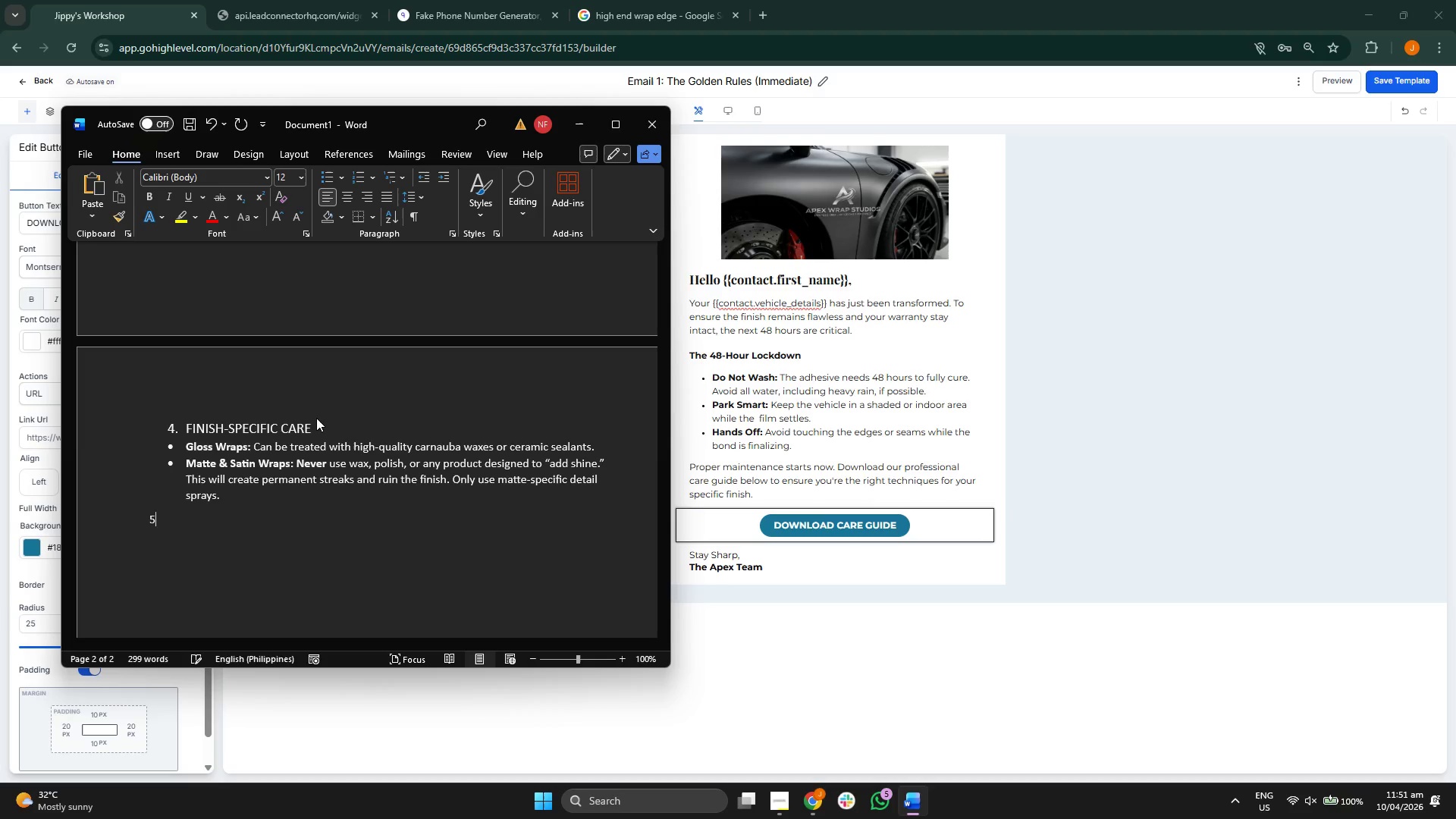 
key(Period)
 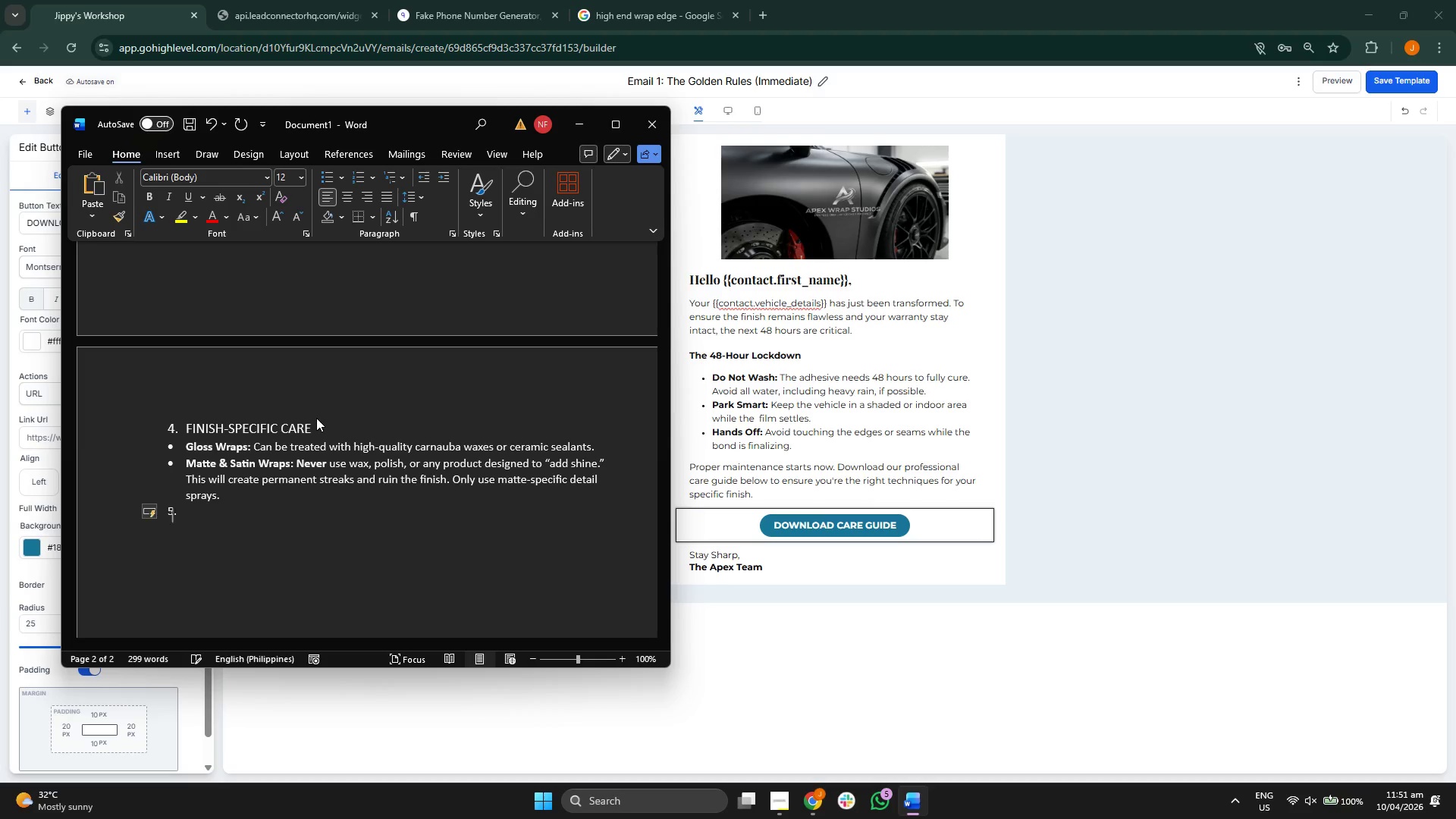 
key(Space)
 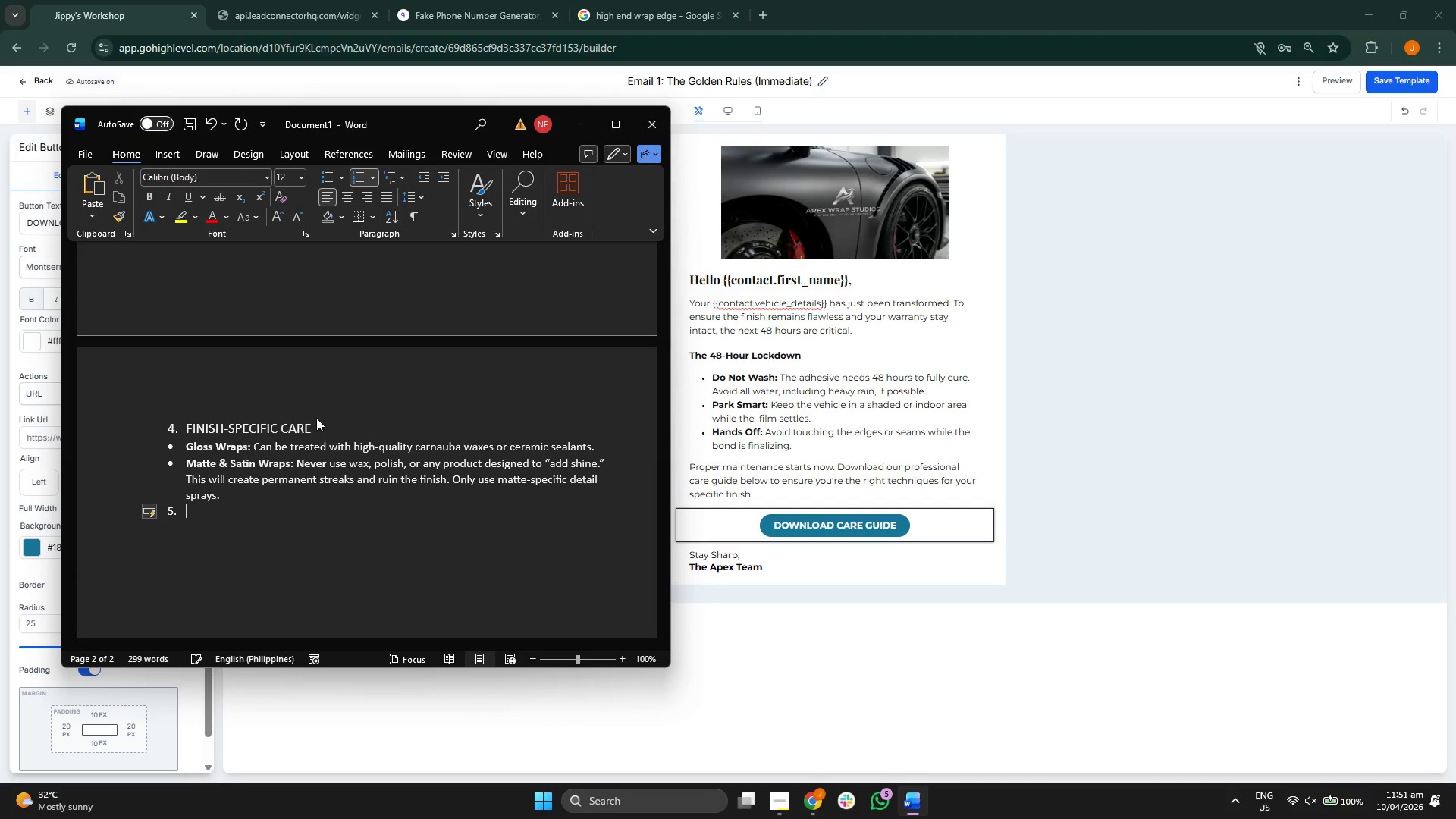 
key(Backspace)
 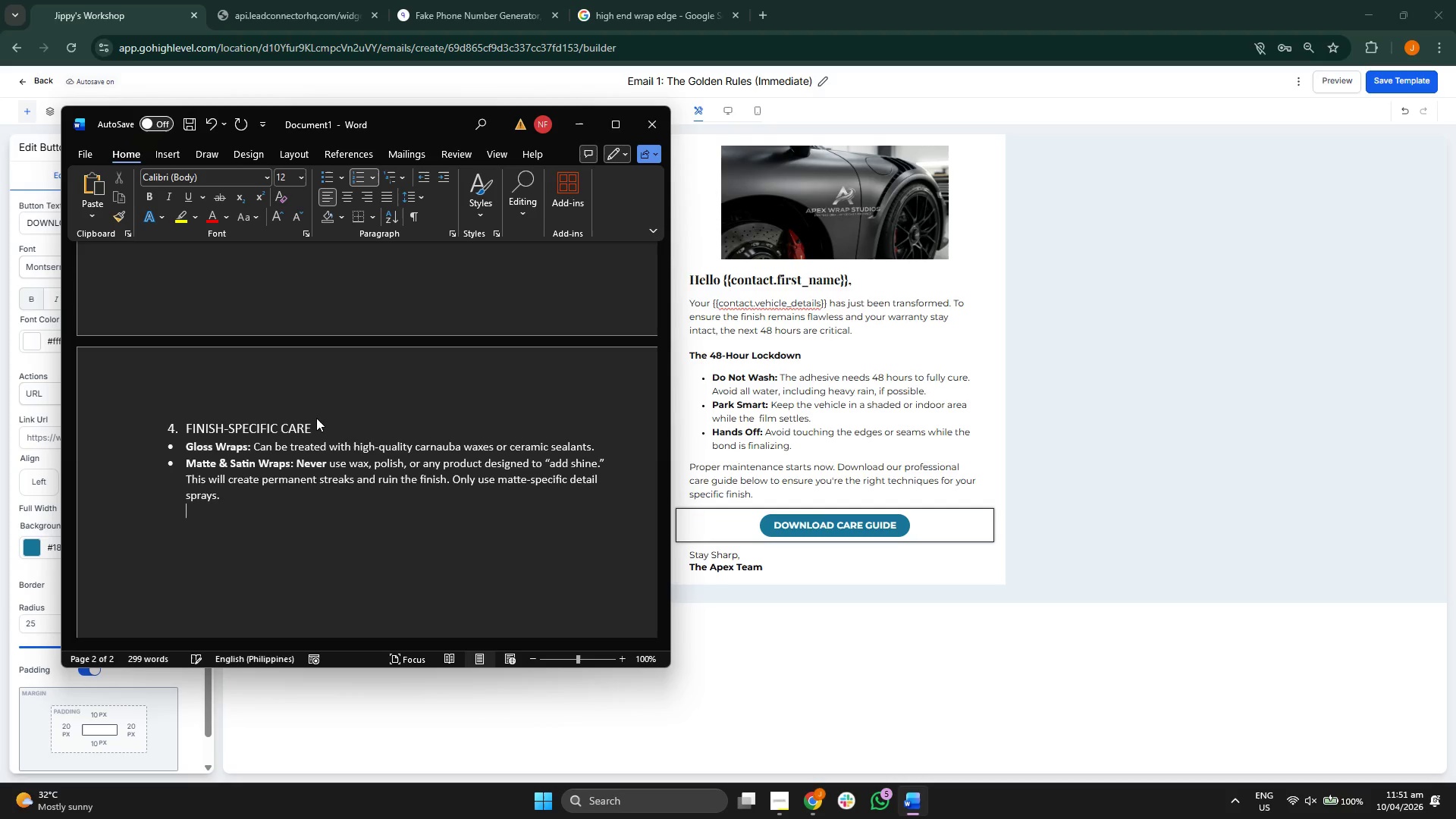 
key(Backspace)
 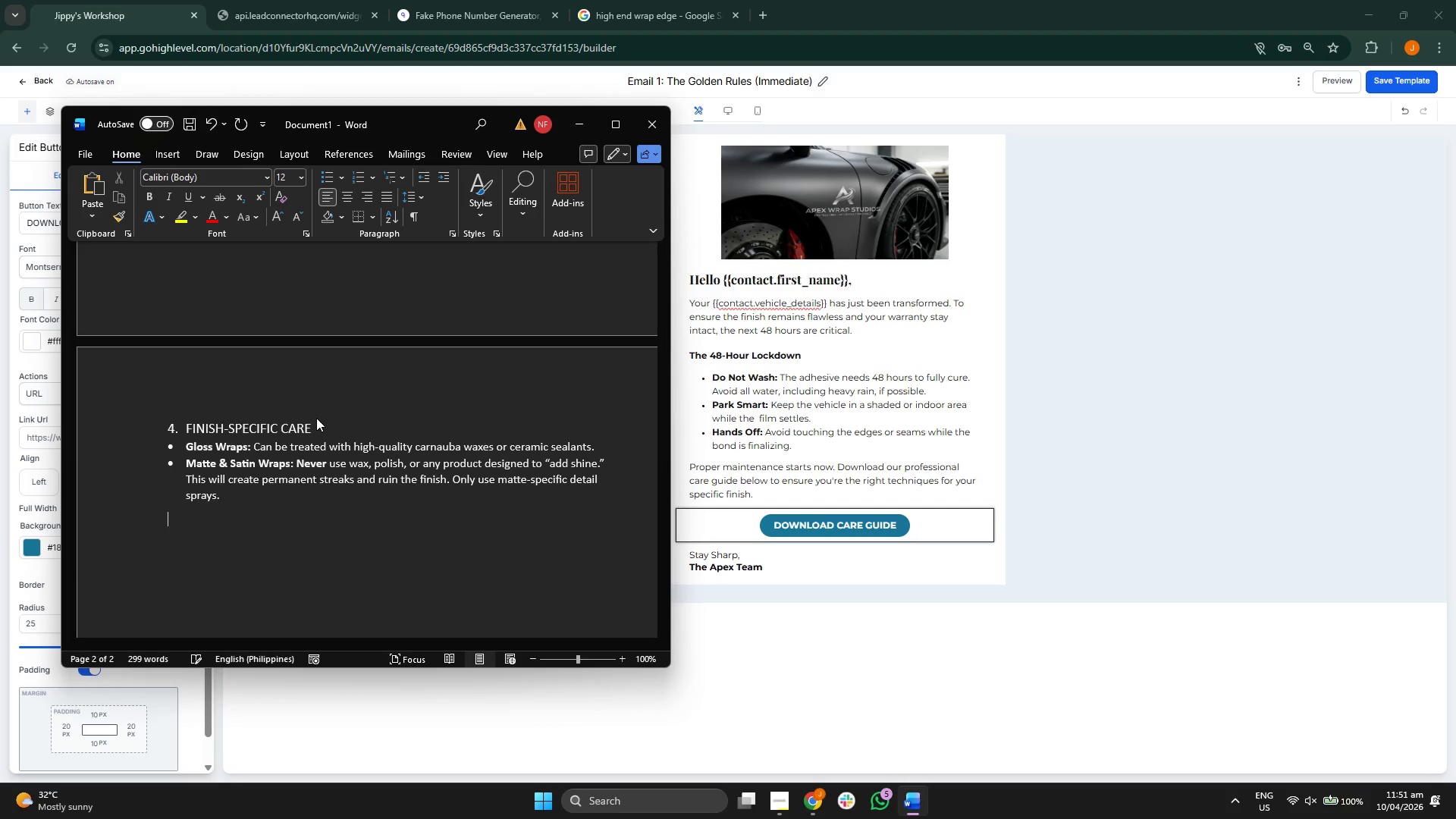 
key(Backspace)
 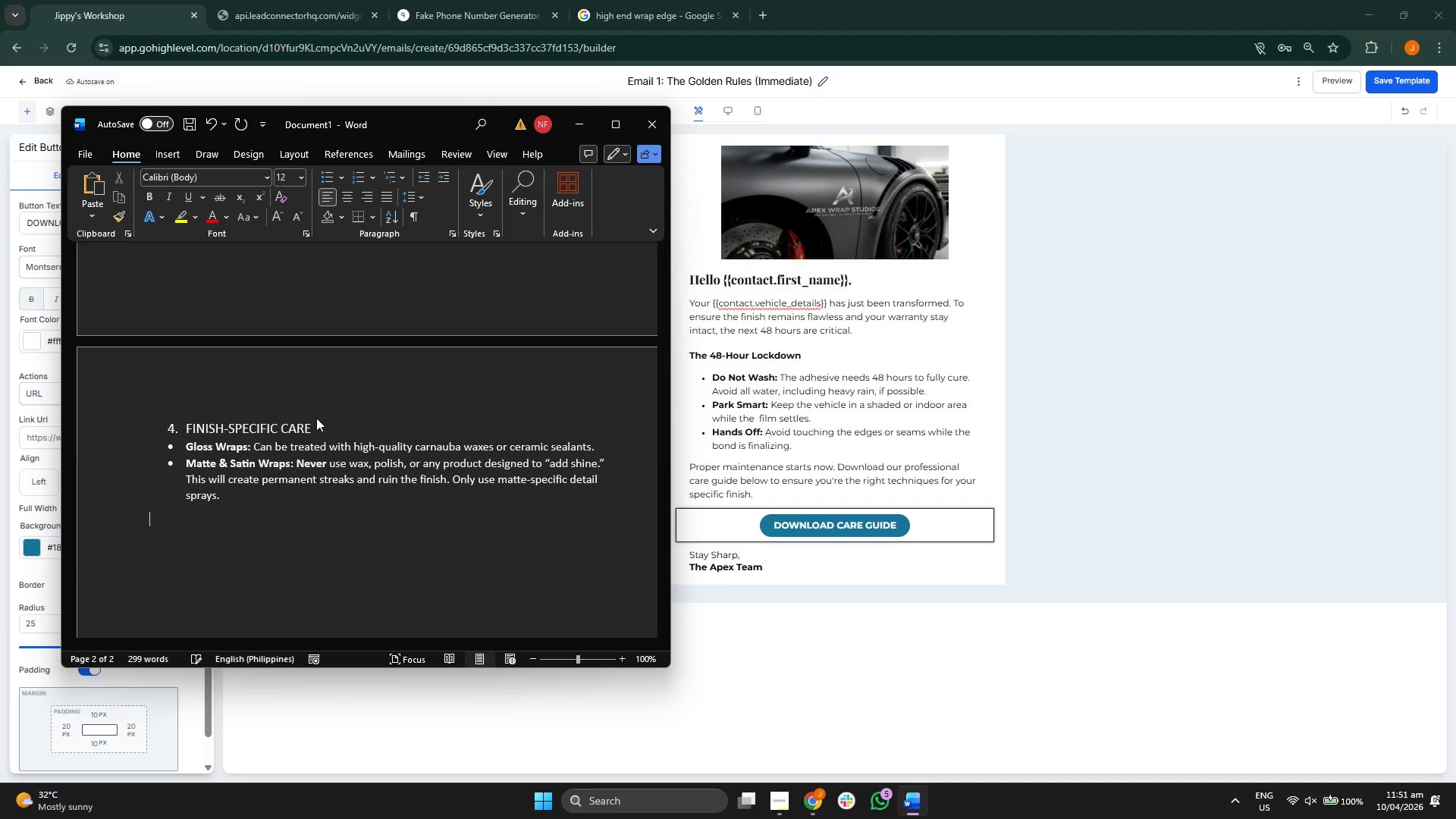 
key(Enter)
 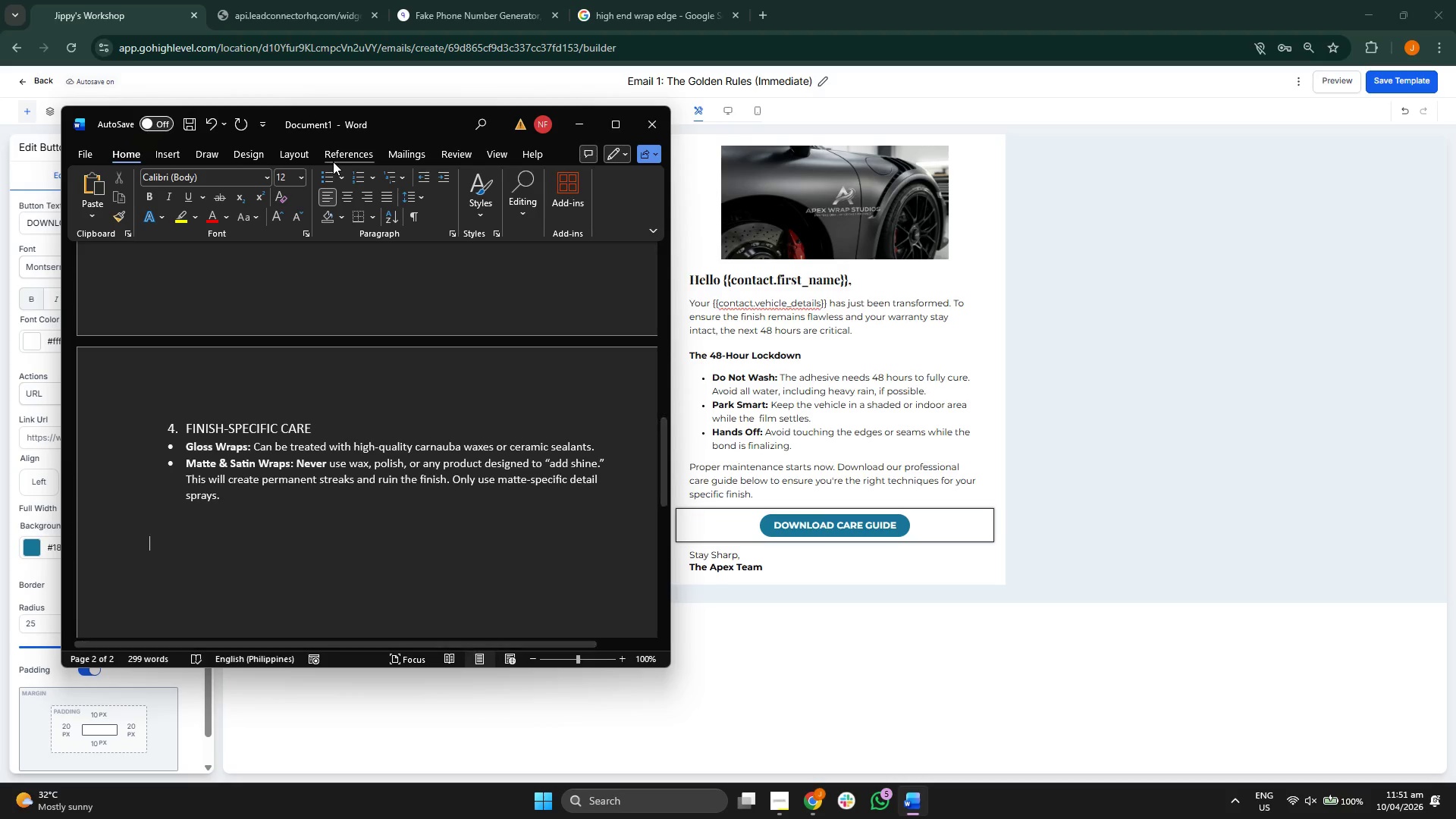 
left_click([300, 174])
 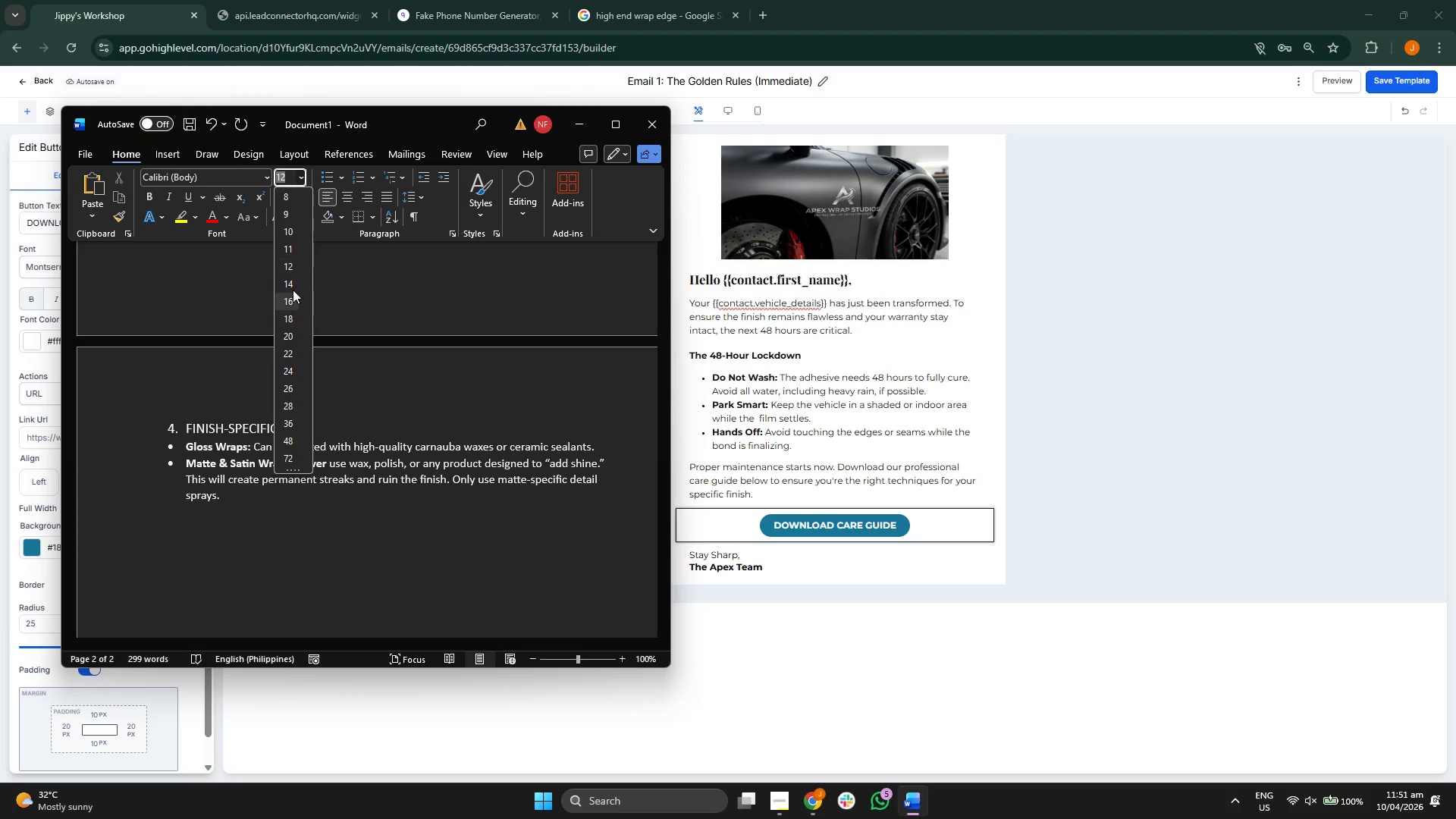 
left_click([291, 287])
 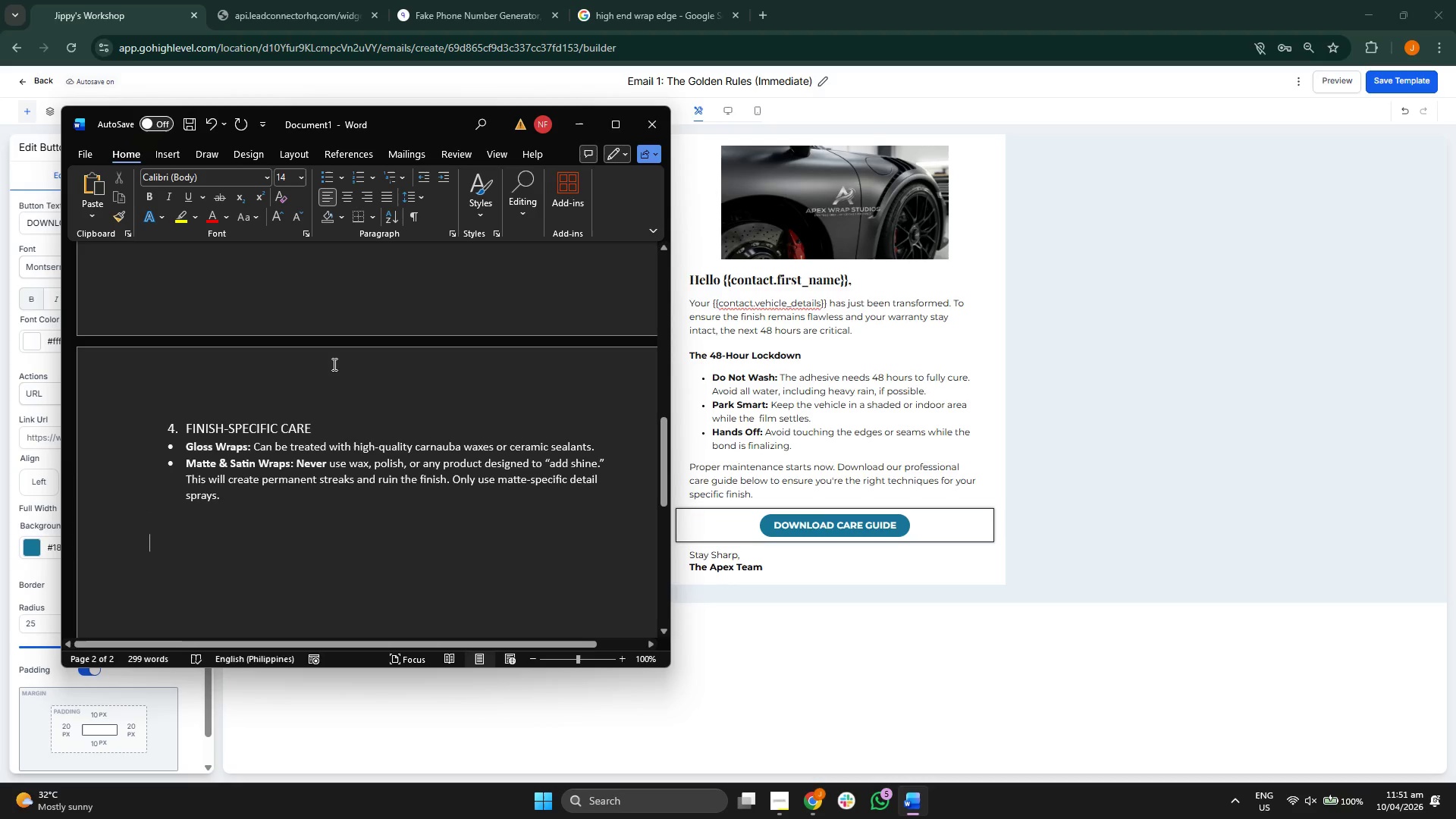 
type(5. stp)
key(Backspace)
key(Backspace)
key(Backspace)
type(STPRA)
key(Backspace)
key(Backspace)
key(Backspace)
type(ORAGE & ENCO)
key(Backspace)
key(Backspace)
type(VIRONMENT)
 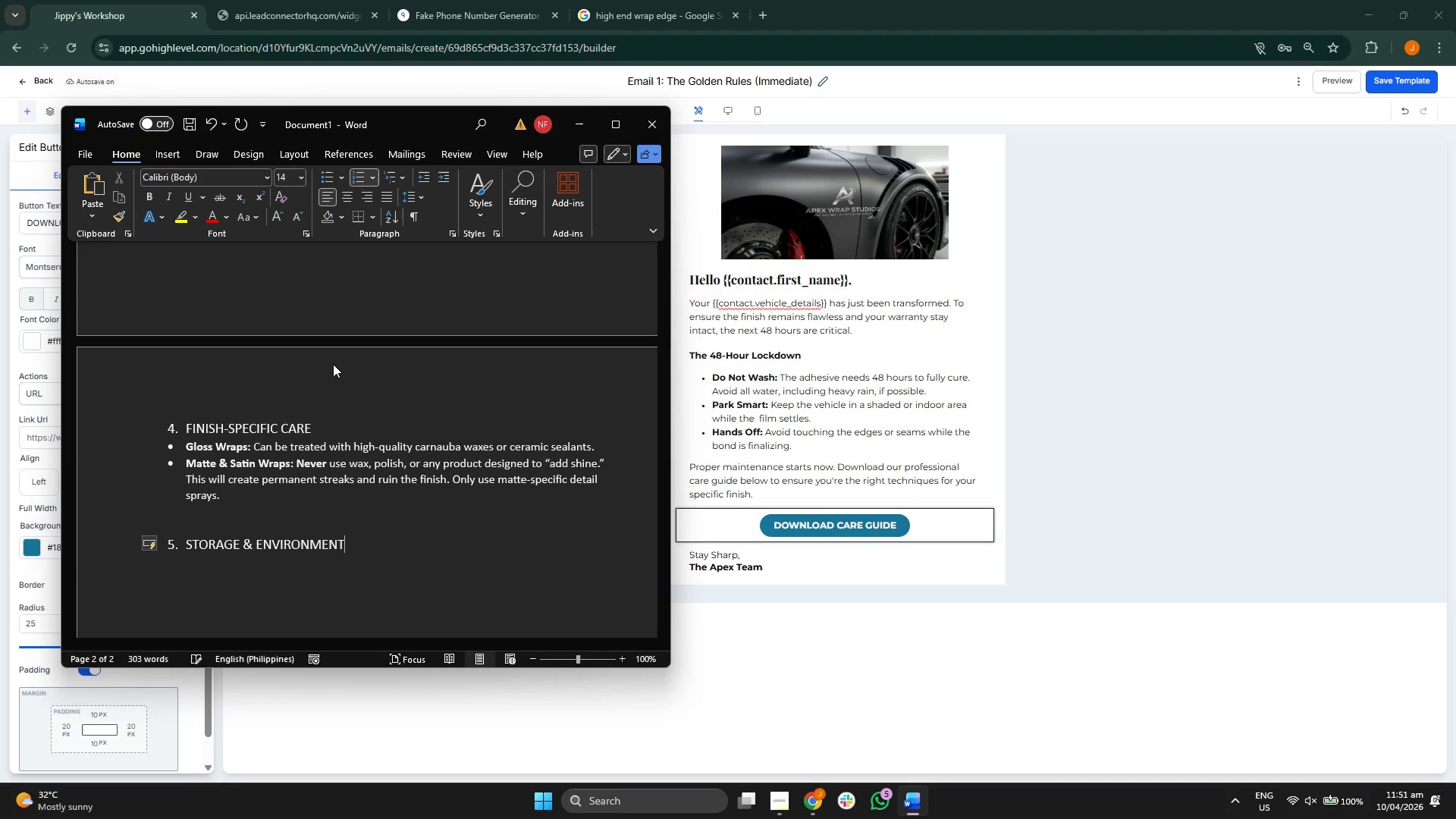 
key(Enter)
 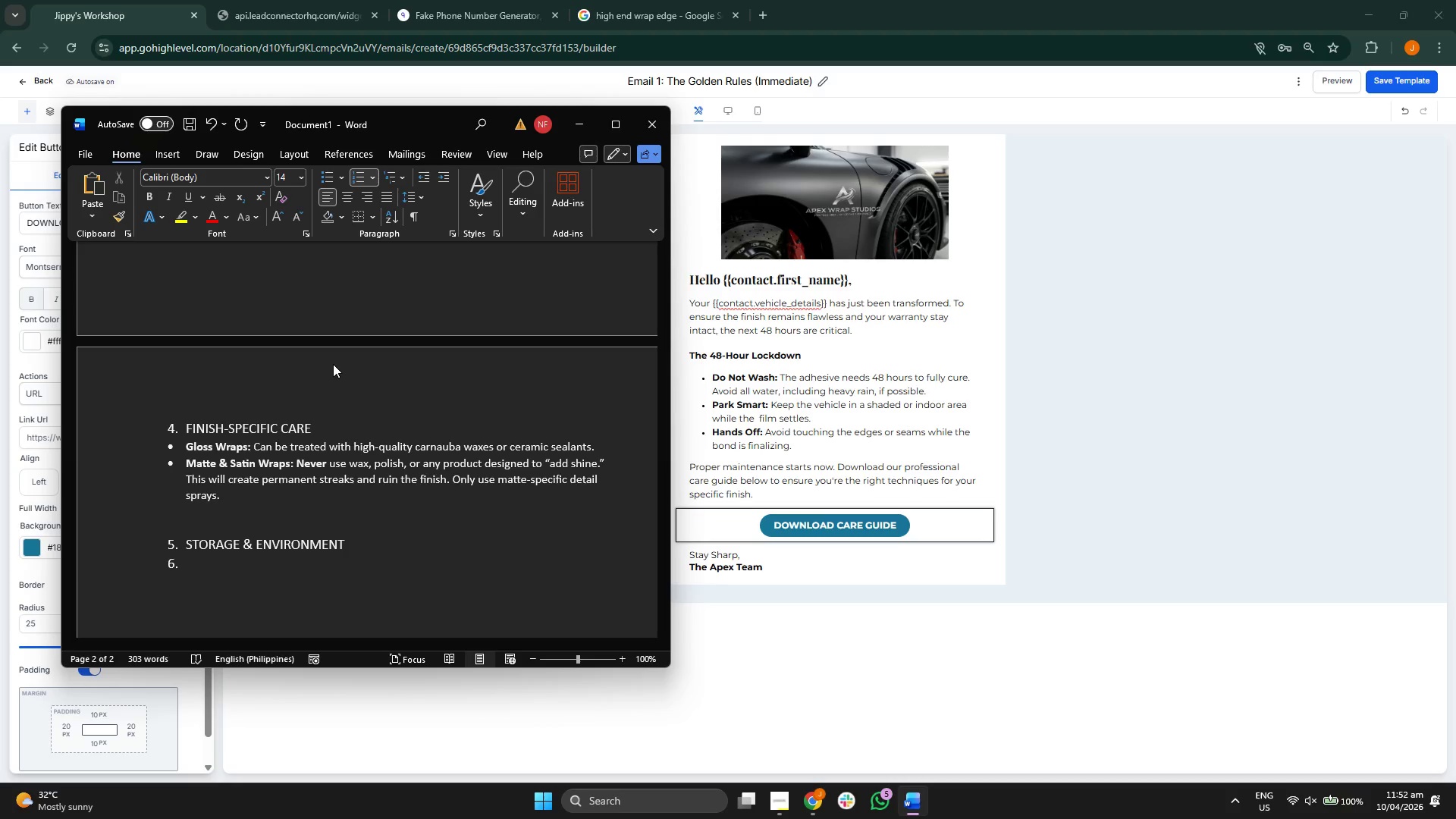 
key(Backspace)
 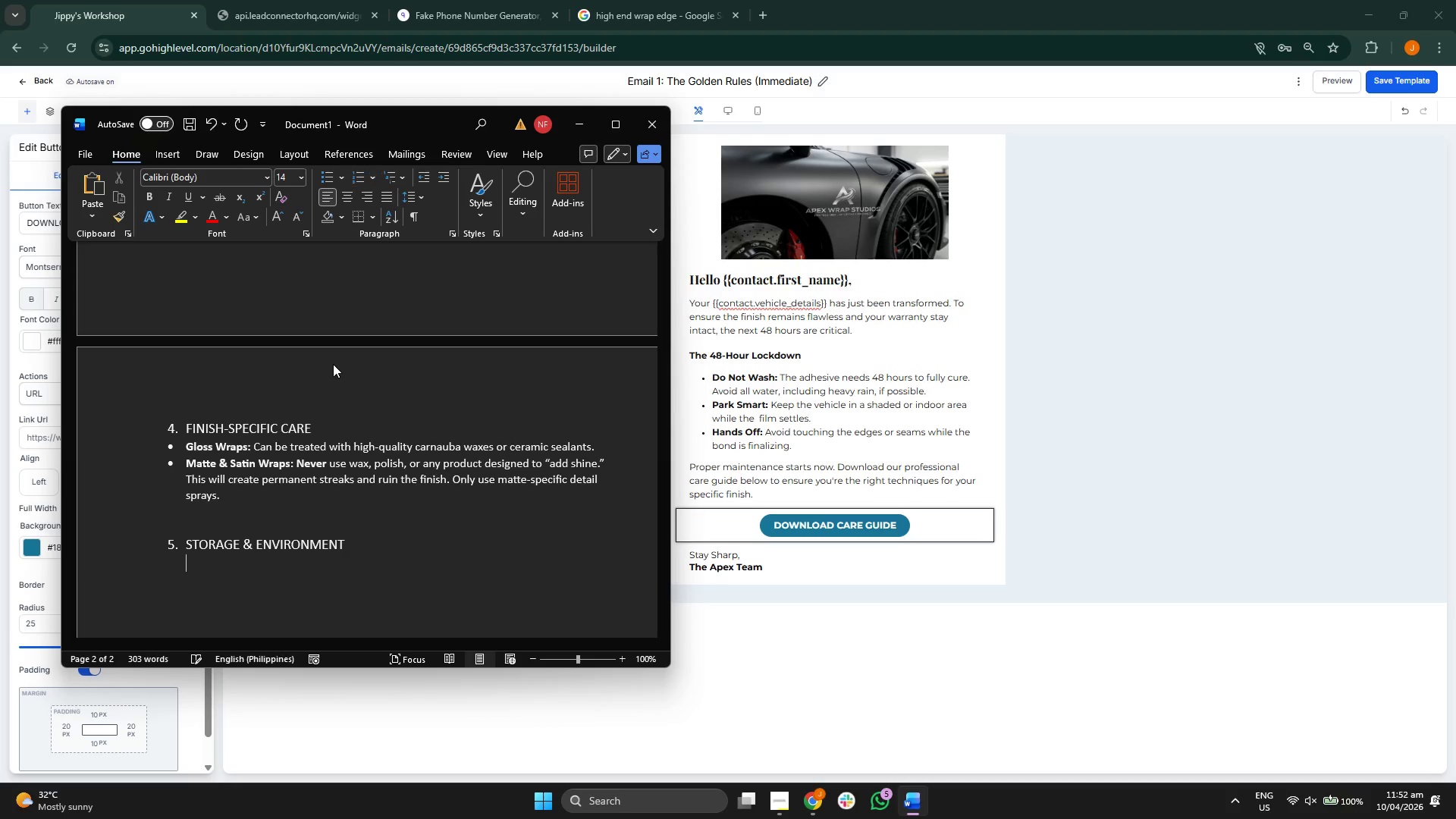 
key(Backspace)
 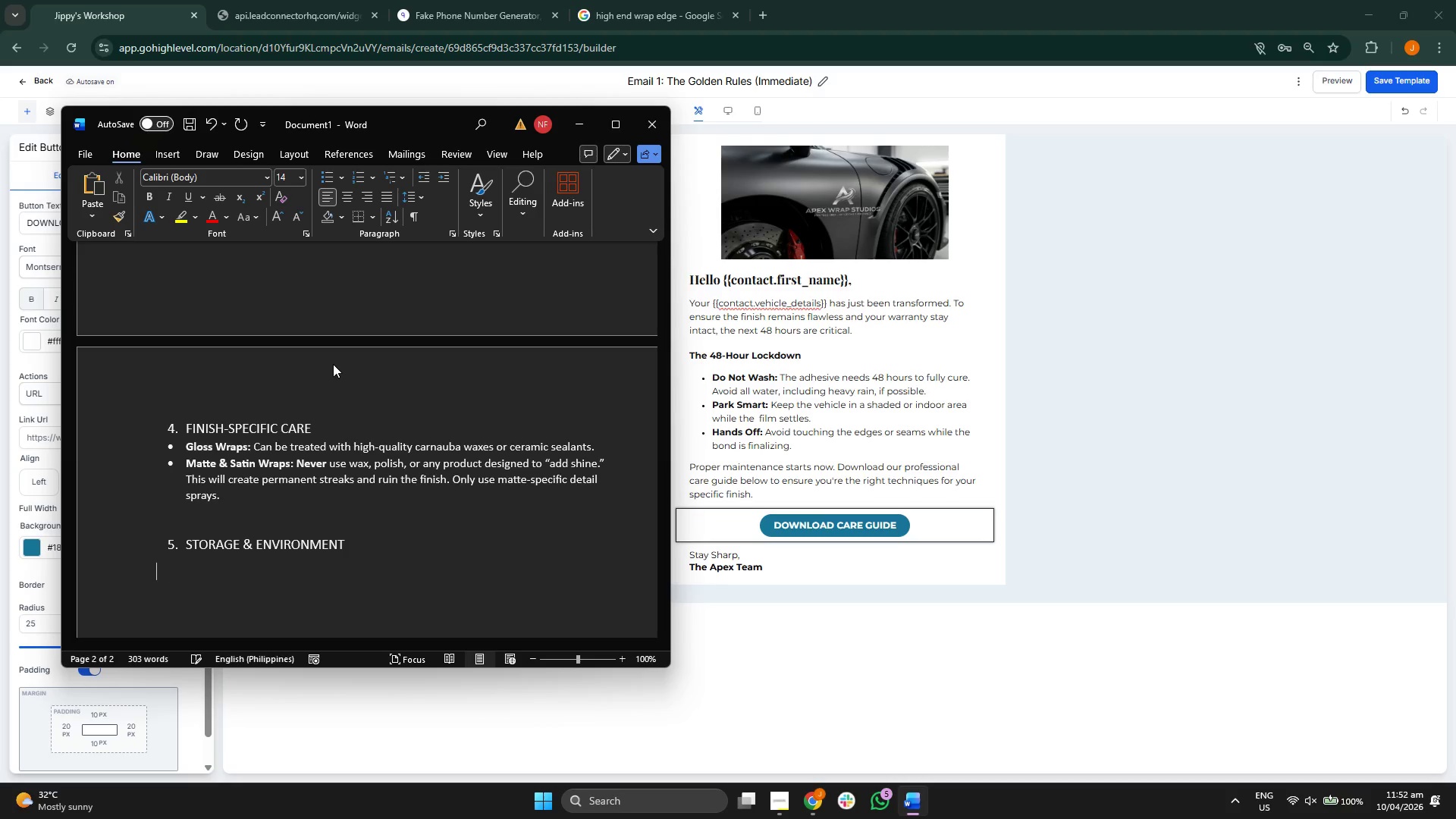 
key(Backspace)
 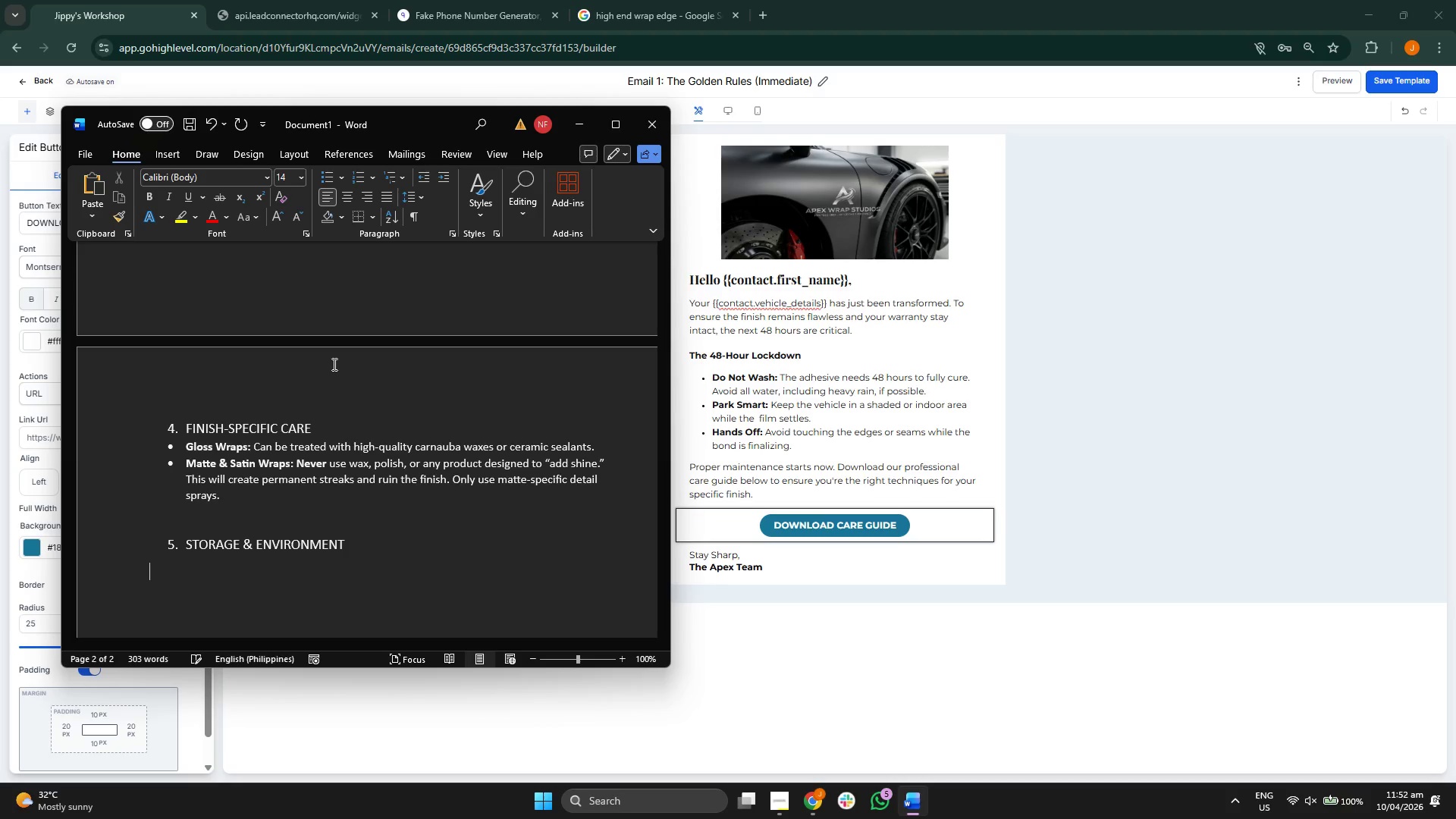 
hold_key(key=ShiftRight, duration=0.33)
 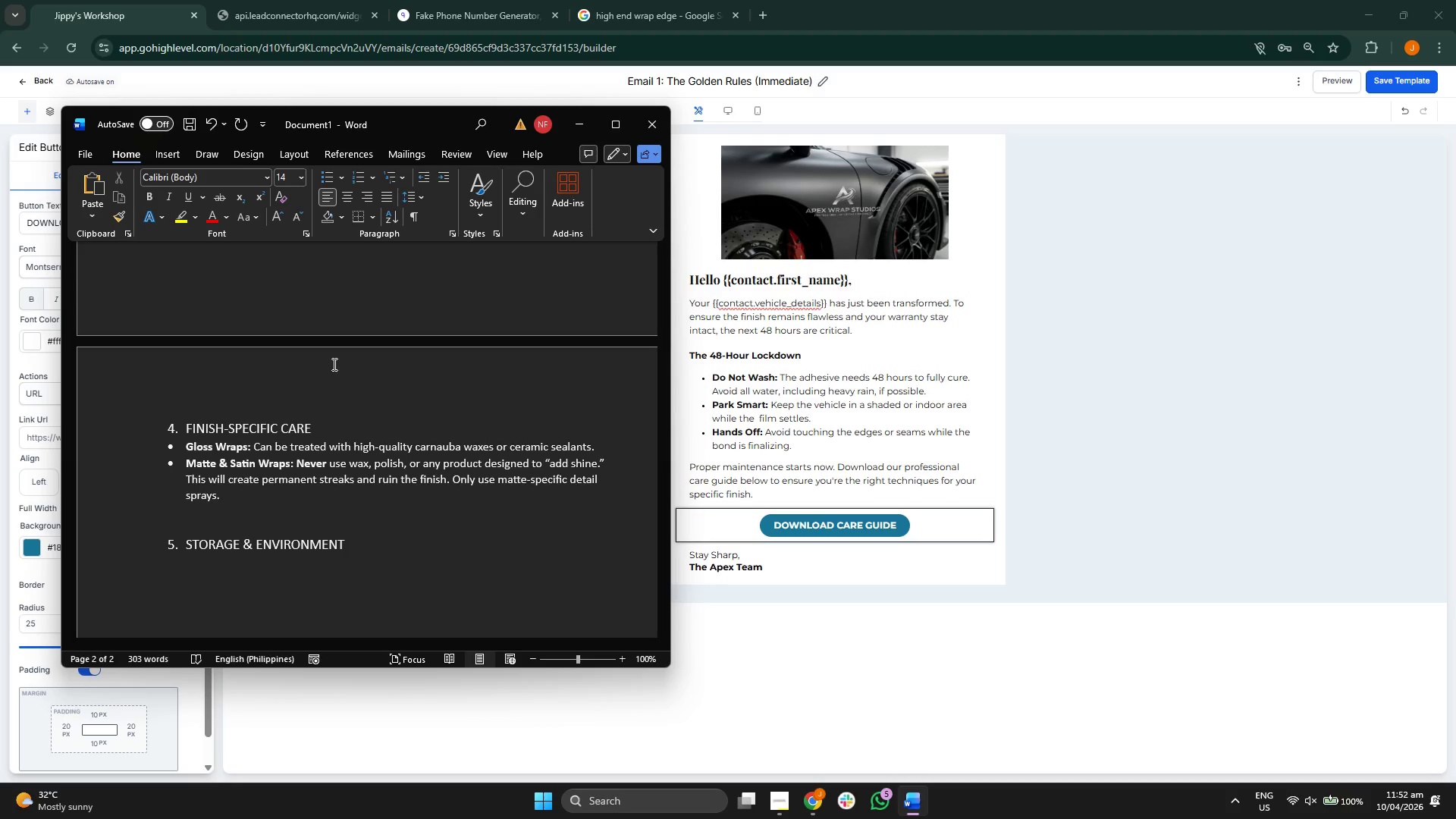 
key(Backspace)
 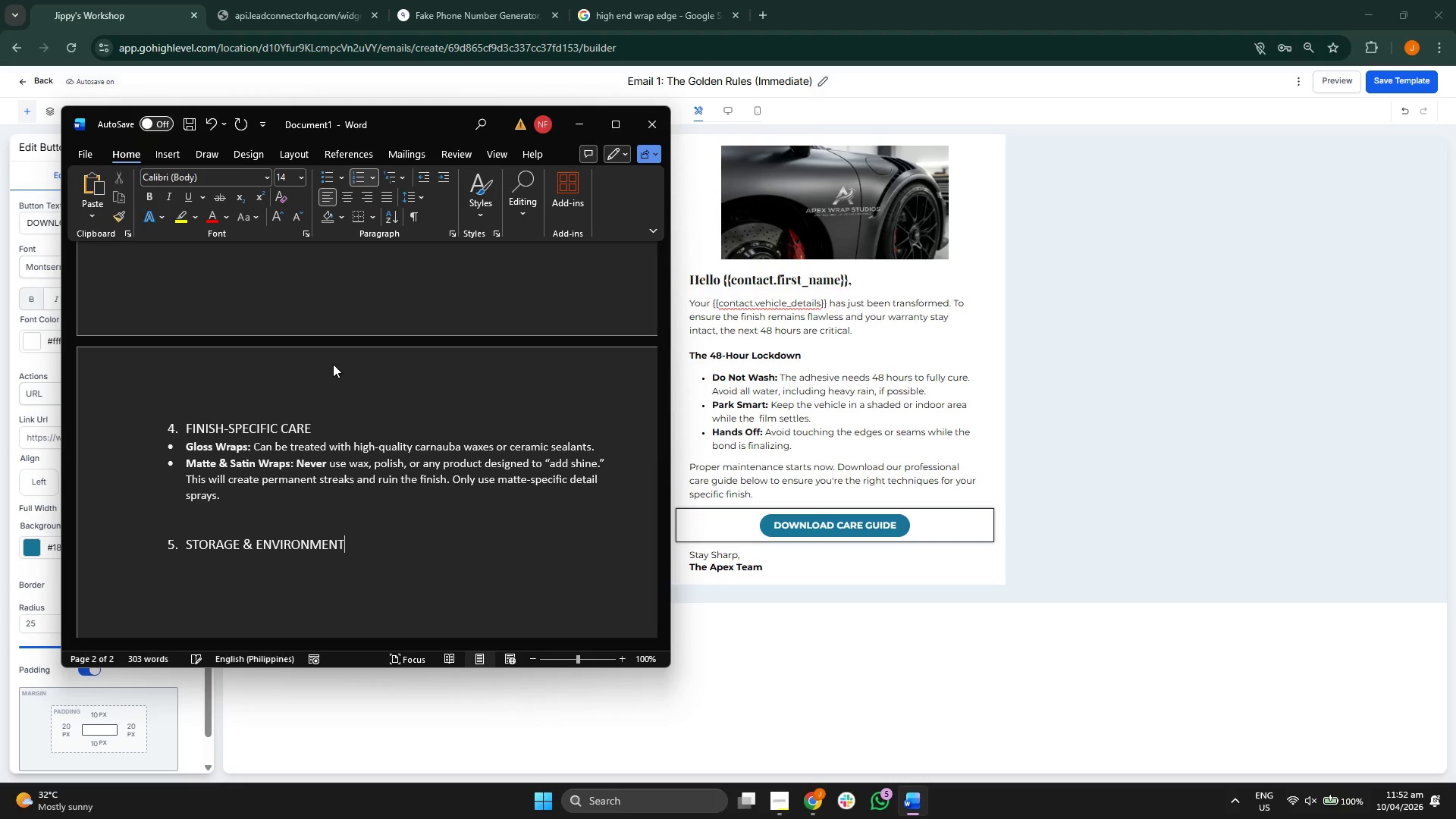 
key(Shift+Enter)
 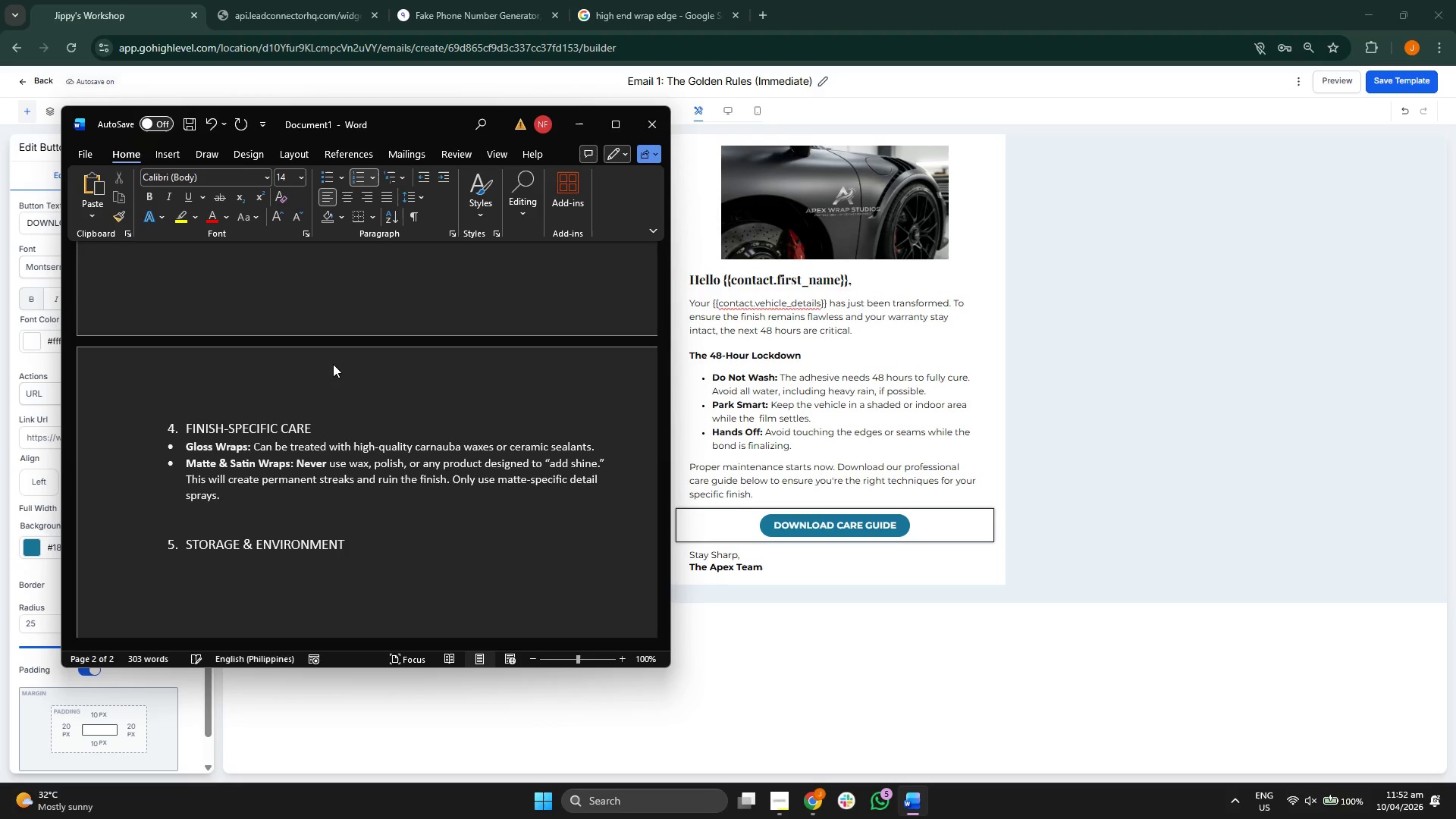 
key(Backspace)
 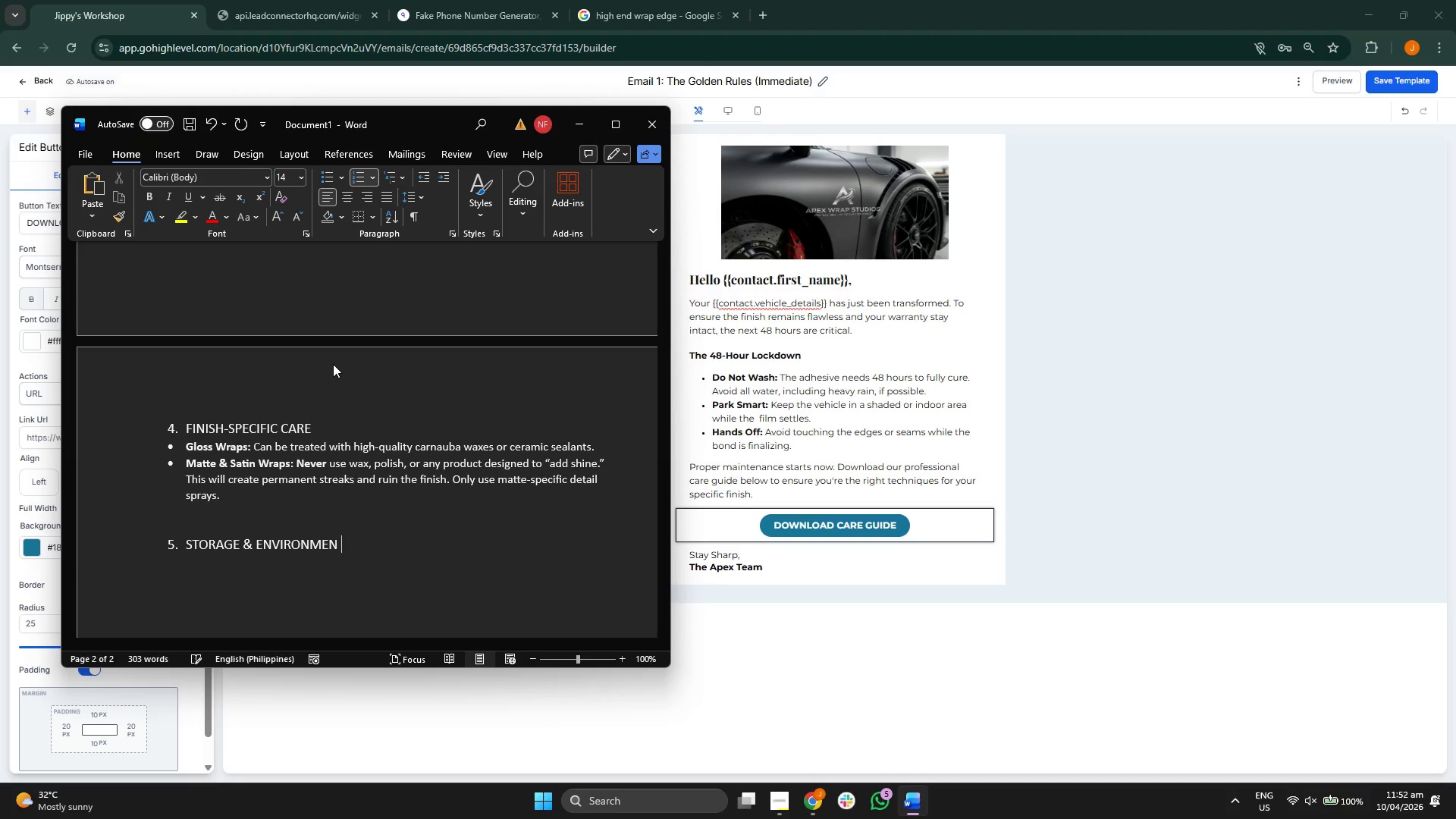 
key(Backspace)
 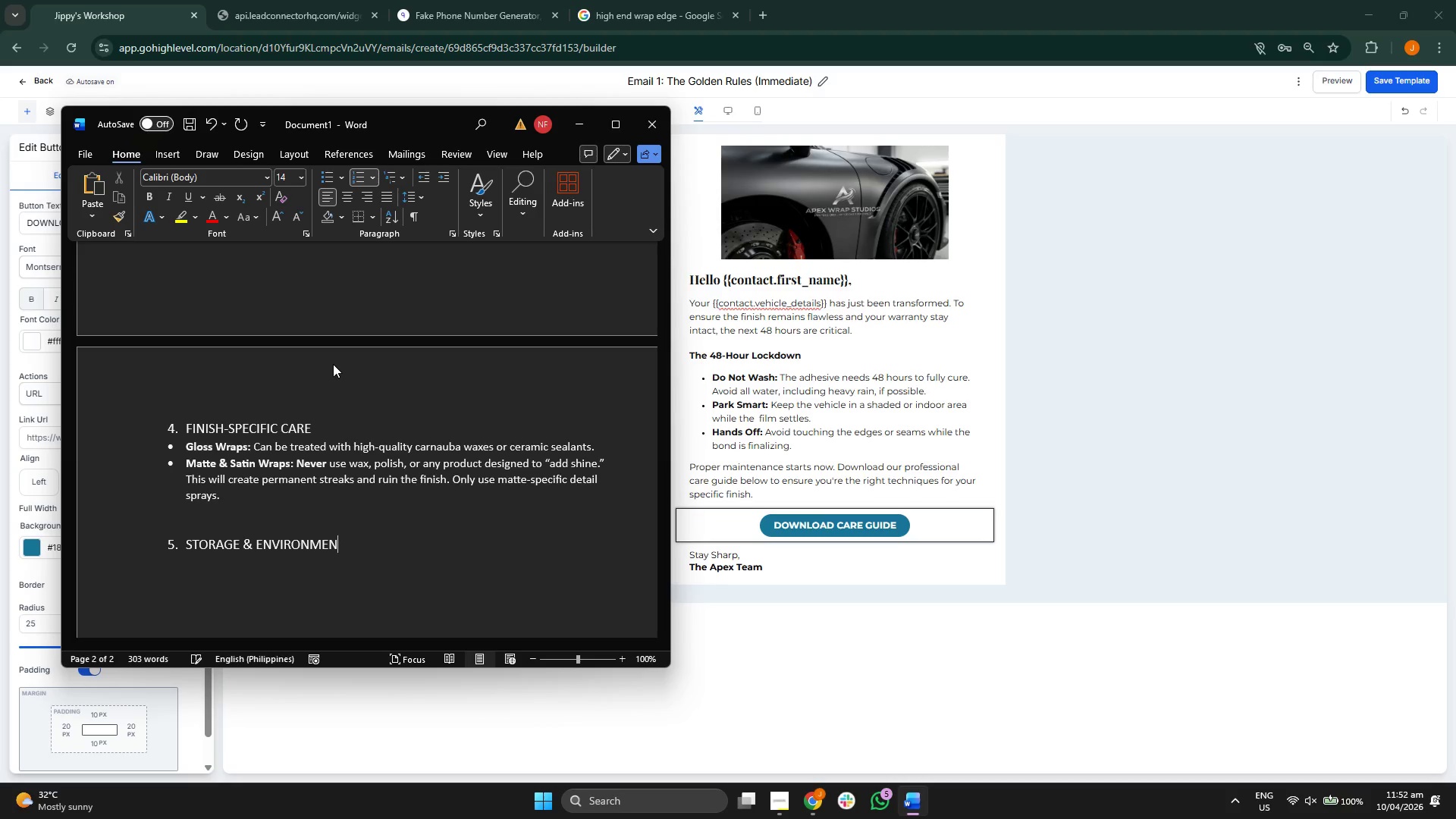 
key(T)
 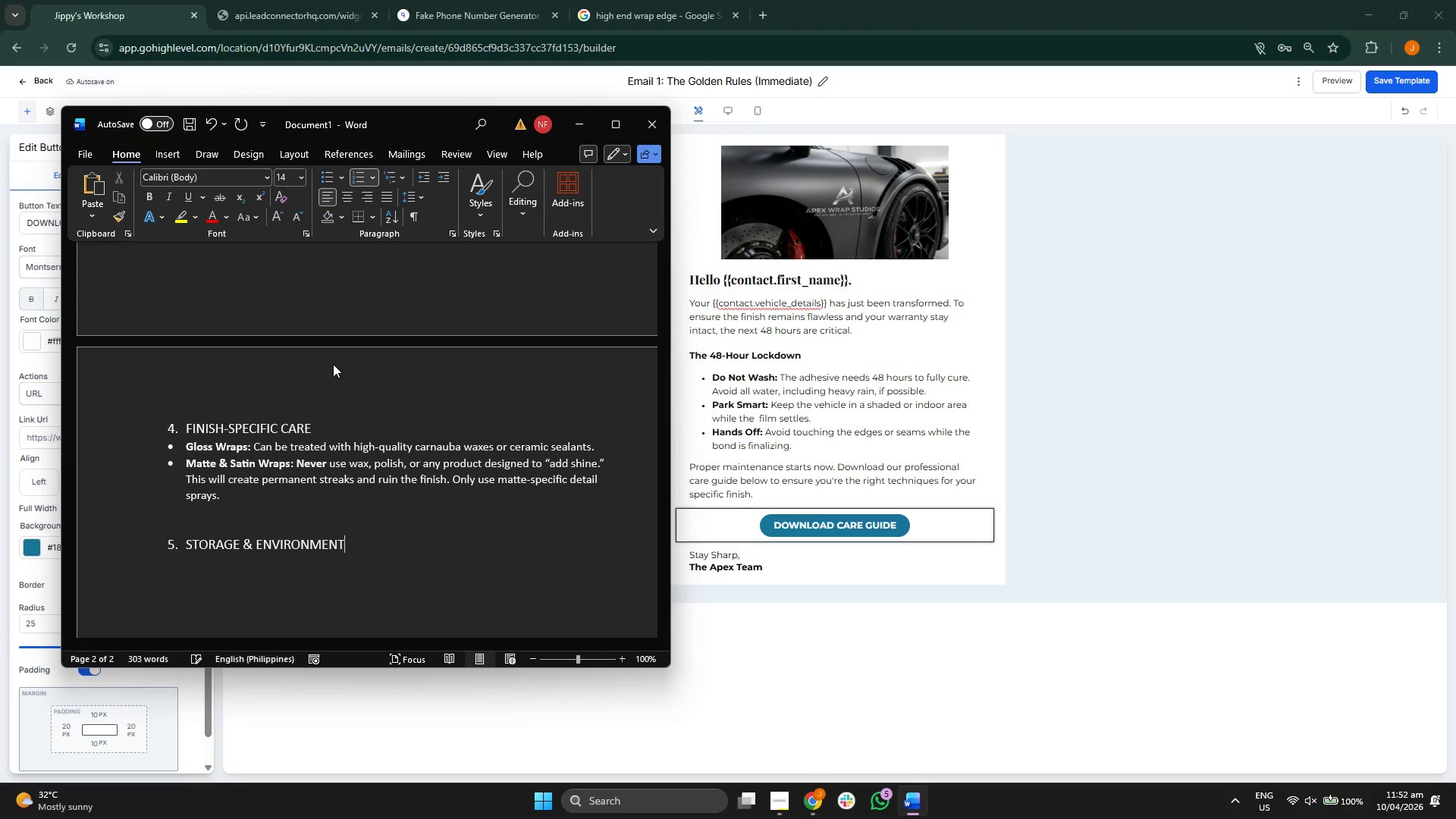 
key(Enter)
 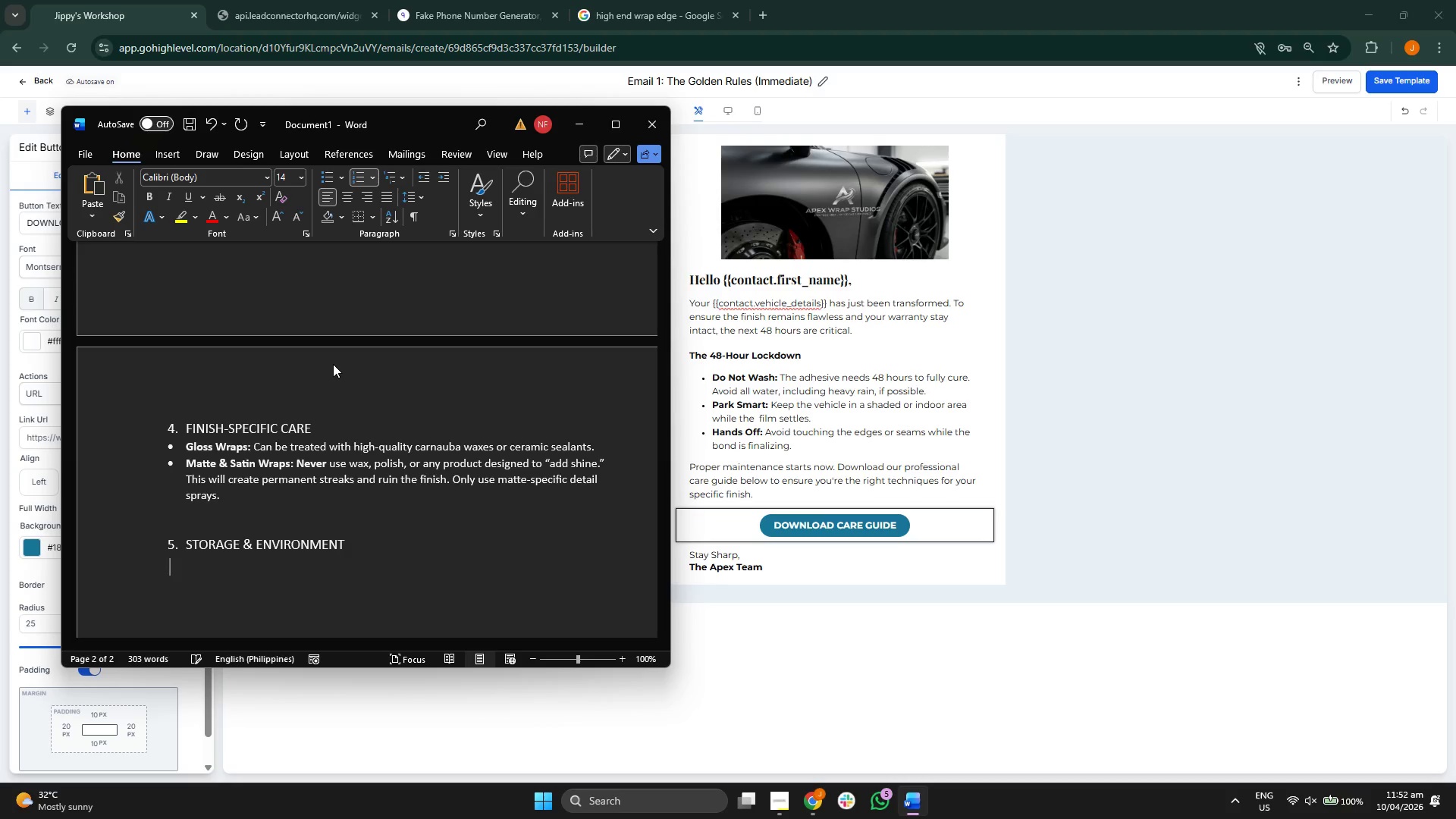 
key(Enter)
 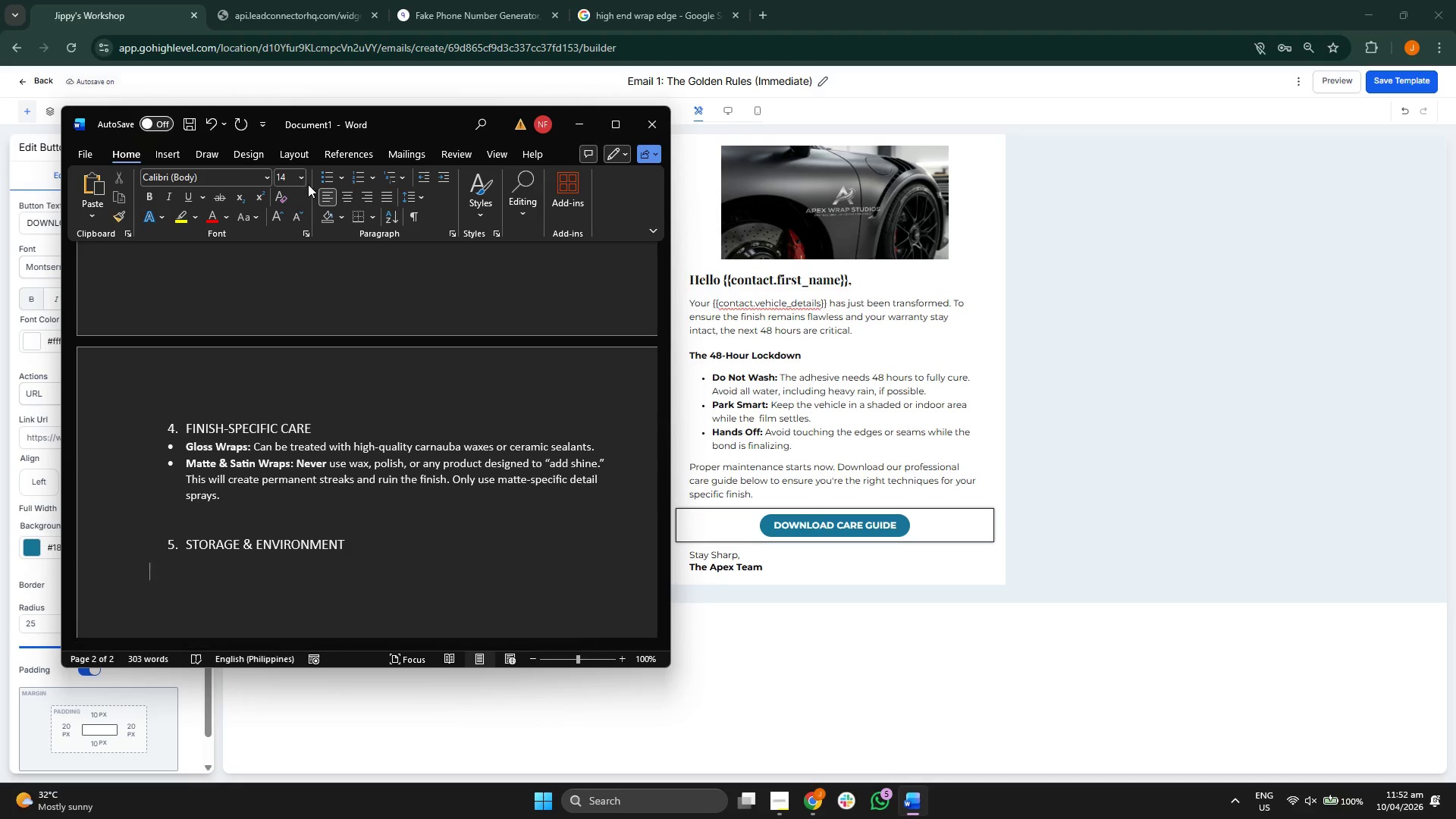 
left_click([300, 177])
 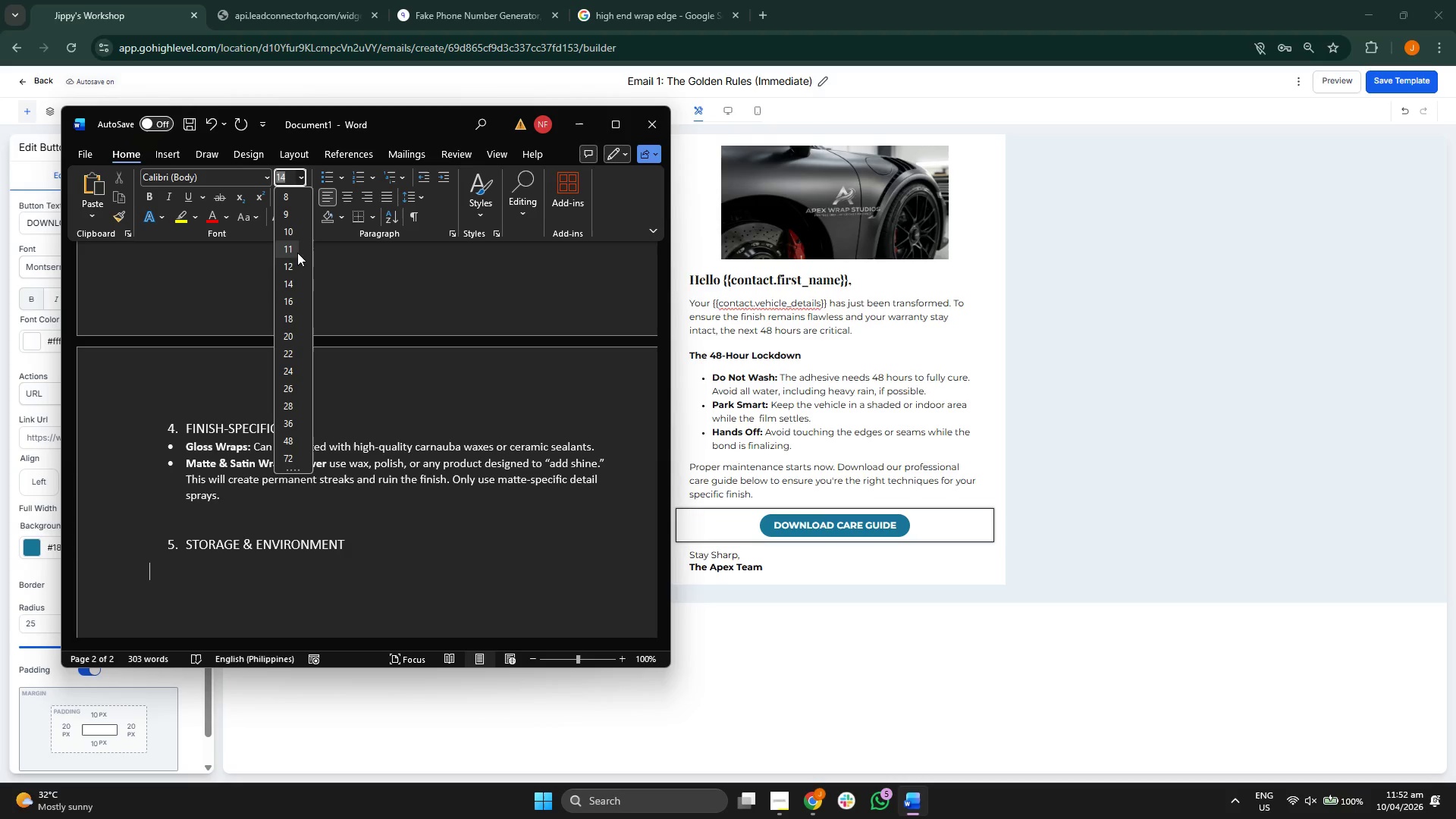 
left_click([291, 262])
 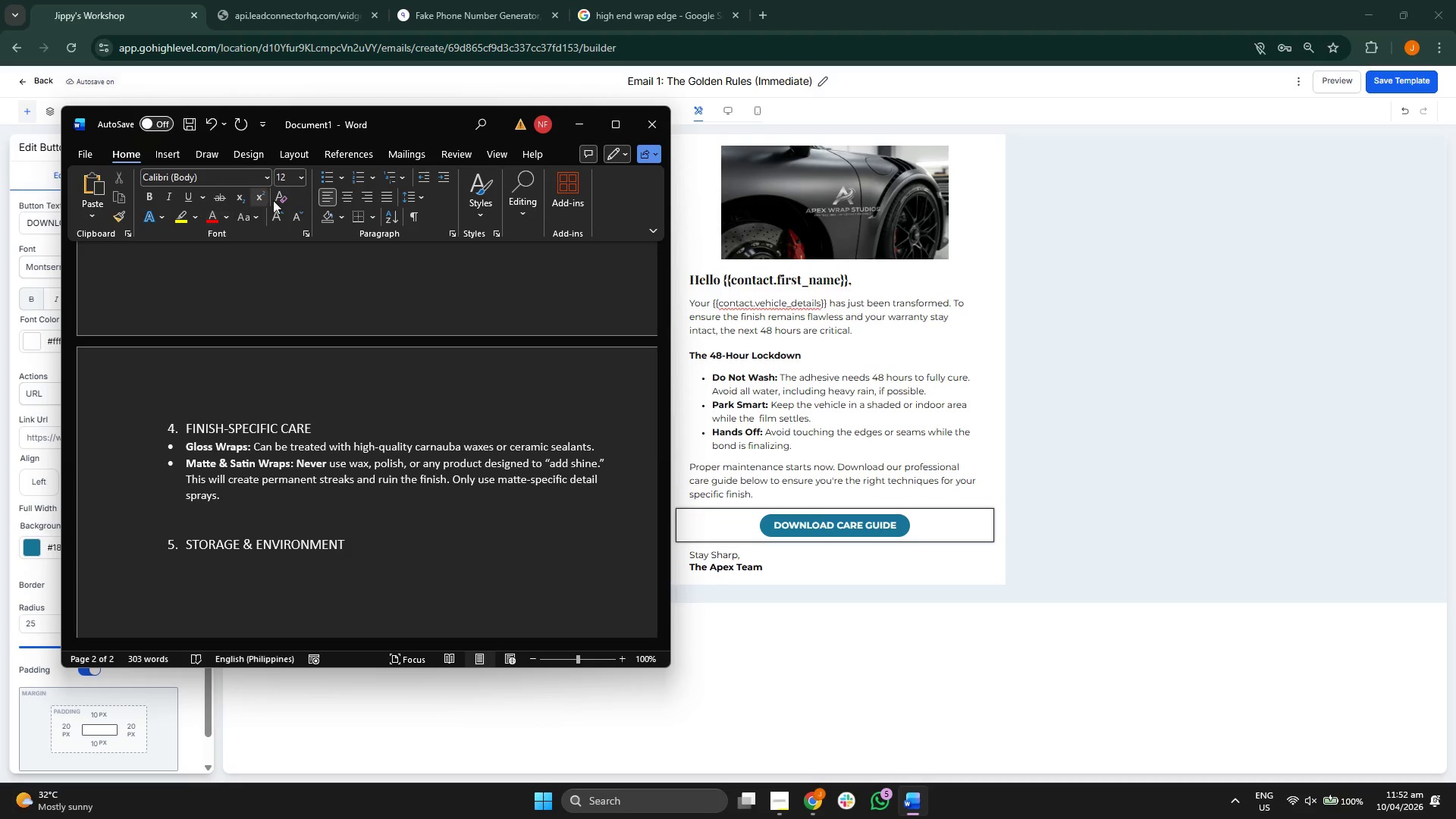 
left_click([324, 177])
 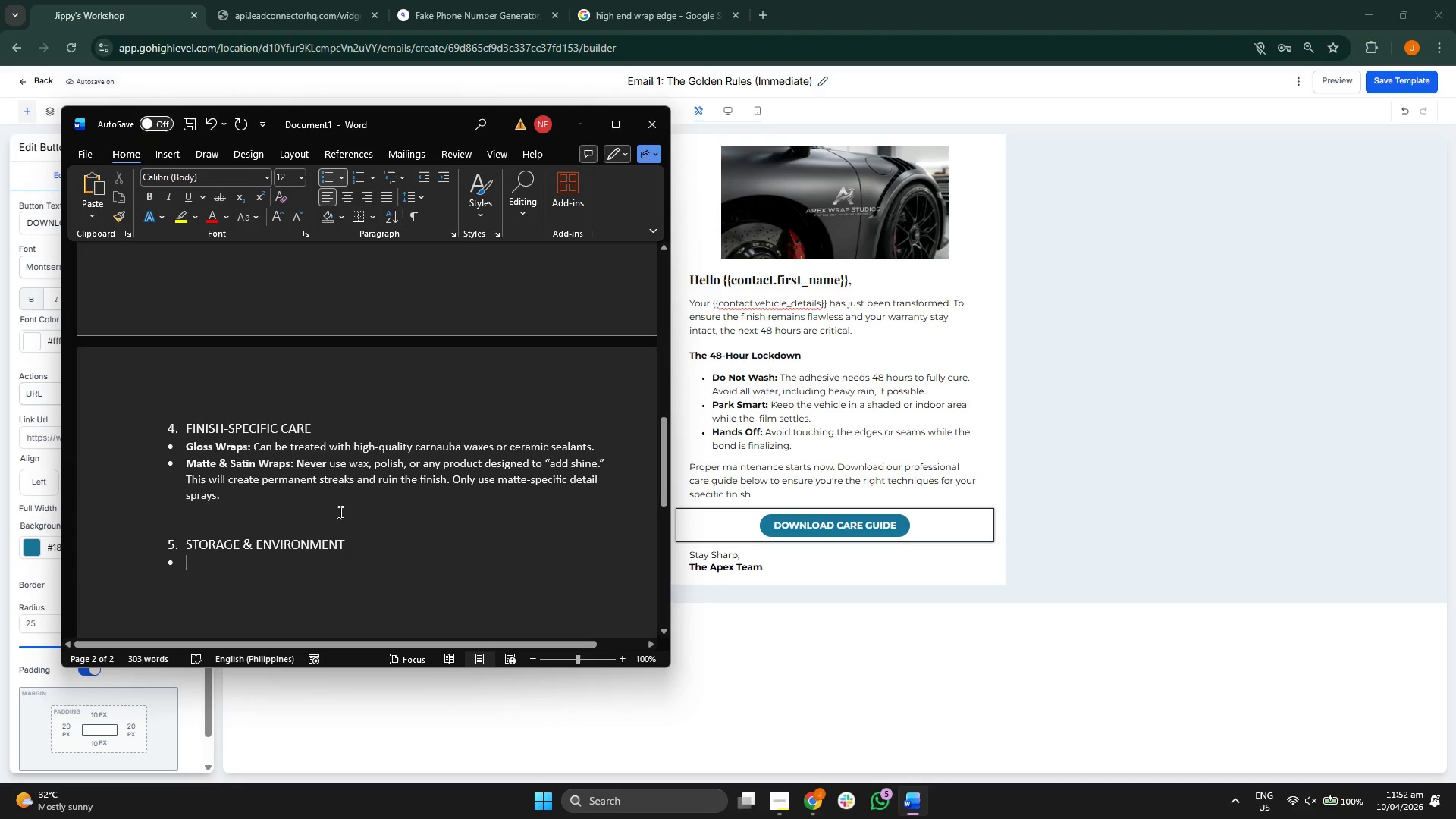 
key(CapsLock)
 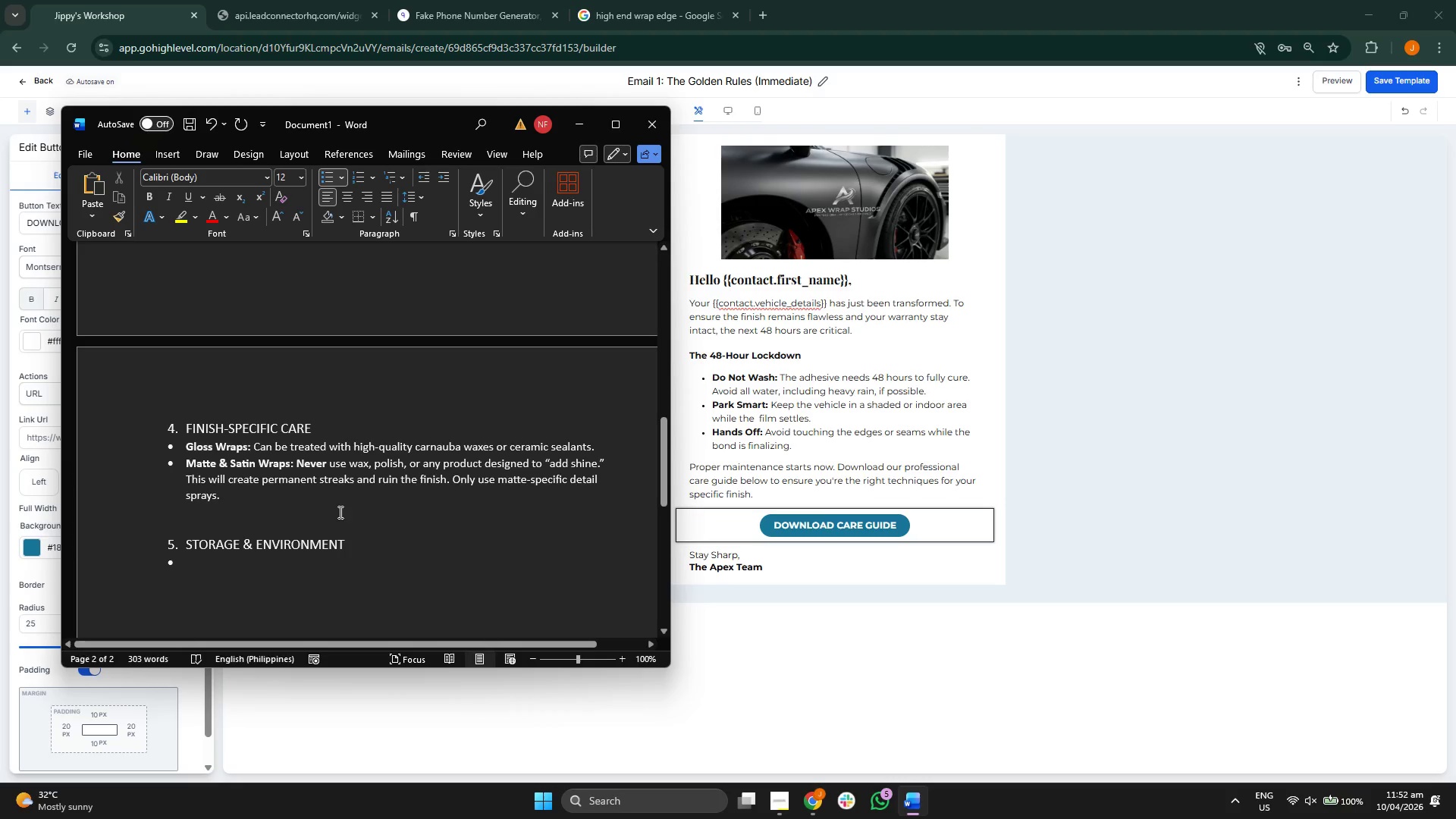 
key(U)
 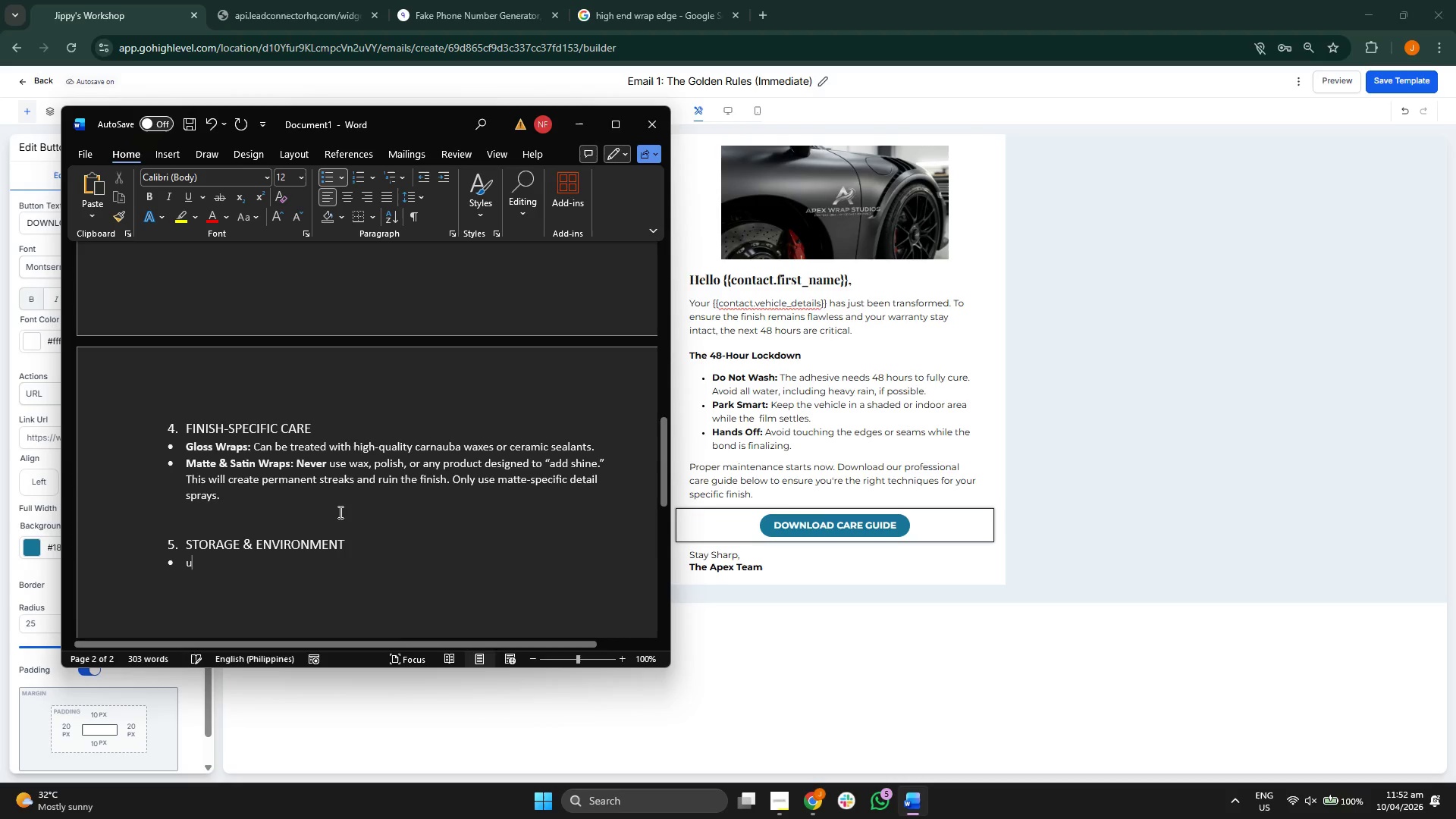 
key(CapsLock)
 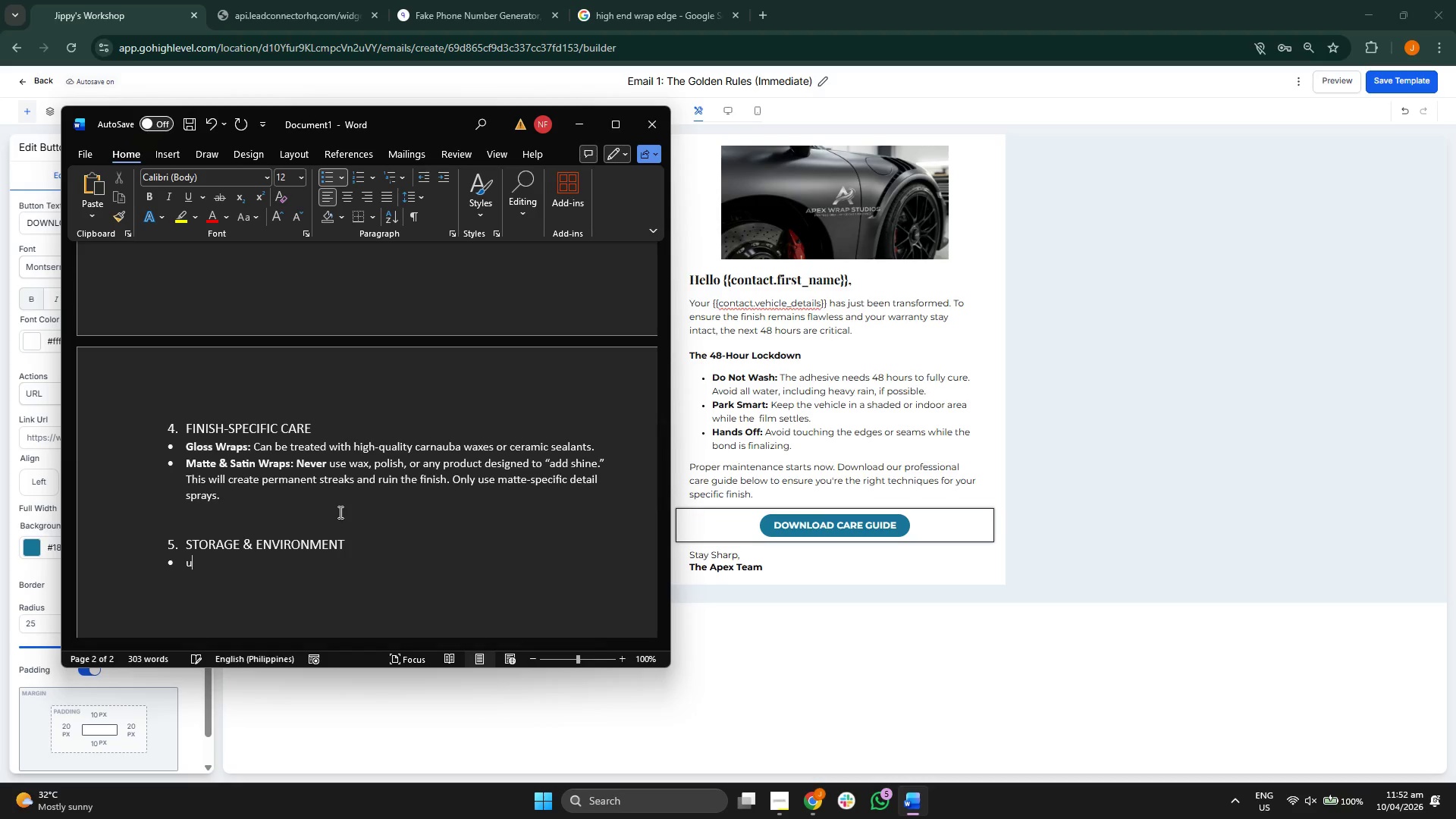 
key(Backspace)
 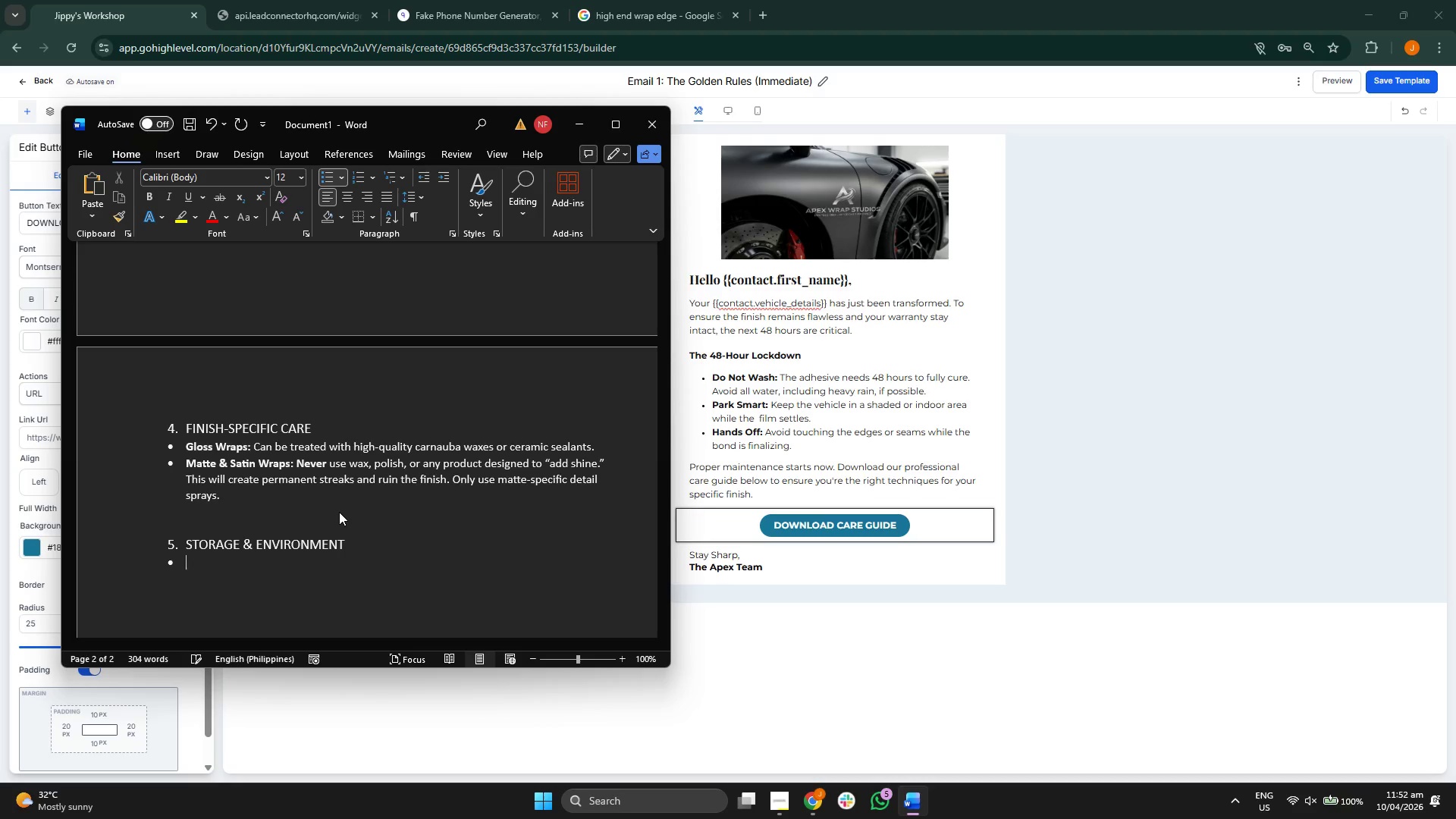 
key(Control+V)
 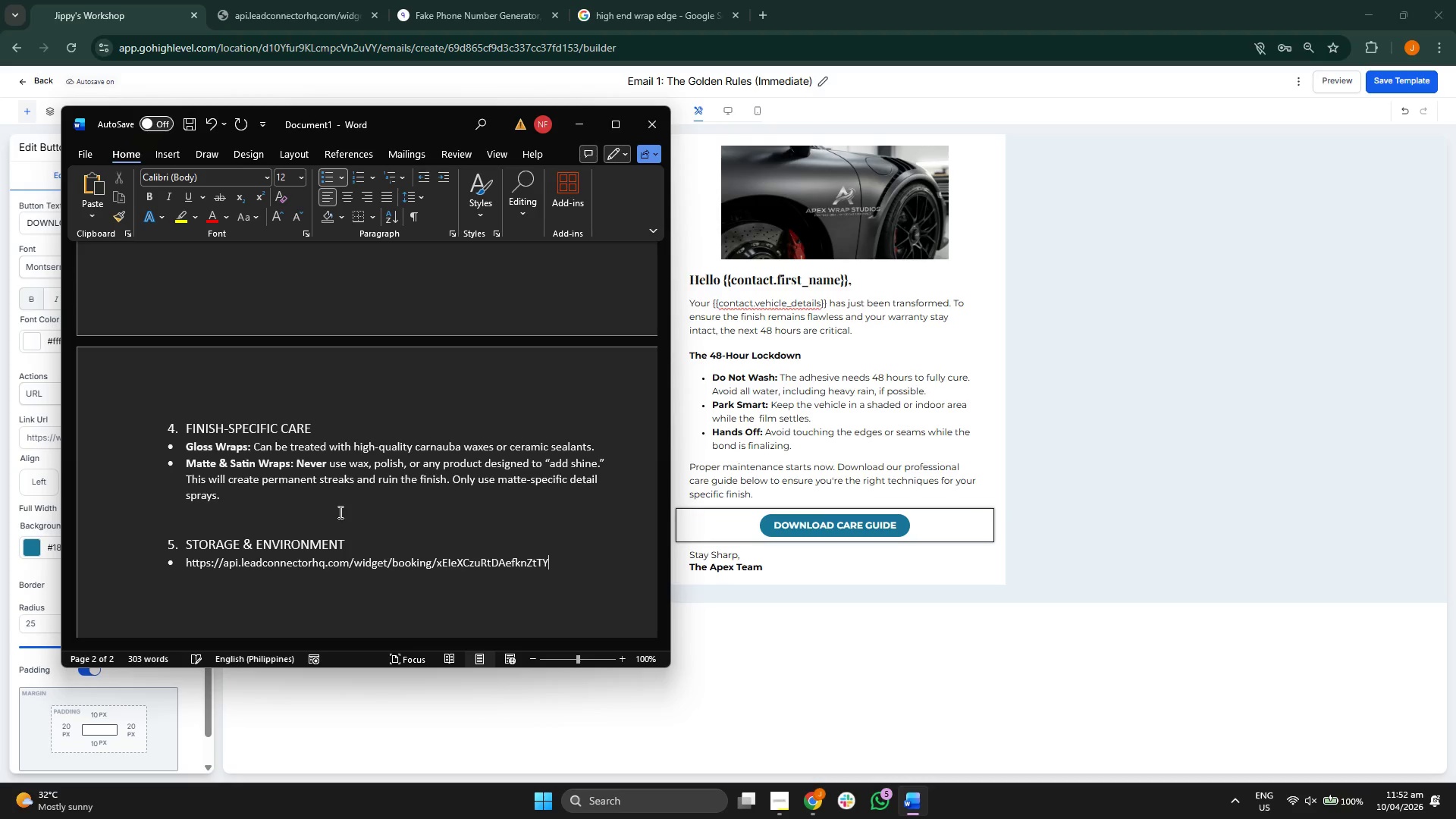 
key(CapsLock)
 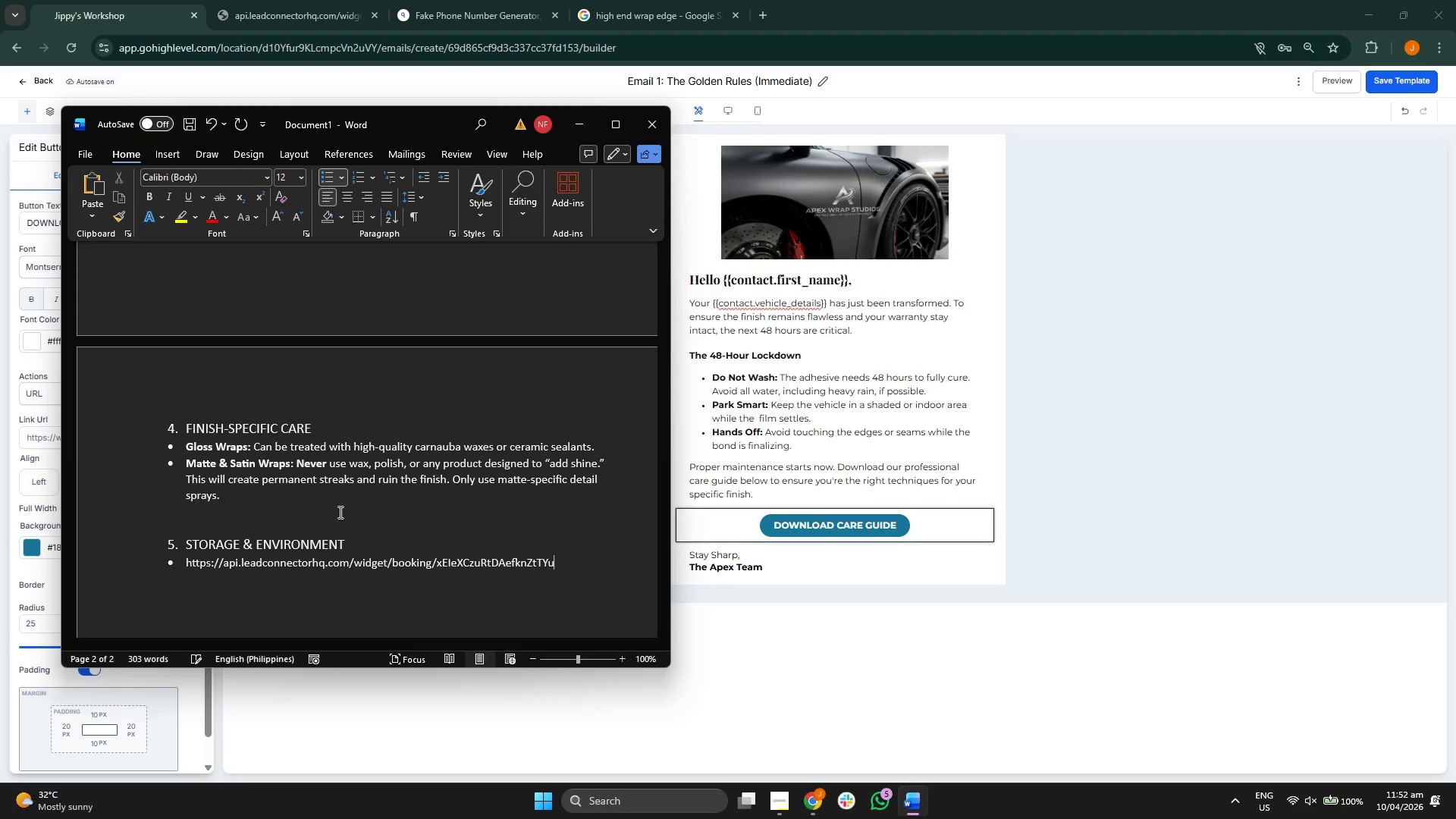 
key(U)
 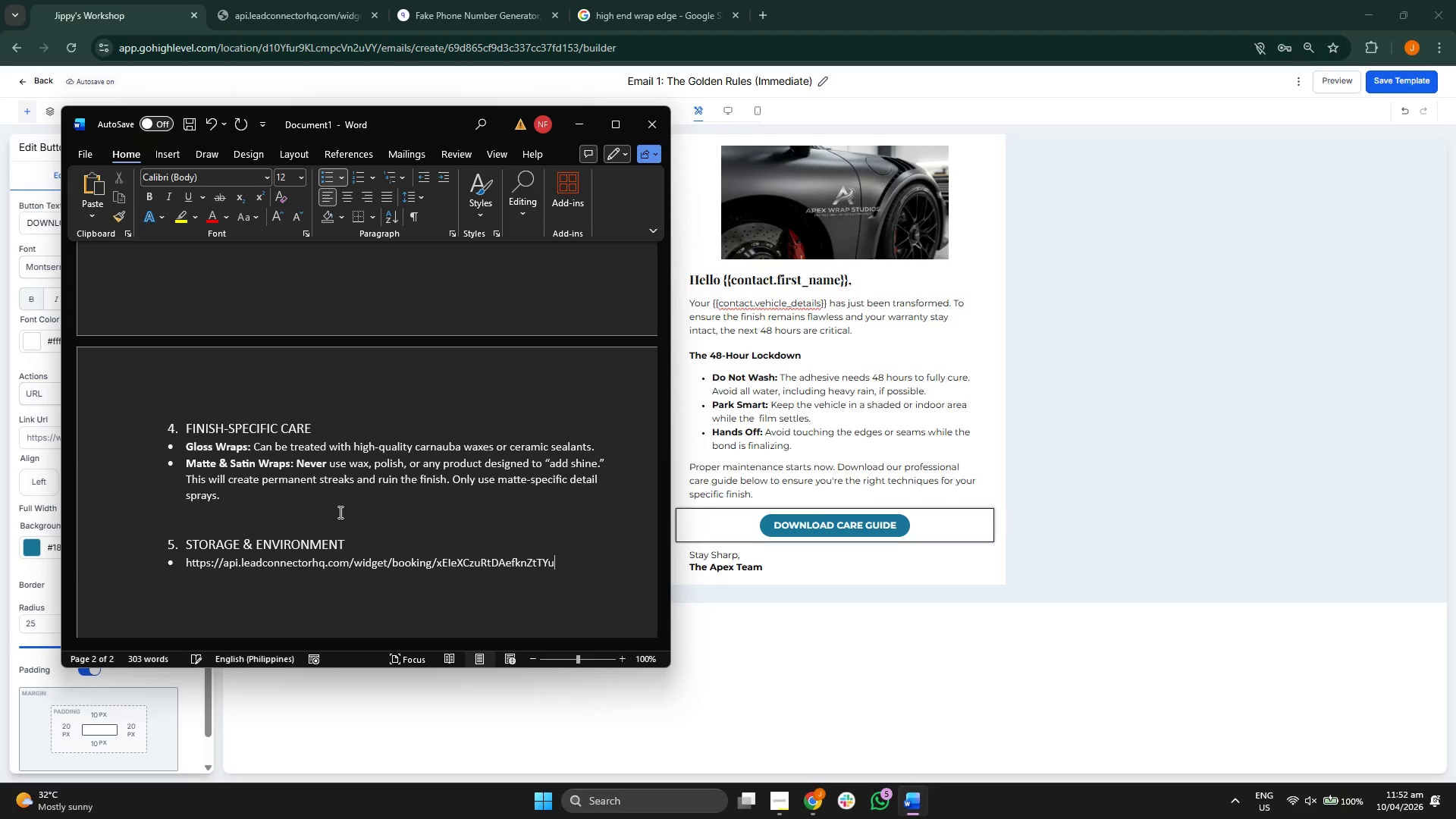 
key(CapsLock)
 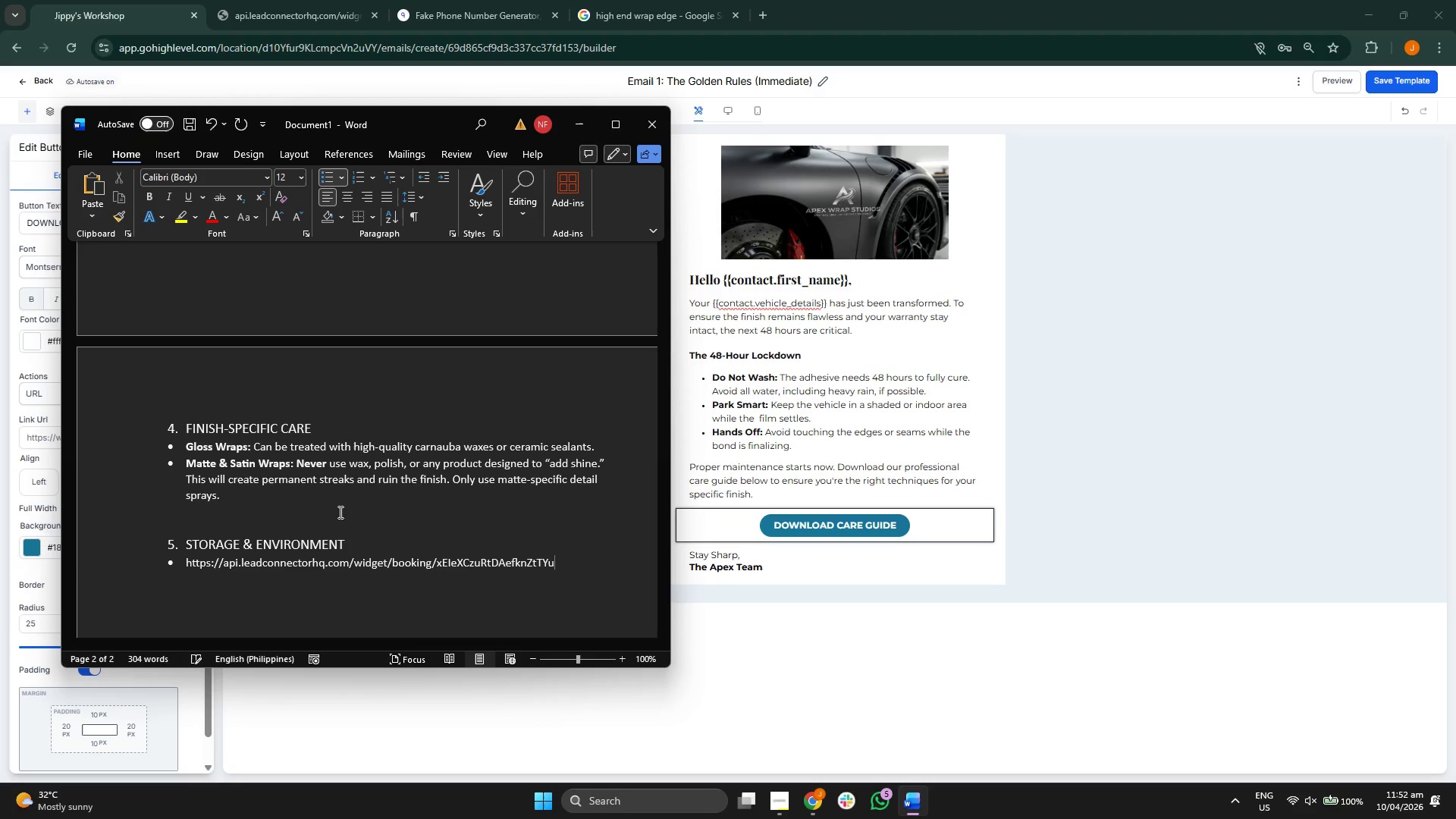 
hold_key(key=ControlLeft, duration=0.88)
 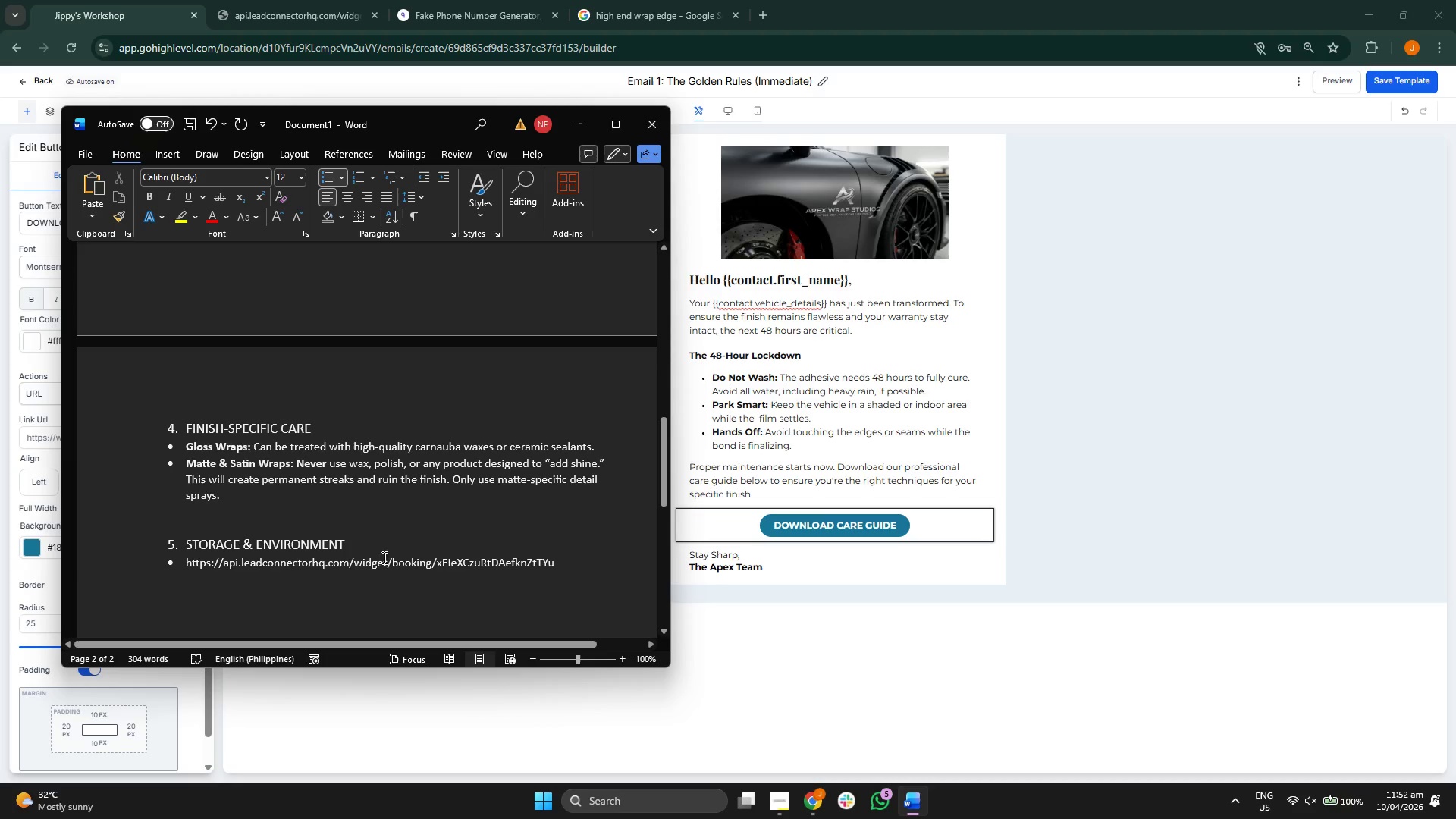 
double_click([396, 567])
 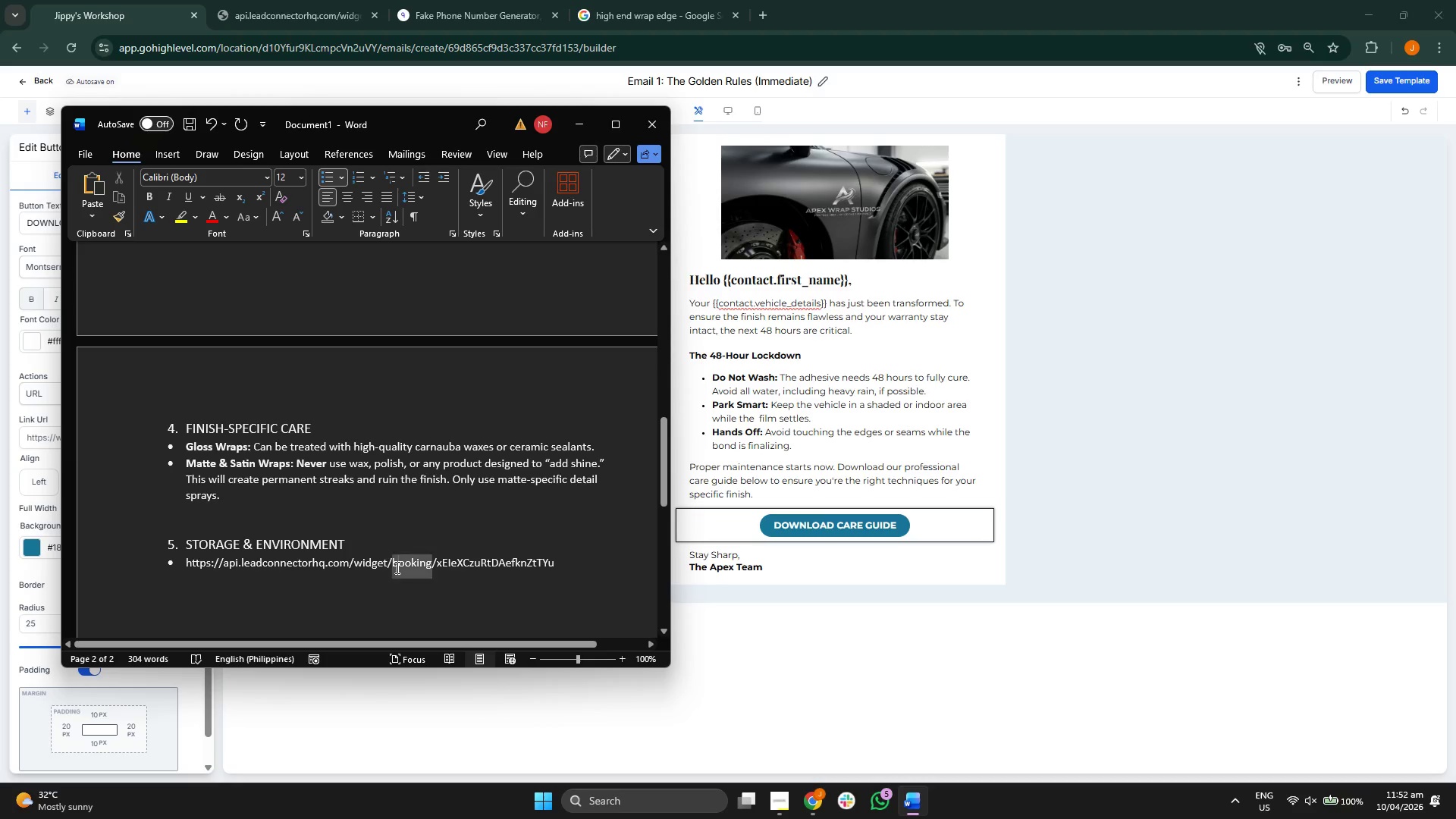 
triple_click([396, 567])
 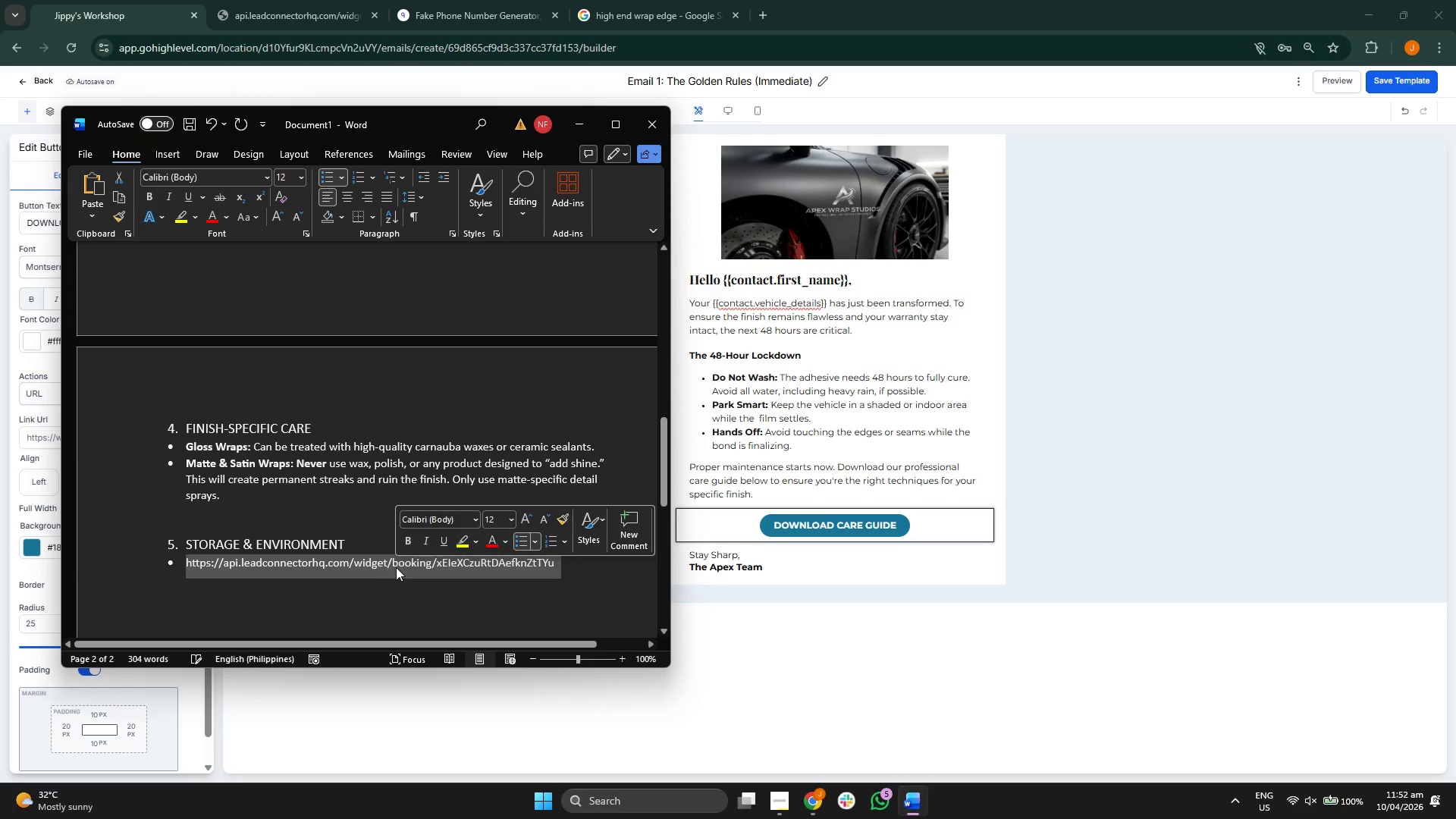 
key(Backspace)
 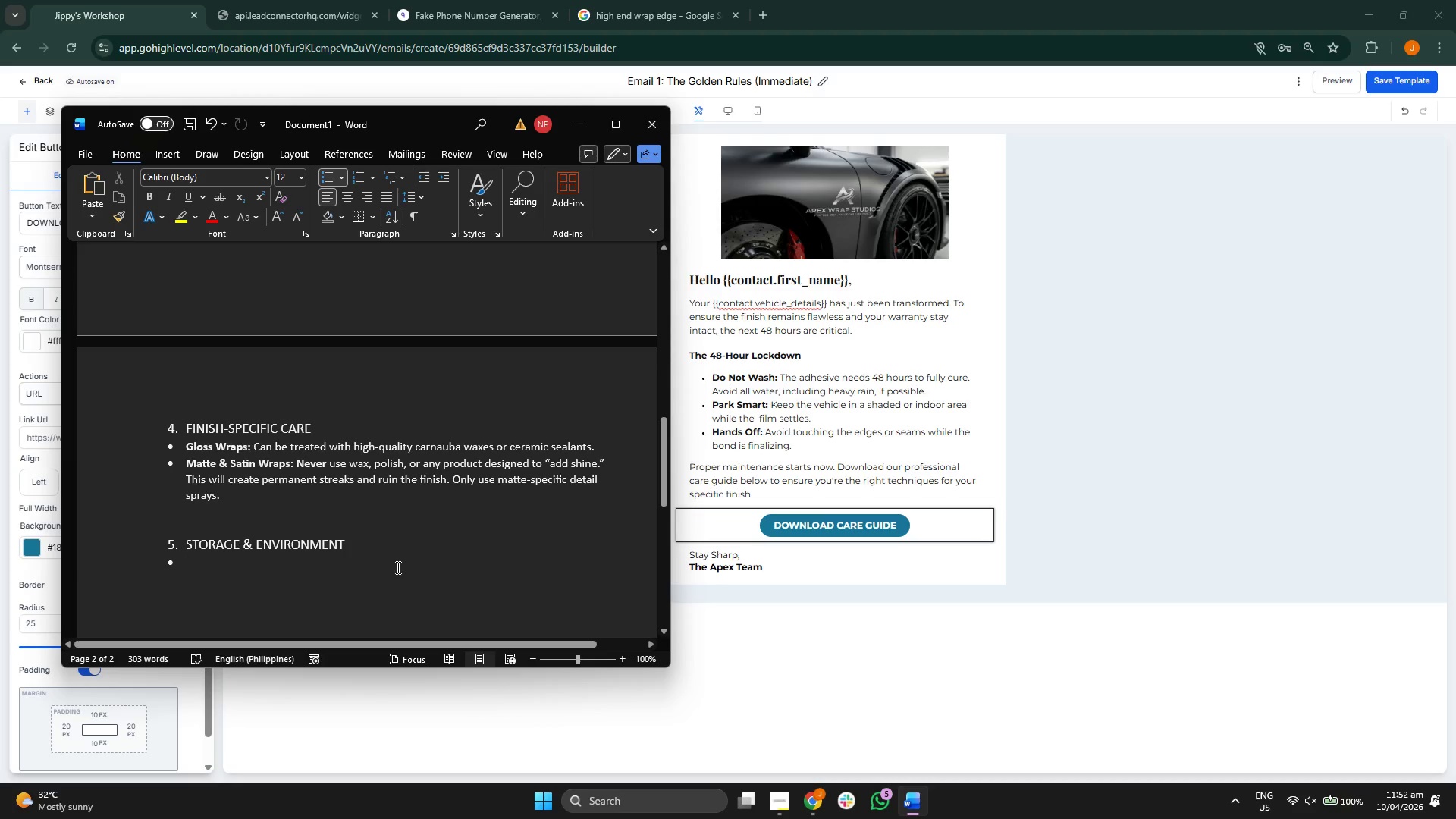 
key(Control+B)
 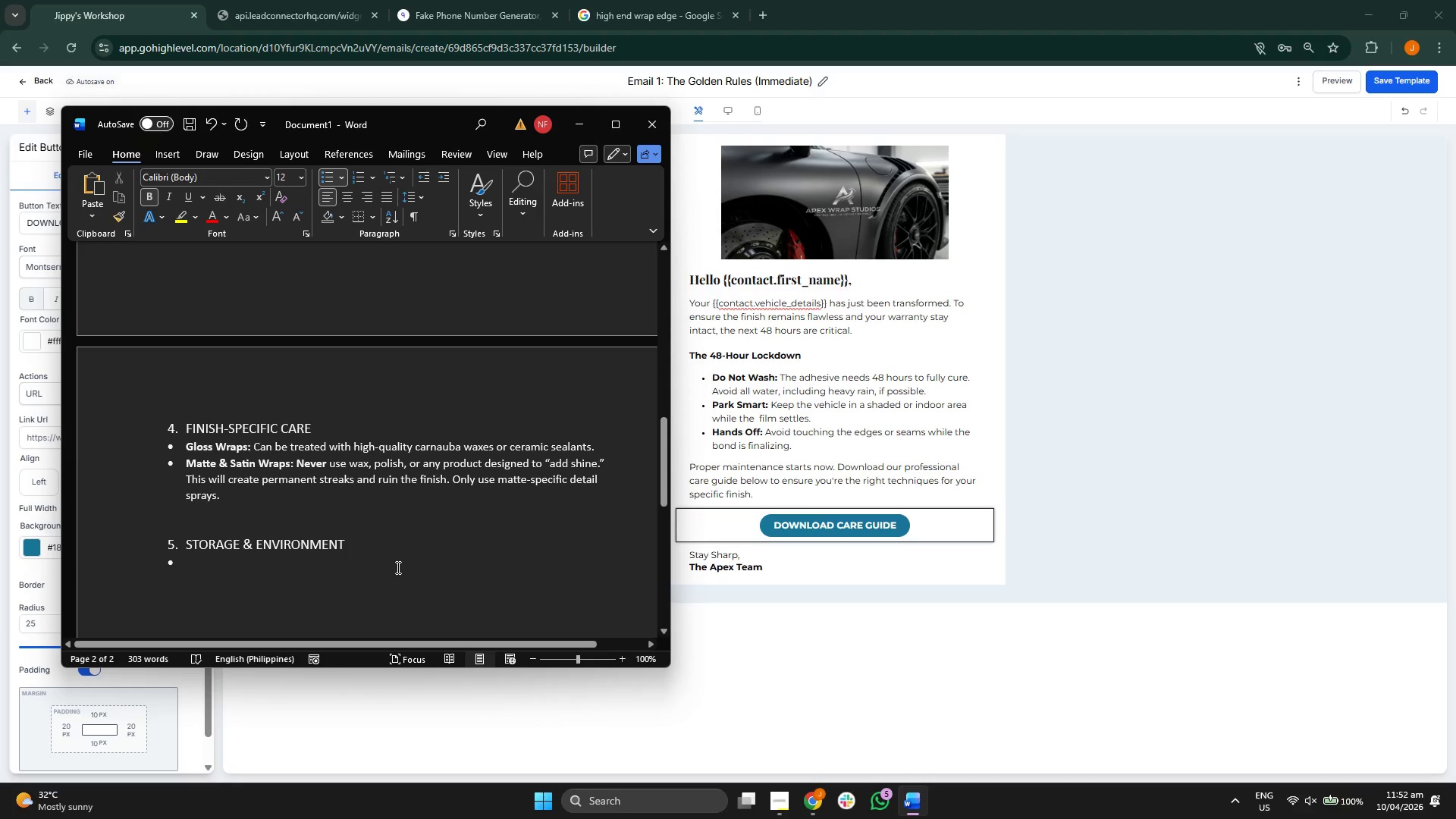 
type(u)
key(Backspace)
type(UV Exposire)
key(Backspace)
key(Backspace)
key(Backspace)
type(ure")
key(Backspace)
type(: )
 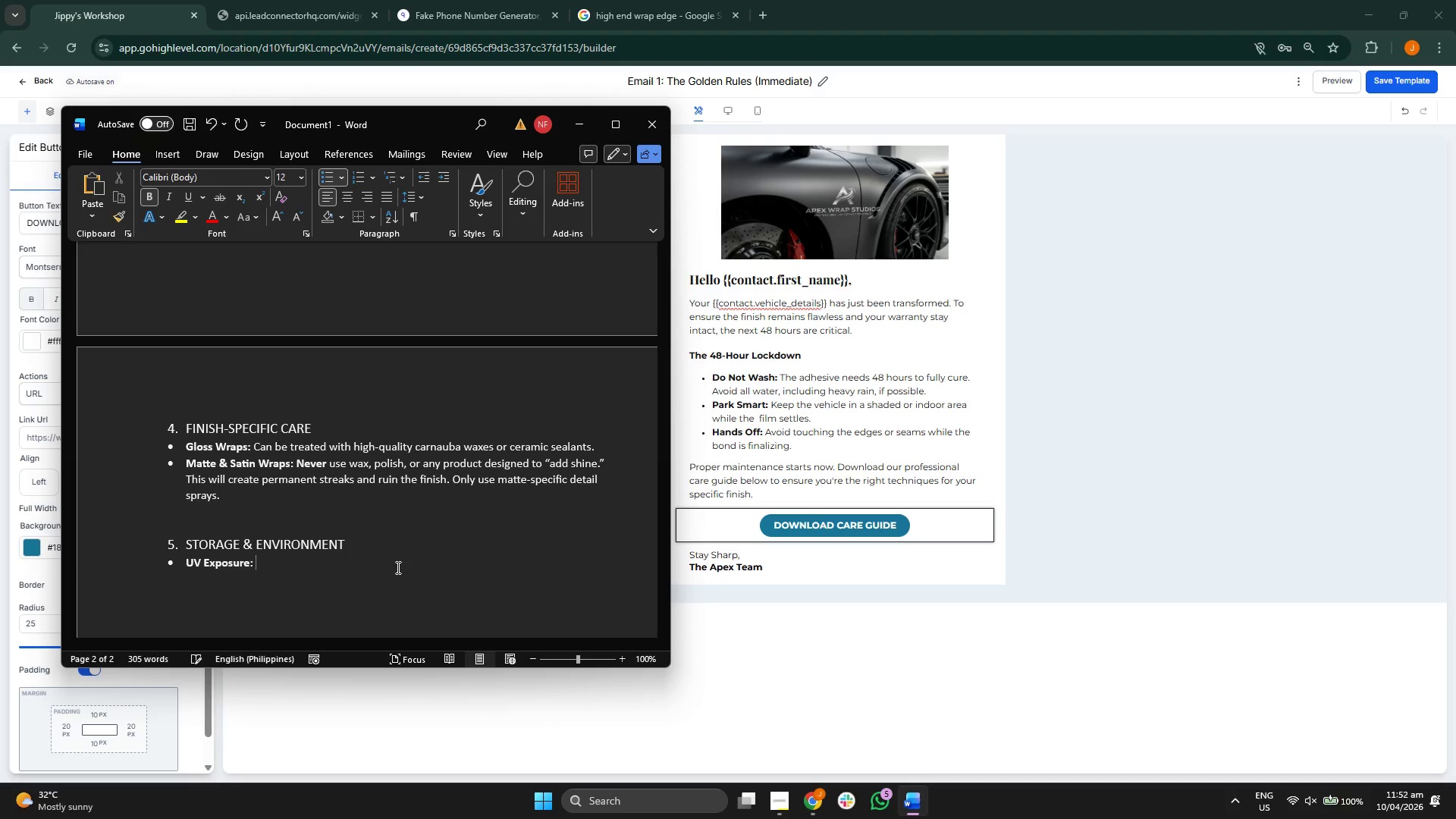 
 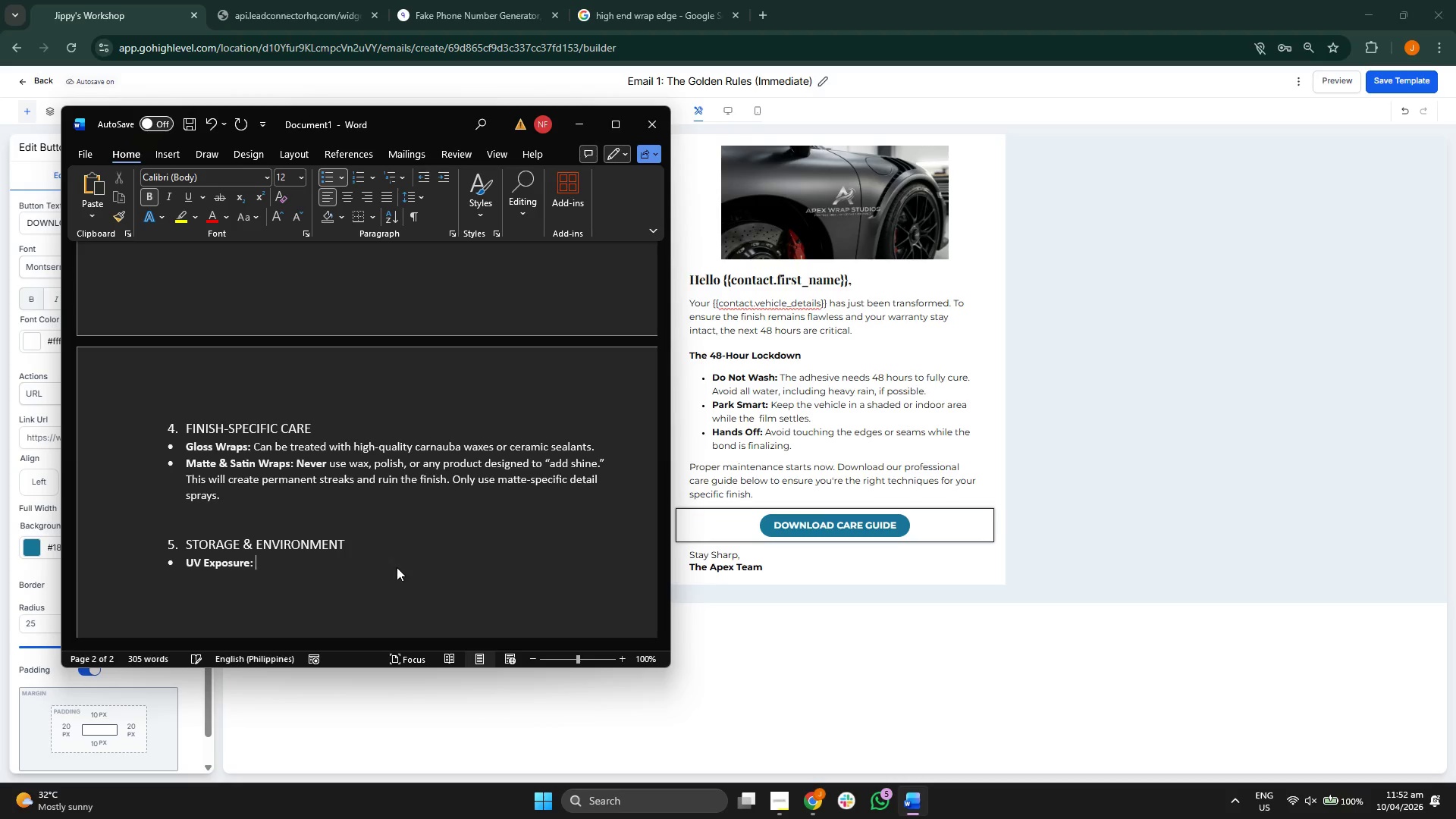 
key(Control+ControlLeft)
 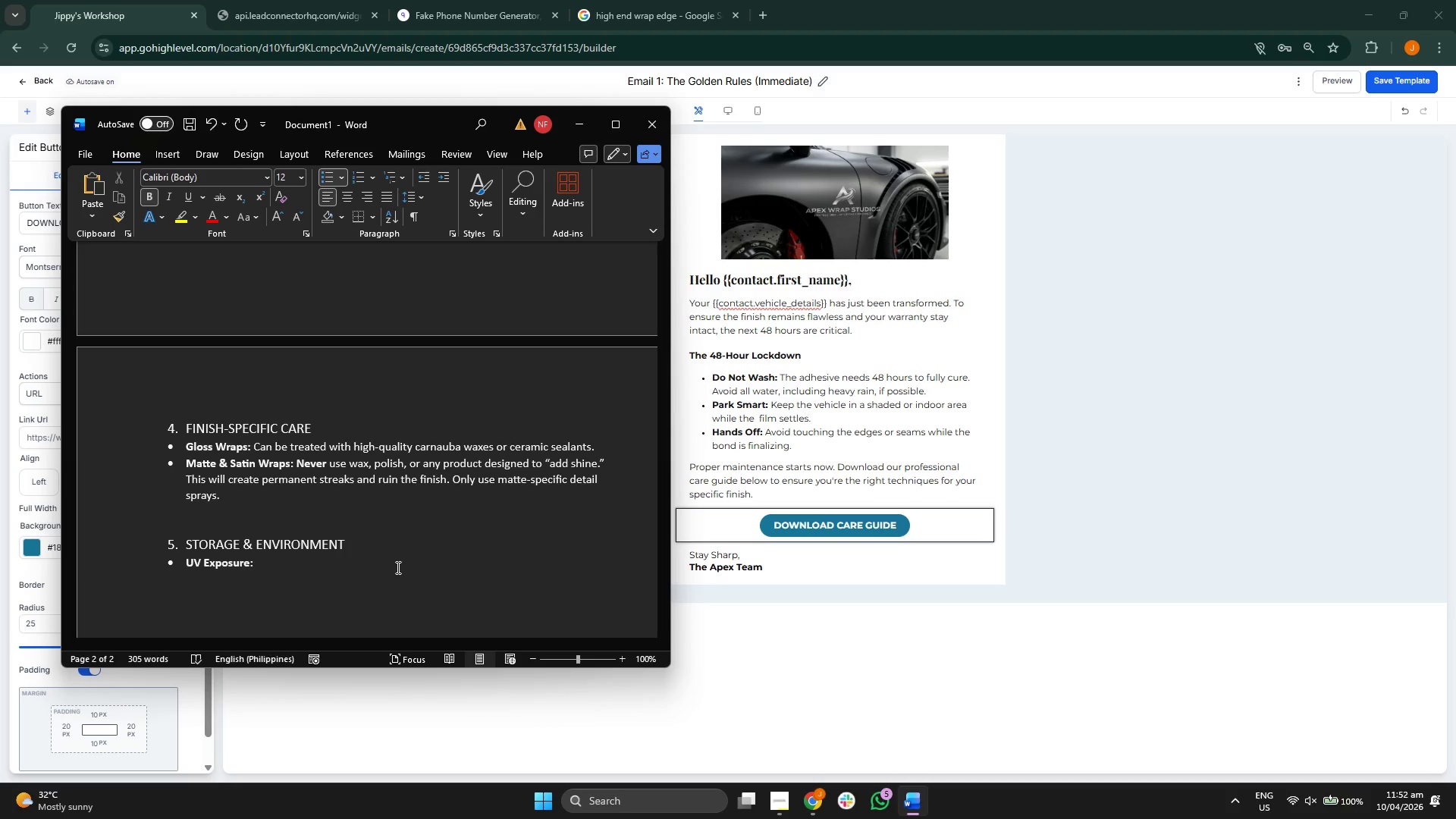 
key(Control+B)
 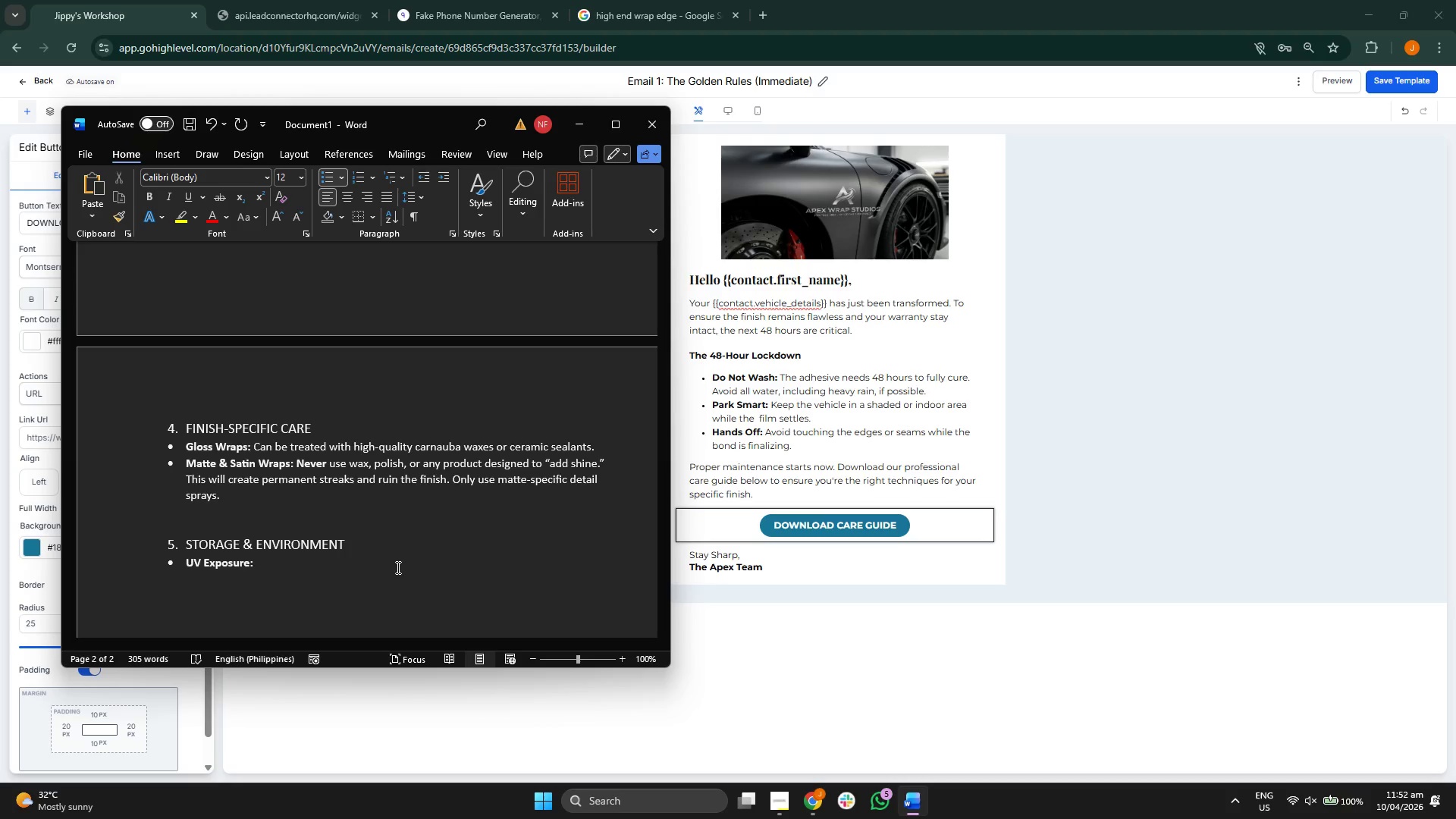 
type(Limit prolonger)
key(Backspace)
type(d expi)
key(Backspace)
type(osure to dire)
key(Backspace)
key(Backspace)
key(Backspace)
key(Backspace)
key(Backspace)
key(Backspace)
type(o direct, internse)
key(Backspace)
key(Backspace)
key(Backspace)
key(Backspace)
key(Backspace)
type(ns)
key(Backspace)
key(Backspace)
type(ense sunlight. UV raus )
key(Backspace)
key(Backspace)
key(Backspace)
type(ys are the primary cause of vib)
key(Backspace)
type(nyl degradr)
key(Backspace)
type(ation over to)
key(Backspace)
type(ime,)
key(Backspace)
type(.)
 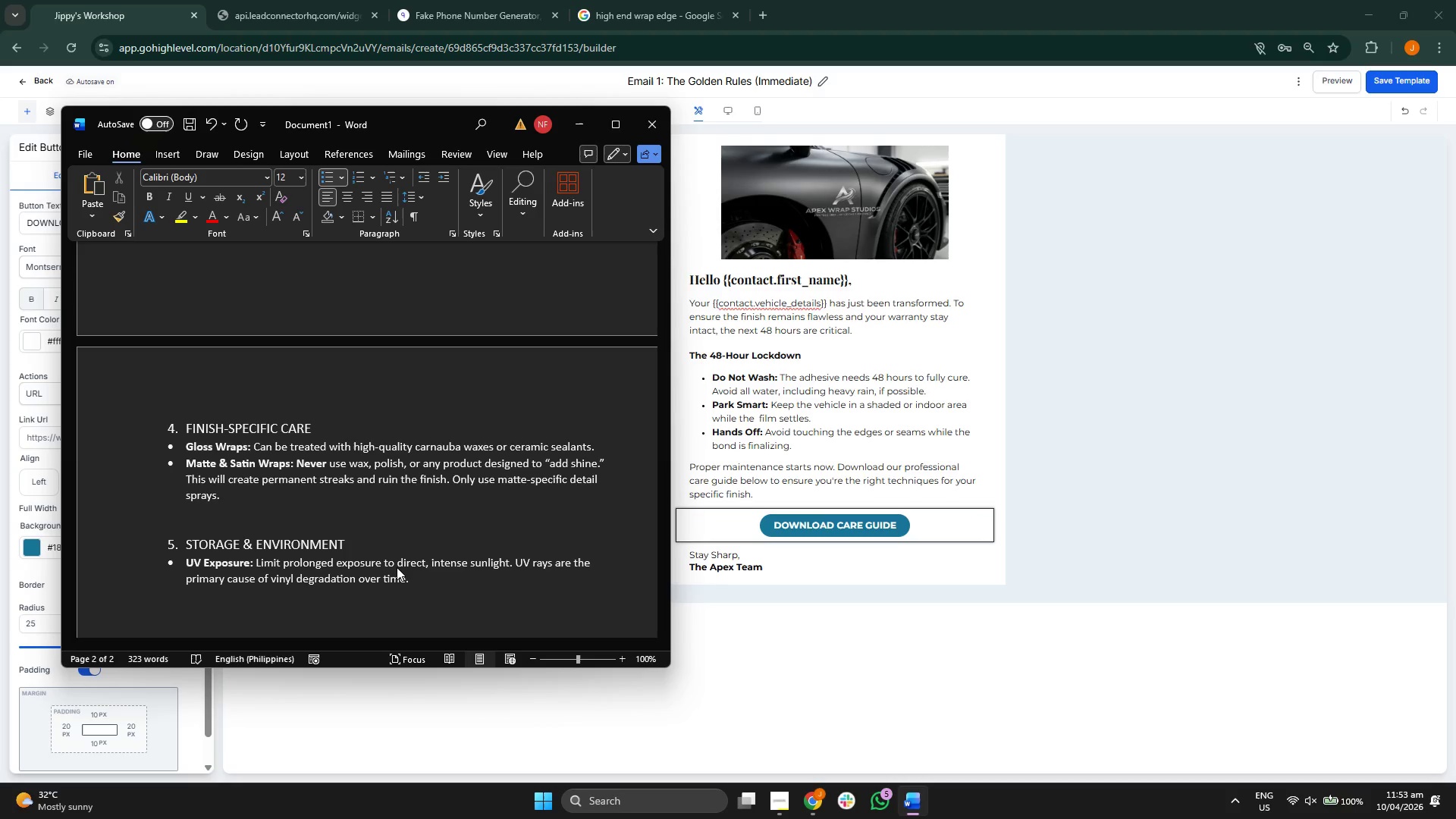 
key(Enter)
 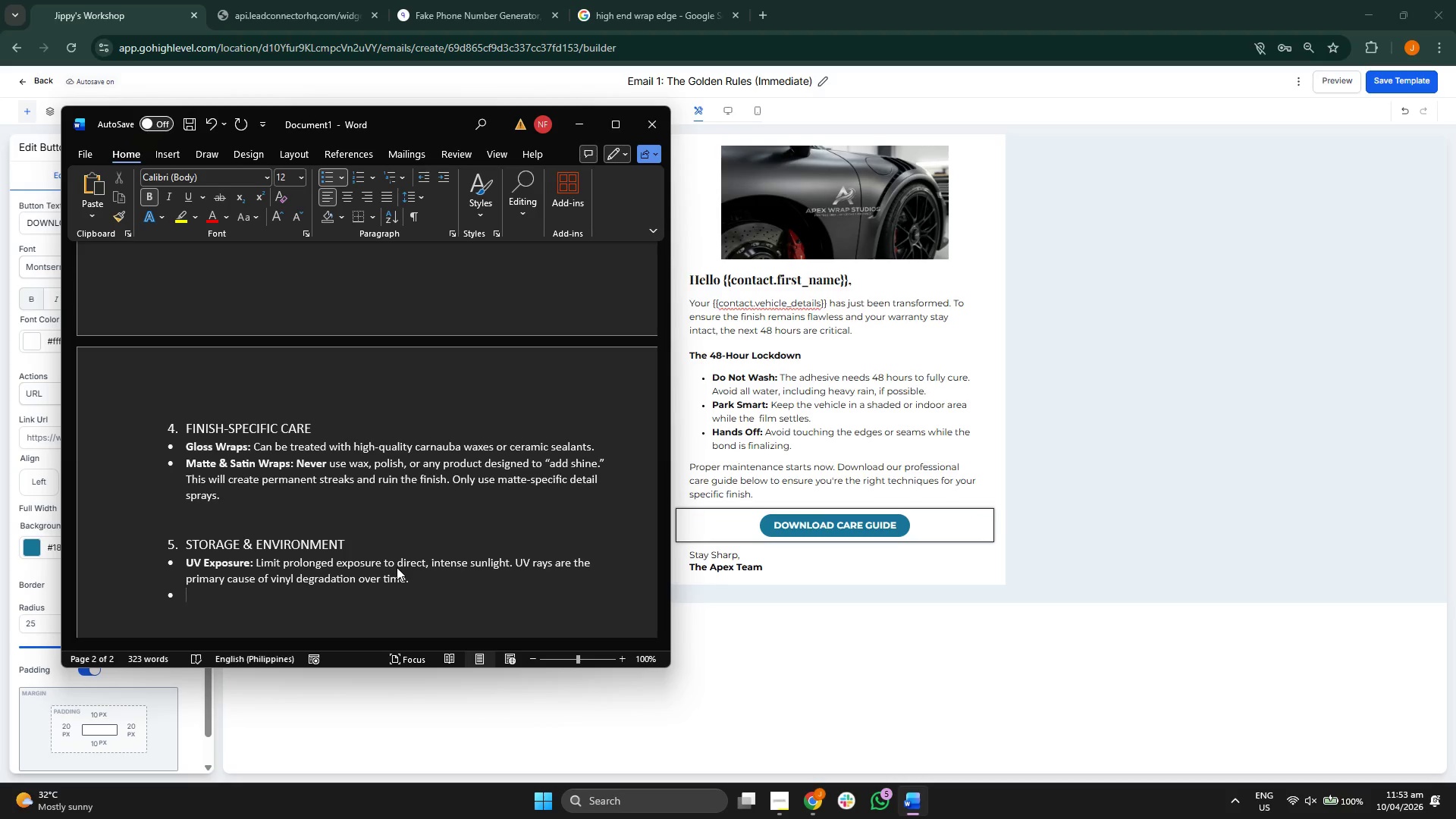 
type(po)
key(Backspace)
key(Backspace)
type(Pollutta)
key(Backspace)
key(Backspace)
type(ants: O)
key(Backspace)
type(If you live in an area with high indi)
key(Backspace)
type(ustrial fallot)
key(Backspace)
type(ut or acid raim, )
key(Backspace)
key(Backspace)
key(Backspace)
type(m,)
key(Backspace)
key(Backspace)
type(n, rinse the vehile)
key(Backspace)
key(Backspace)
type(cle more frequently)
 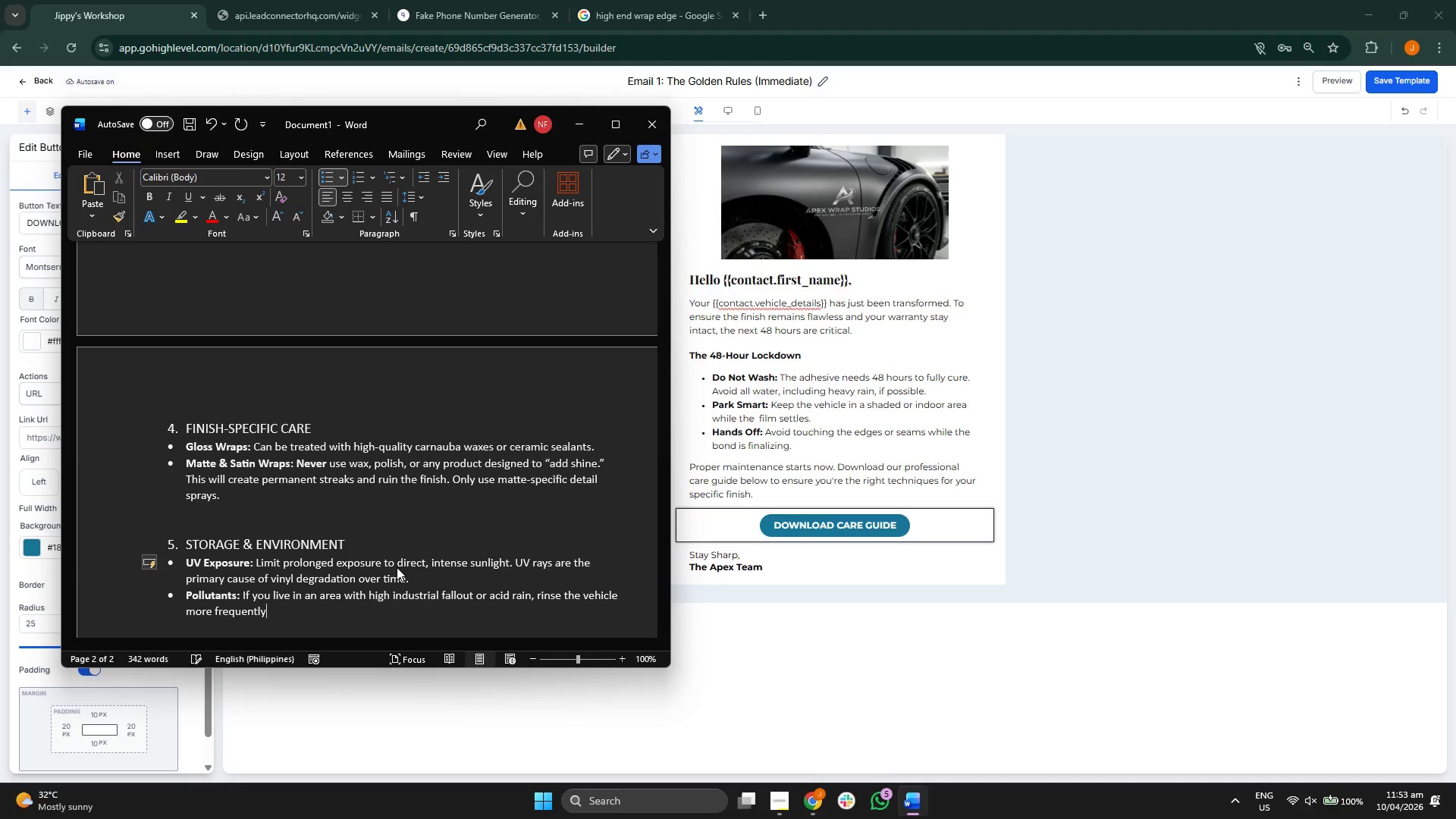 
scroll: coordinate [359, 517], scroll_direction: down, amount: 5.0
 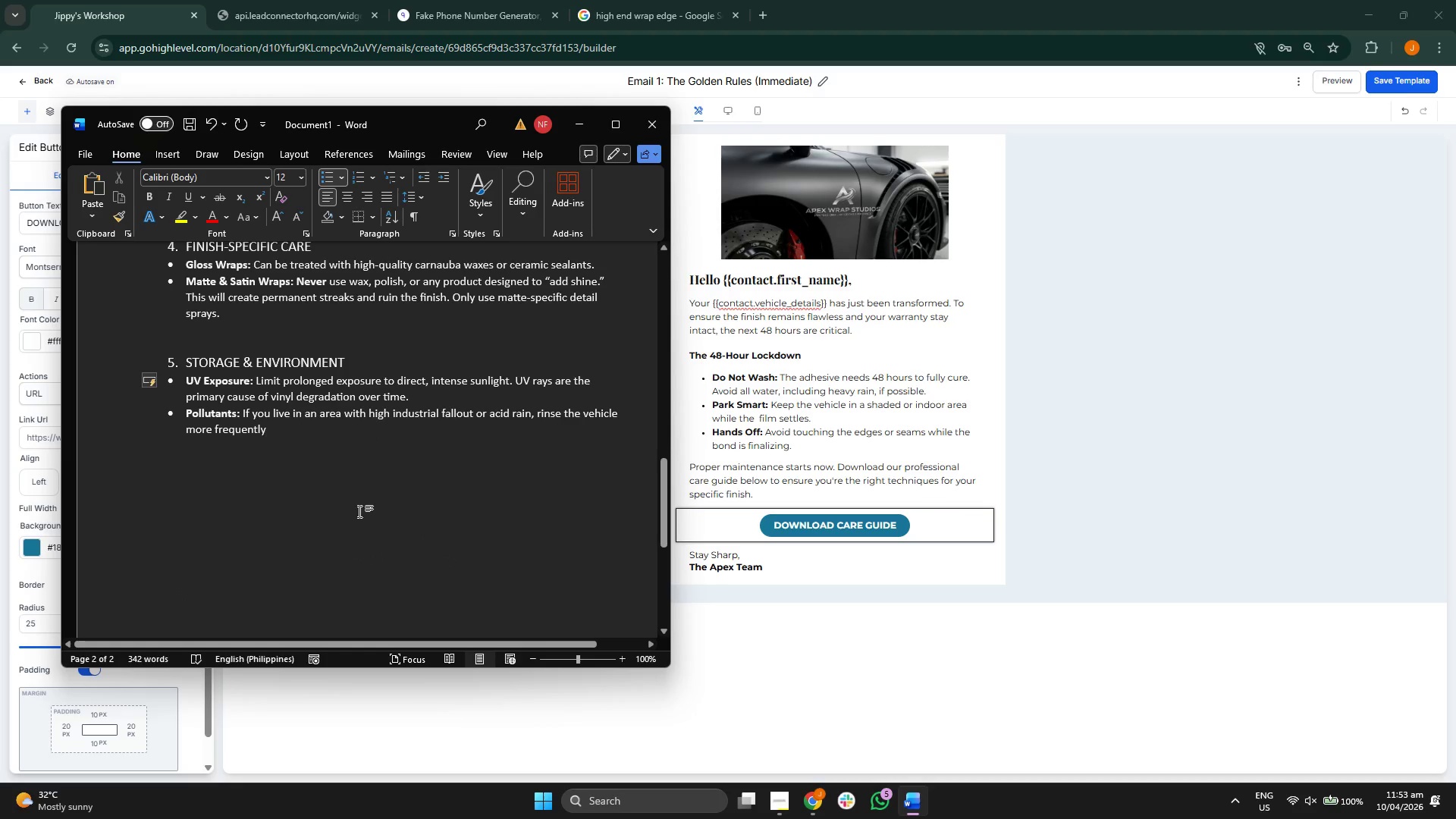 
key(Period)
 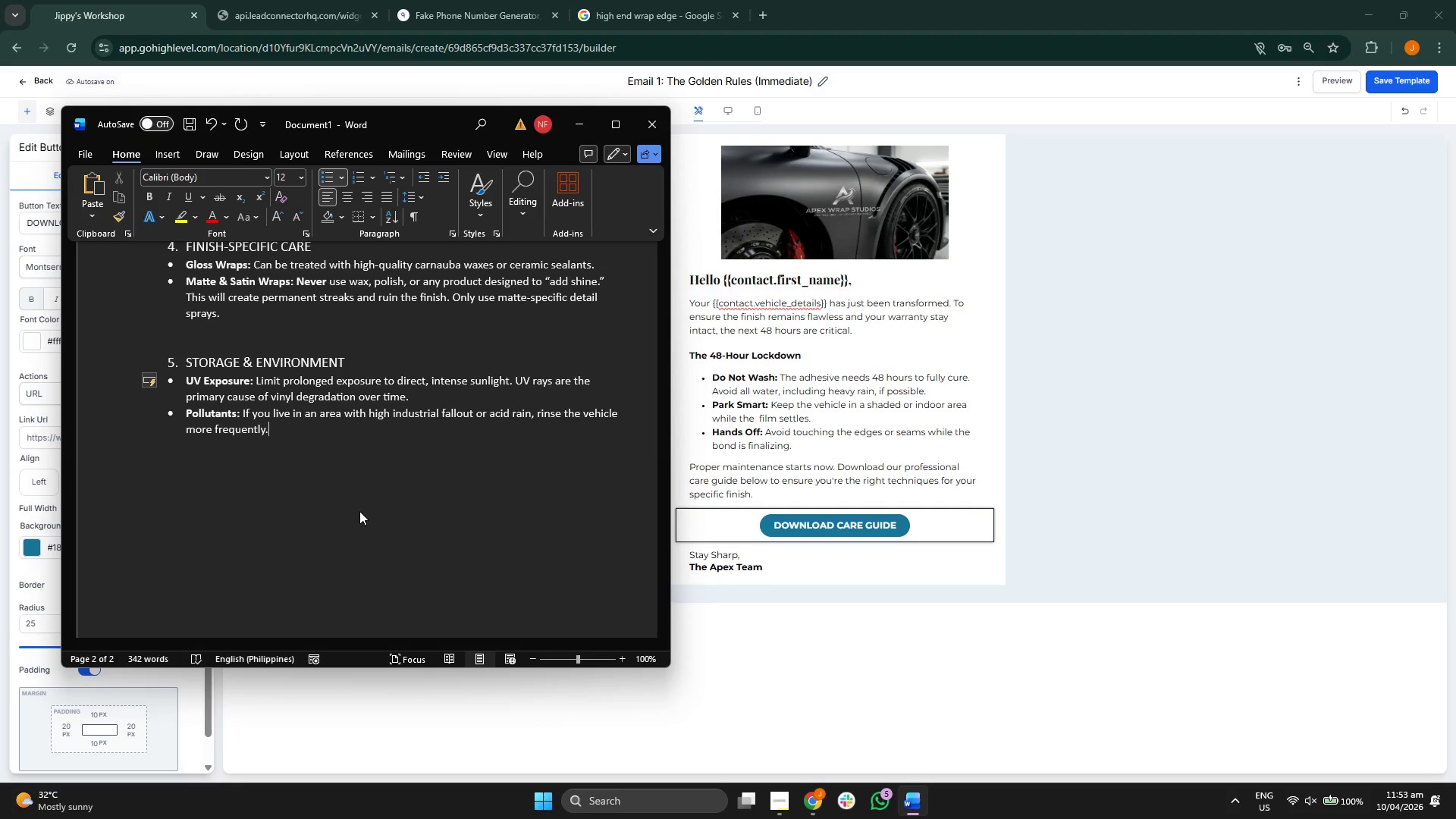 
key(Enter)
 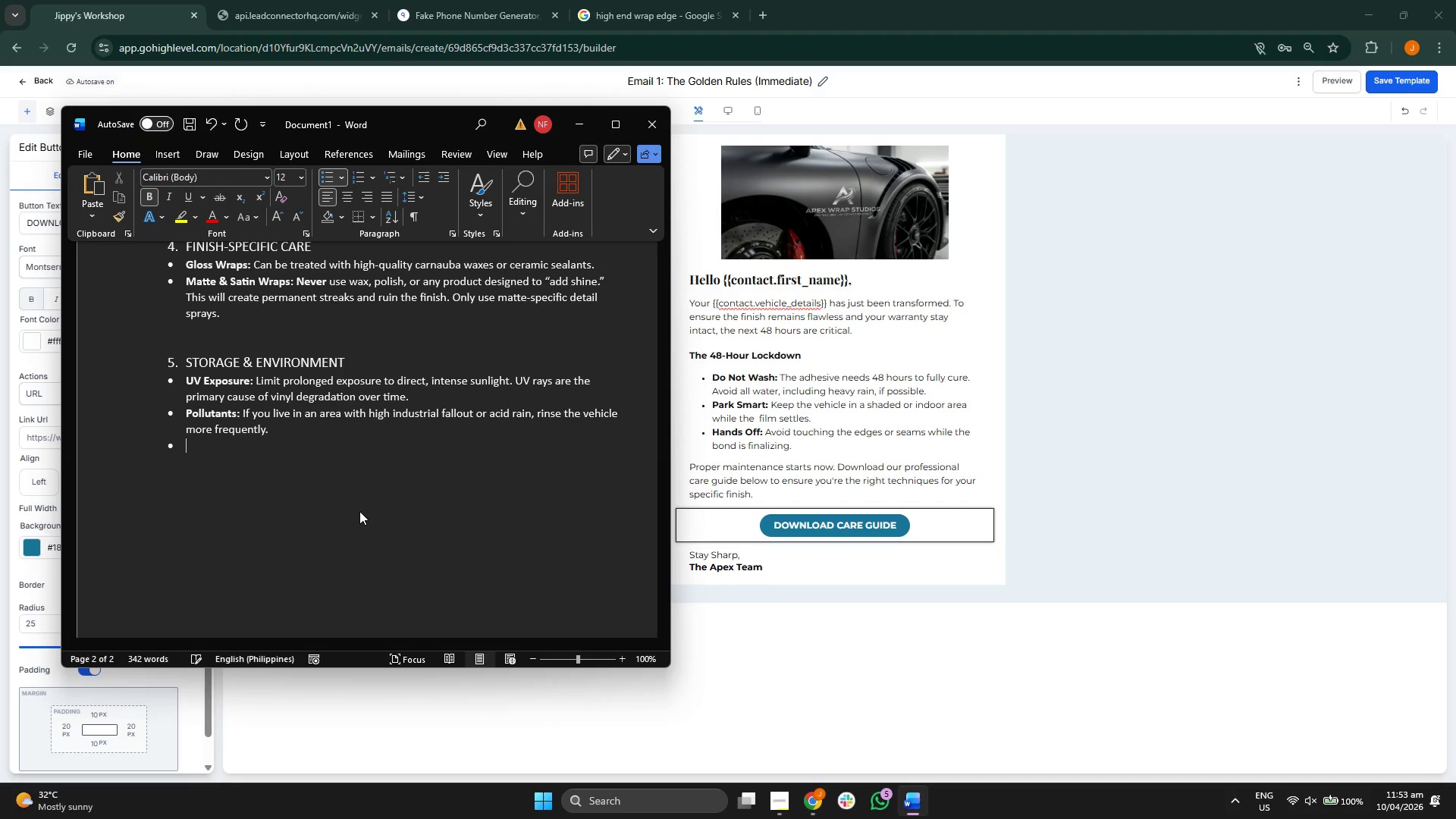 
key(Enter)
 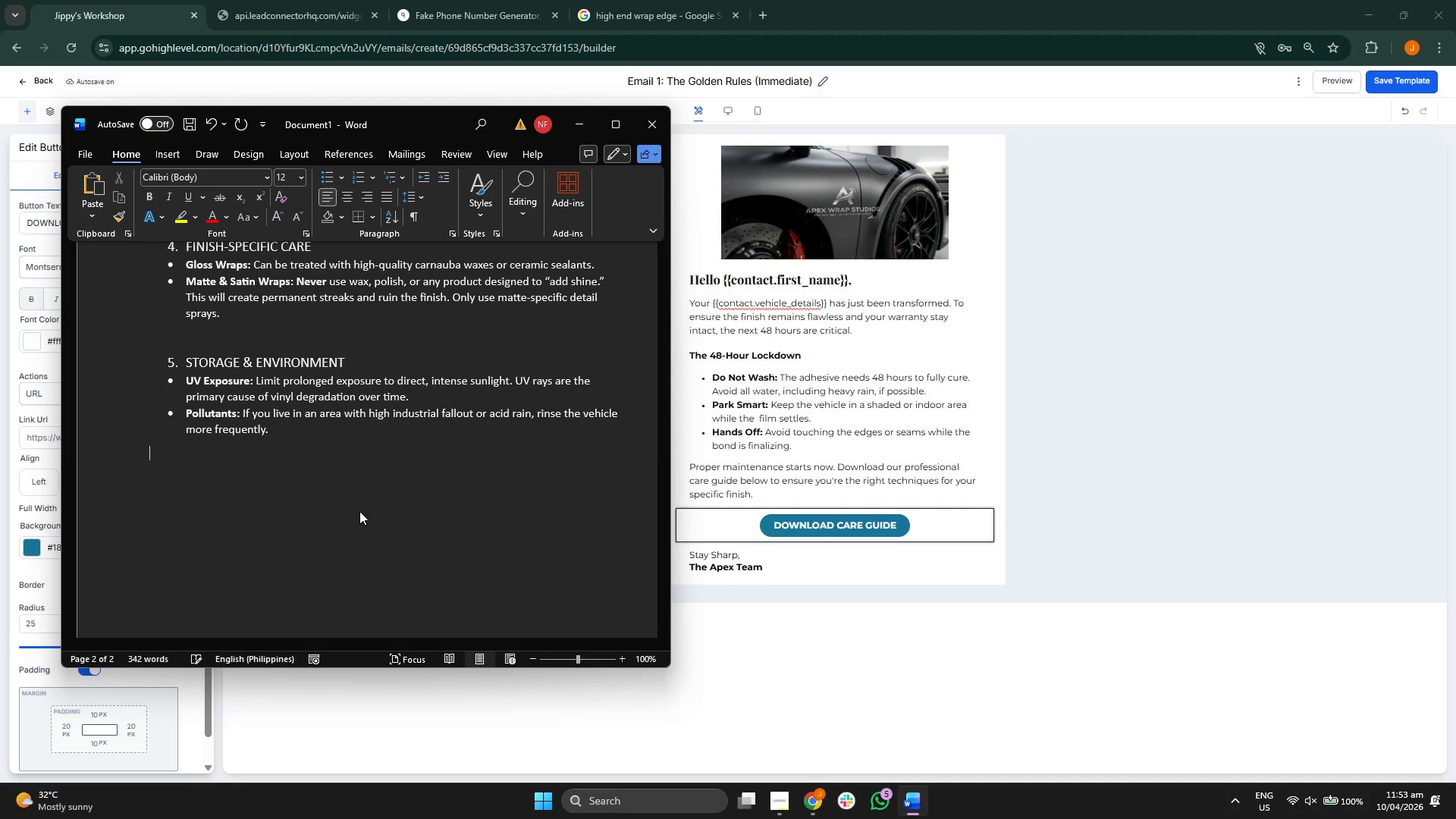 
key(Enter)
 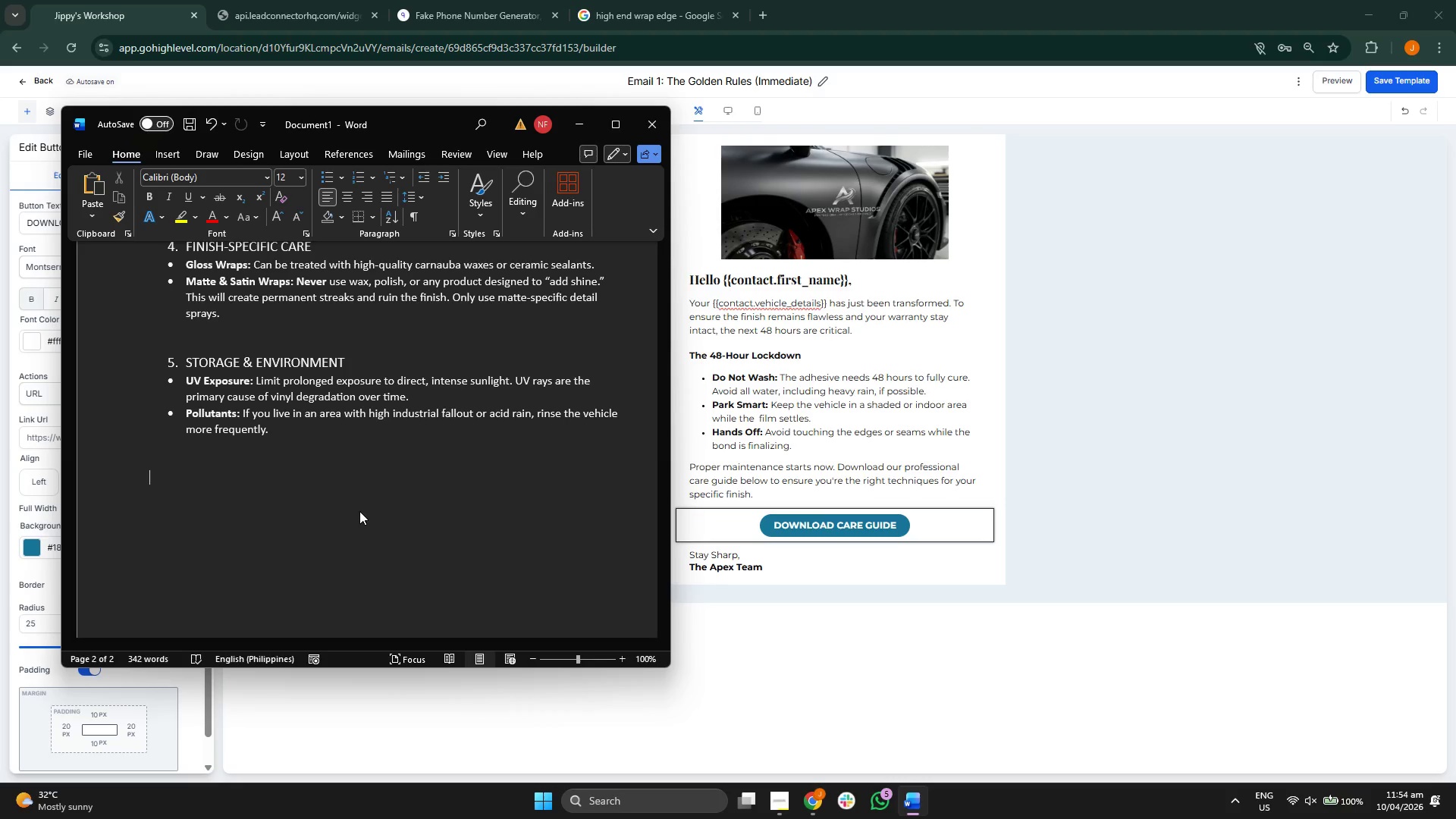 
key(Control+B)
 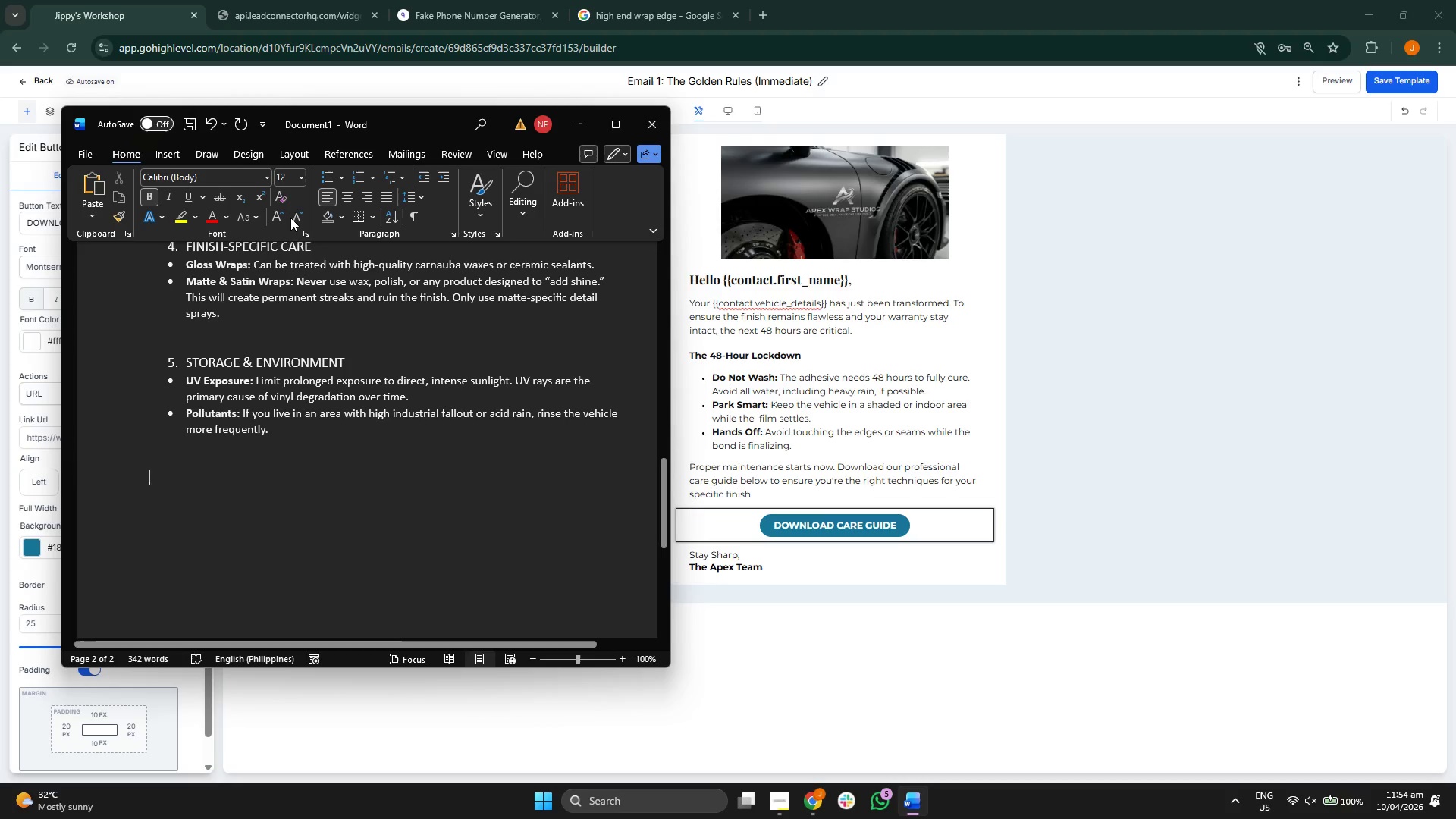 
left_click([301, 174])
 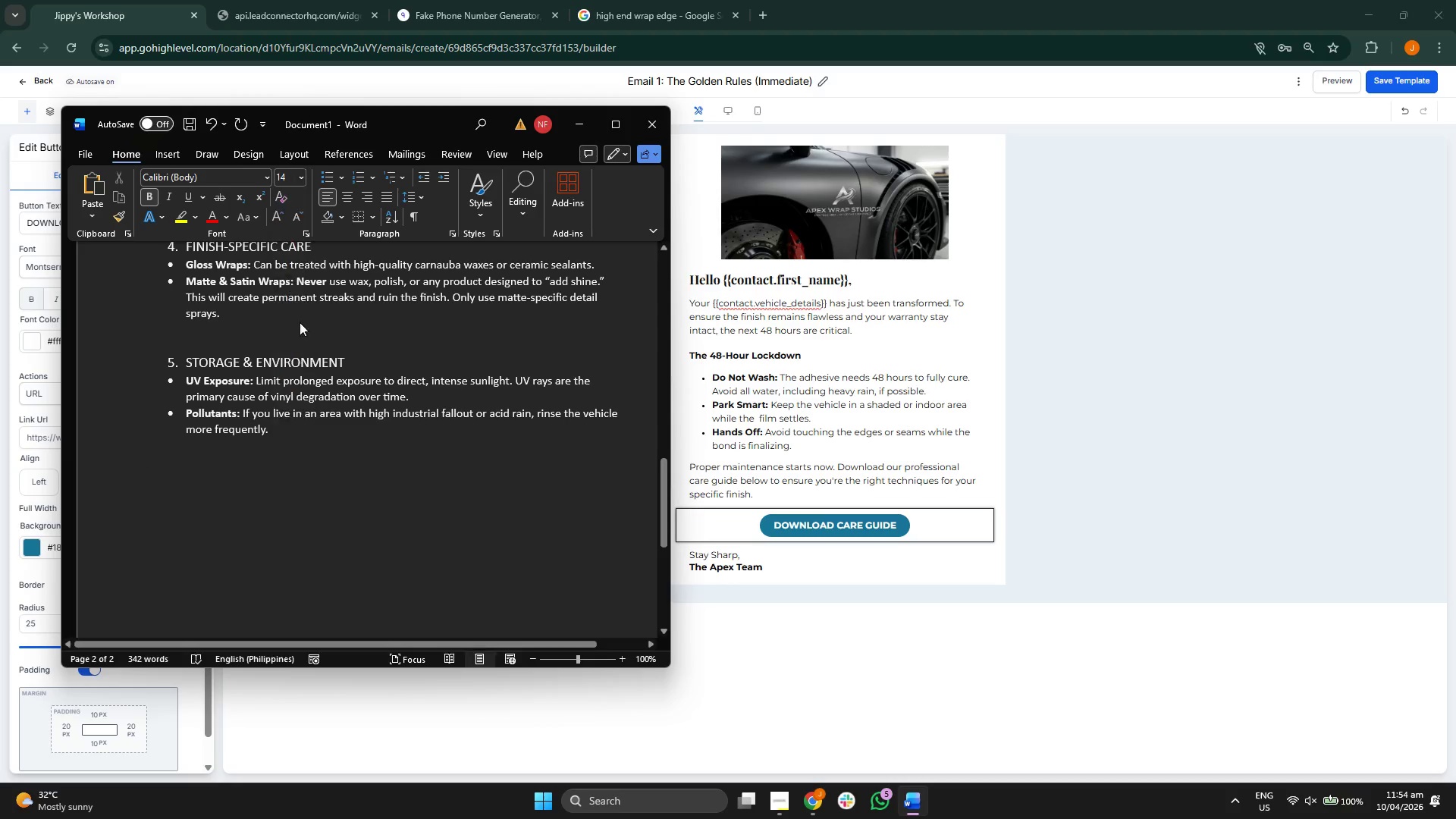 
type(a)
key(Backspace)
type(ANNUAL INSPECTION)
 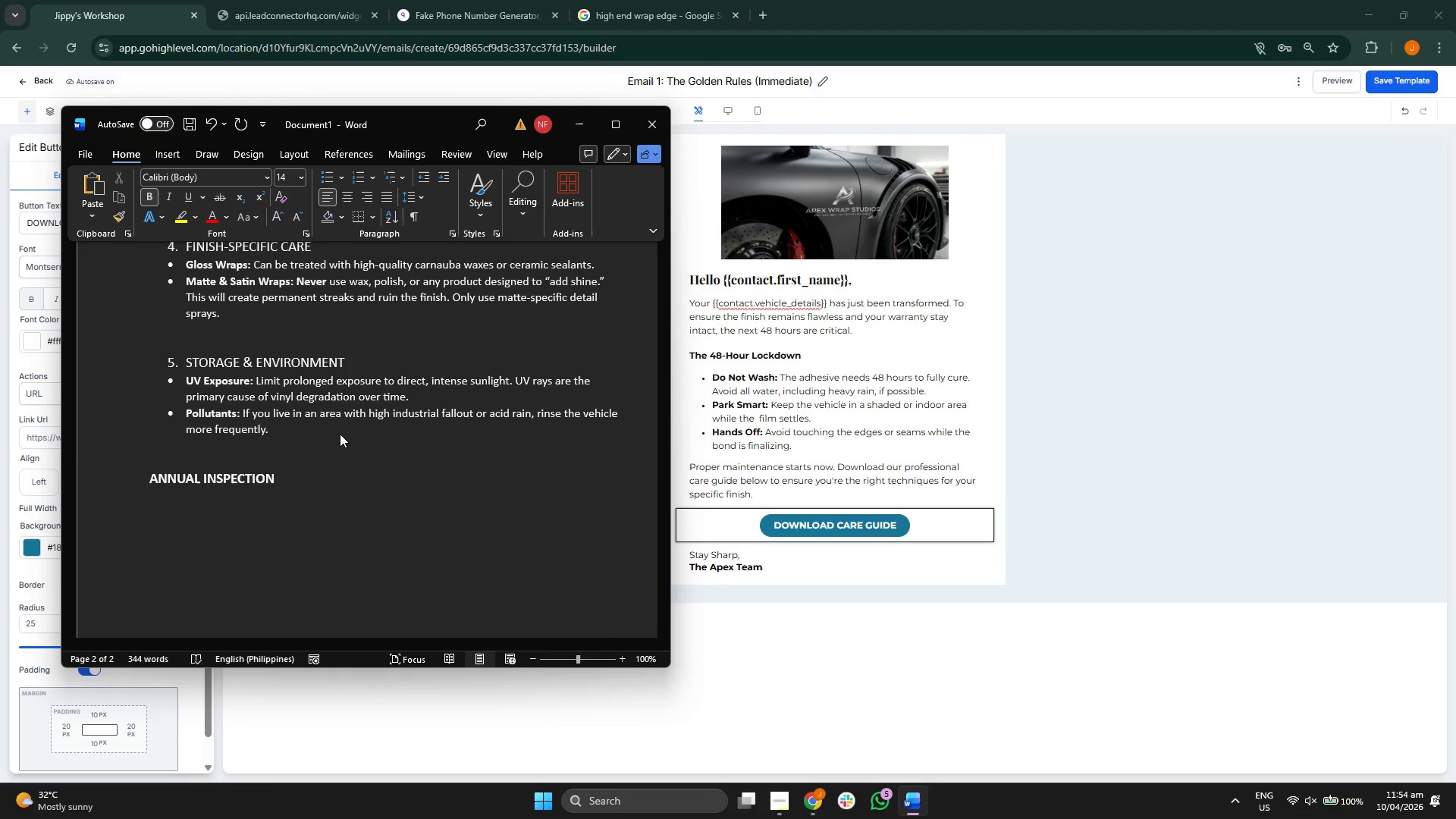 
key(Control+B)
 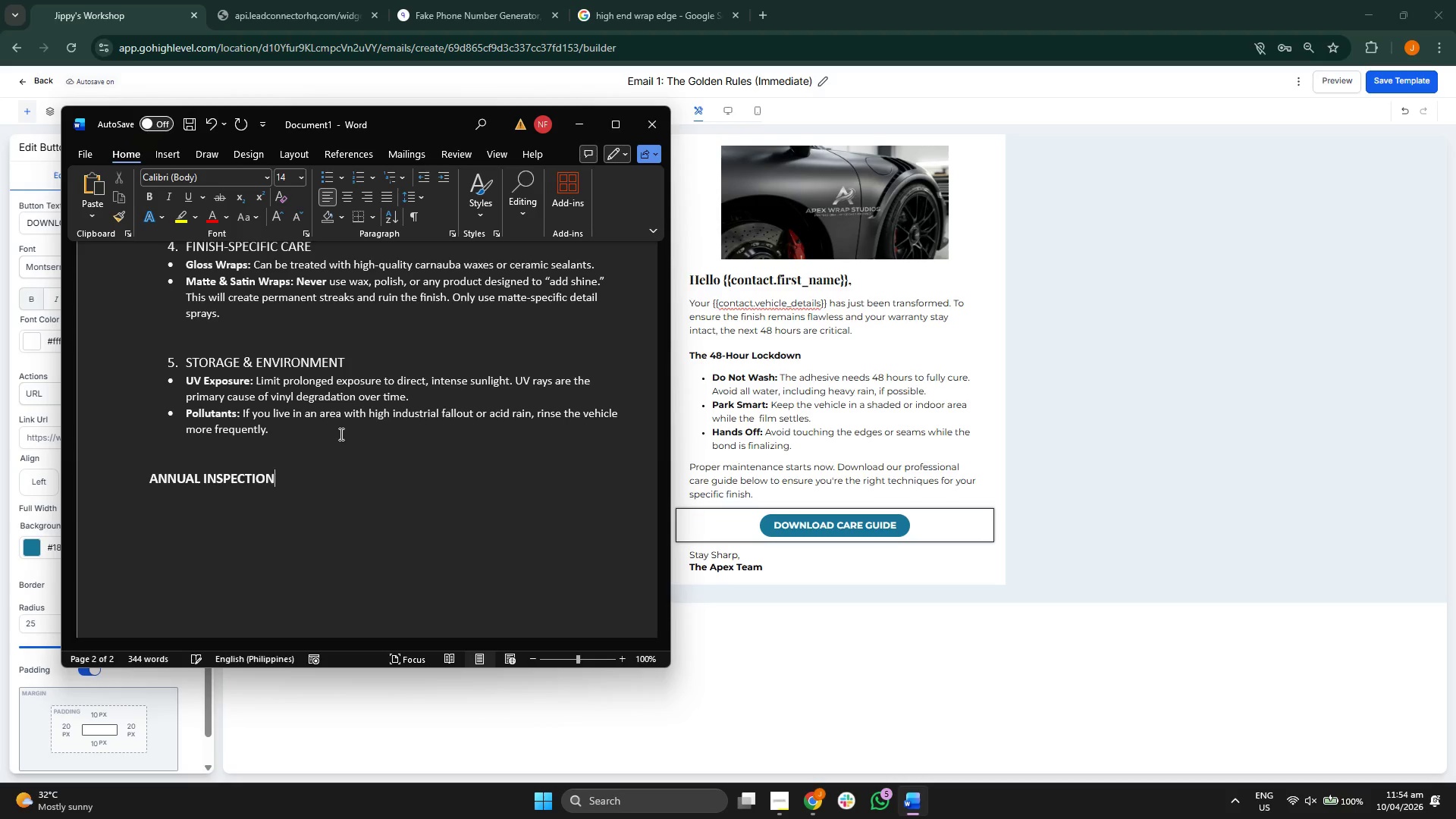 
key(Enter)
 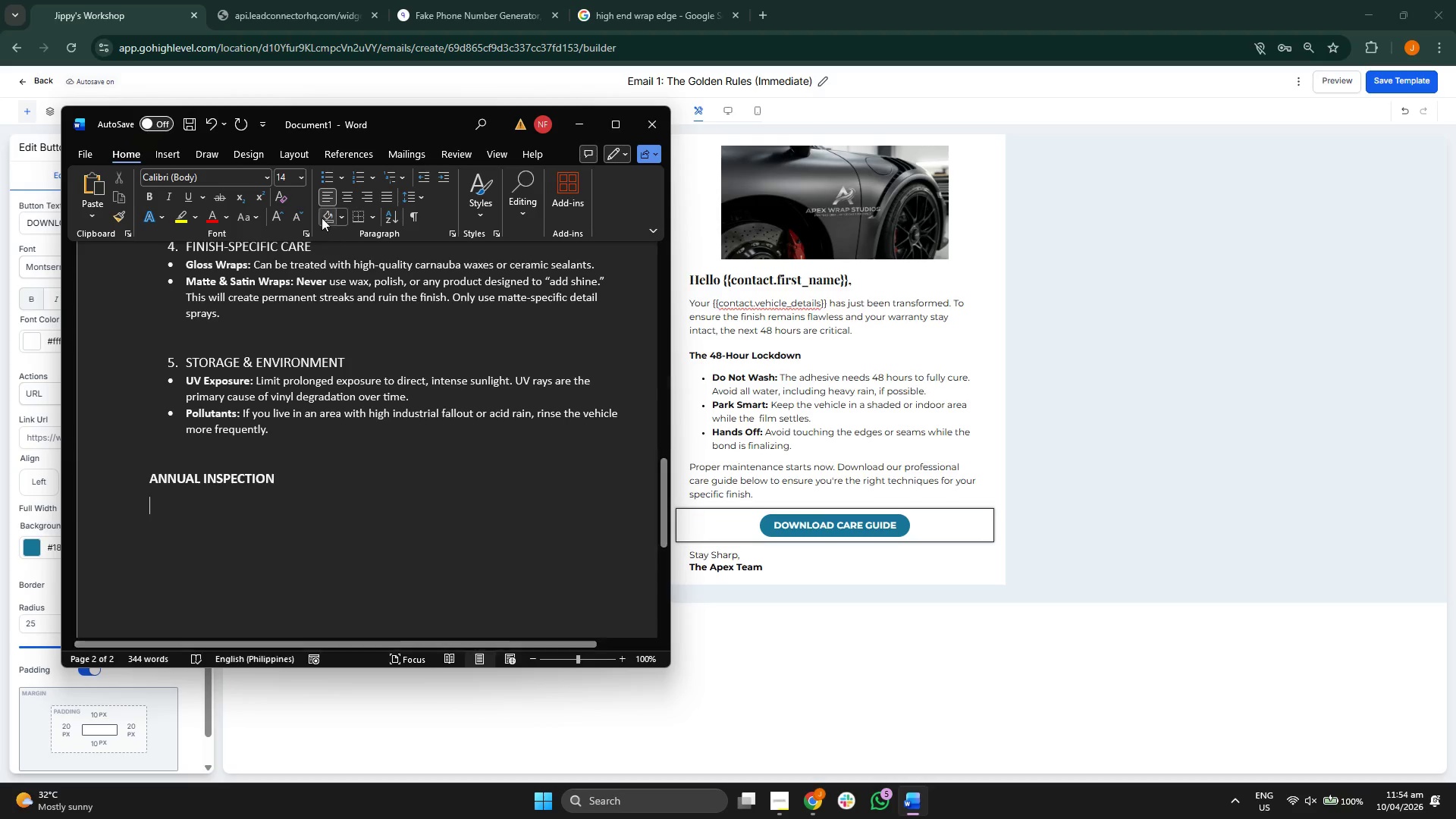 
left_click([307, 180])
 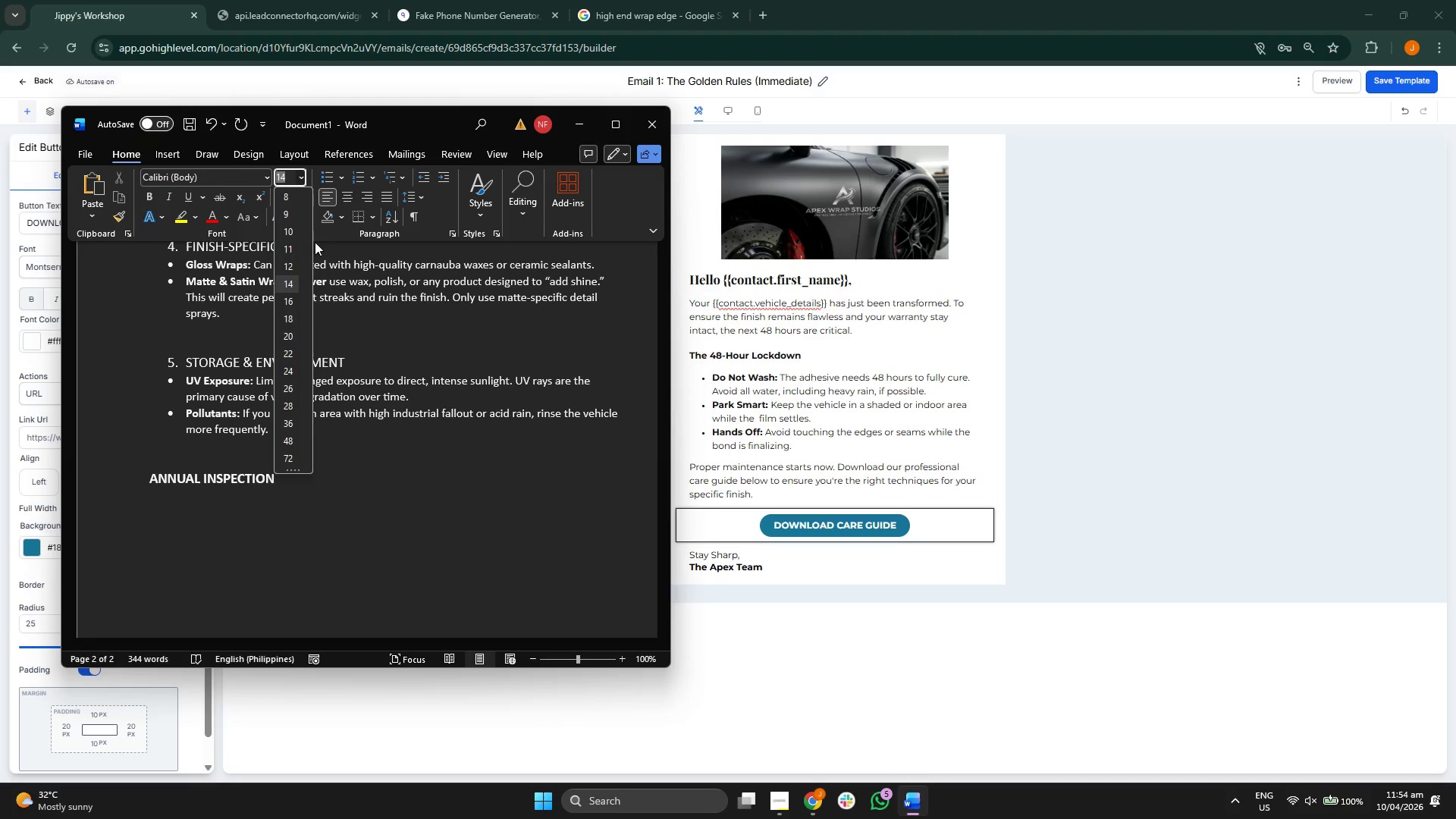 
left_click([291, 263])
 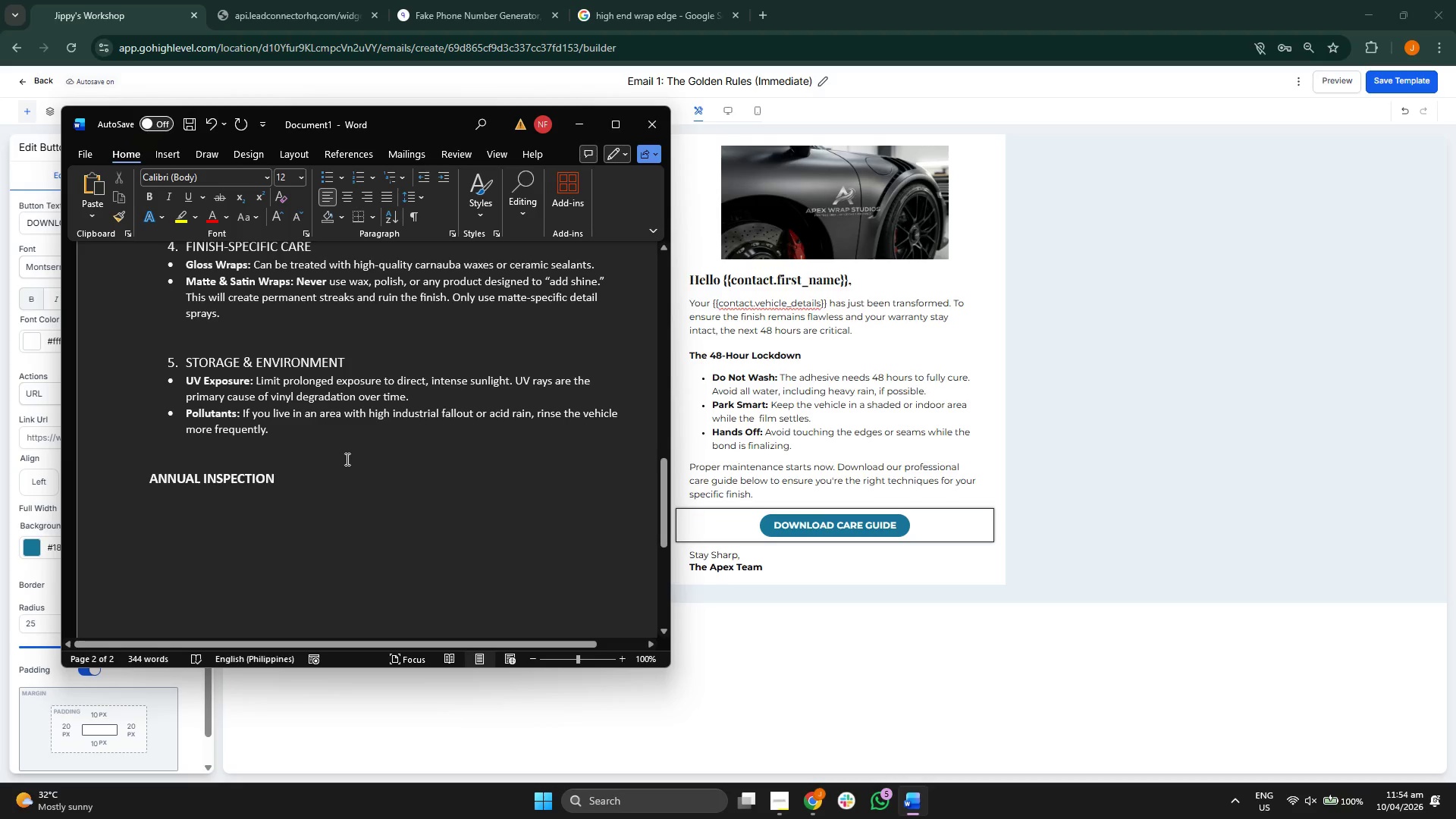 
type(tP)
key(Backspace)
key(Backspace)
type(To maintain your warram)
key(Backspace)
type(ntly)
key(Backspace)
key(Backspace)
type(y. )
key(Backspace)
key(Backspace)
type(, Apex Wrap Stido)
key(Backspace)
key(Backspace)
key(Backspace)
type(udi)
key(Backspace)
type(ios requres an 11-)
key(Backspace)
key(Backspace)
key(Backspace)
 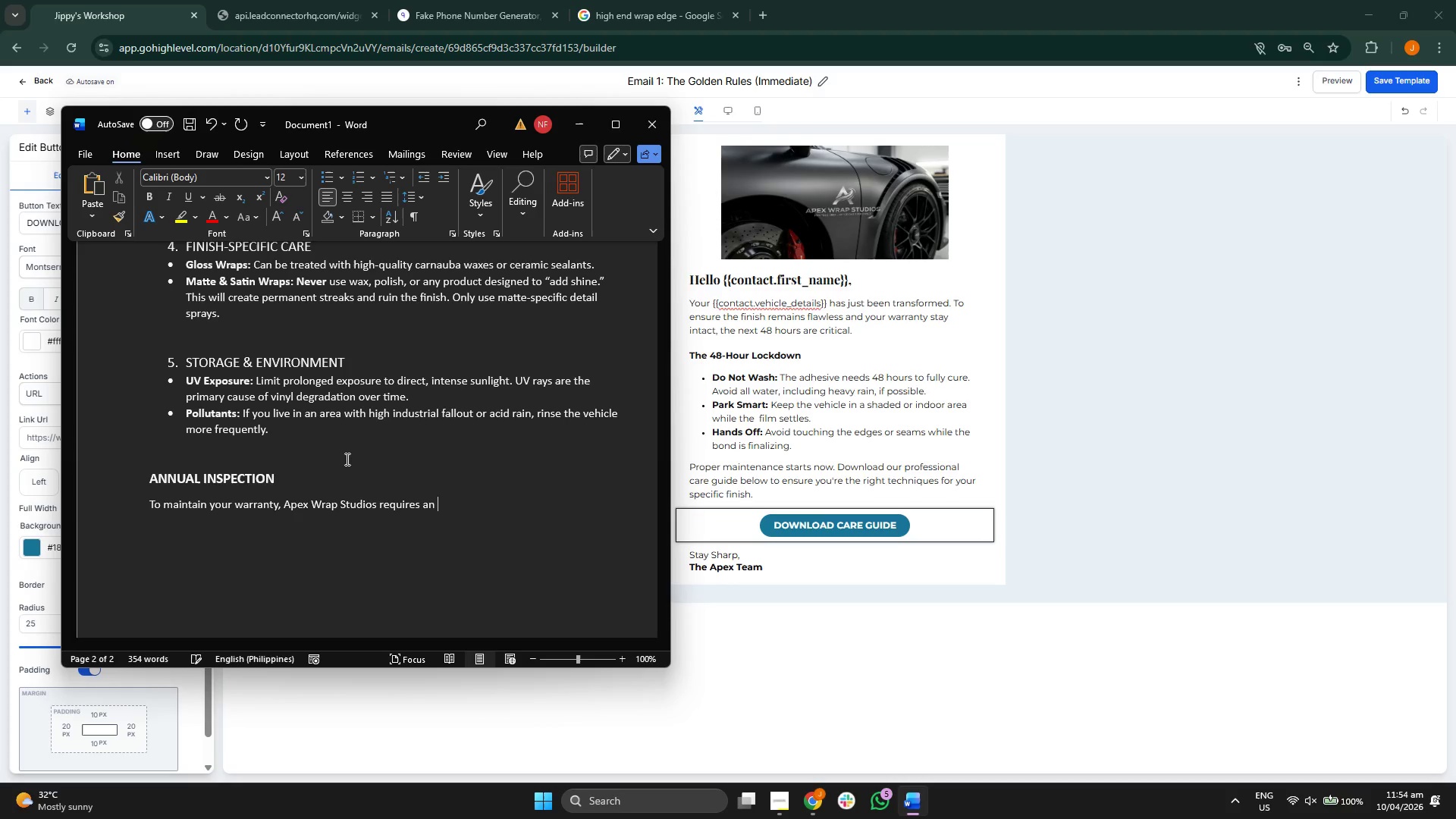 
key(Control+B)
 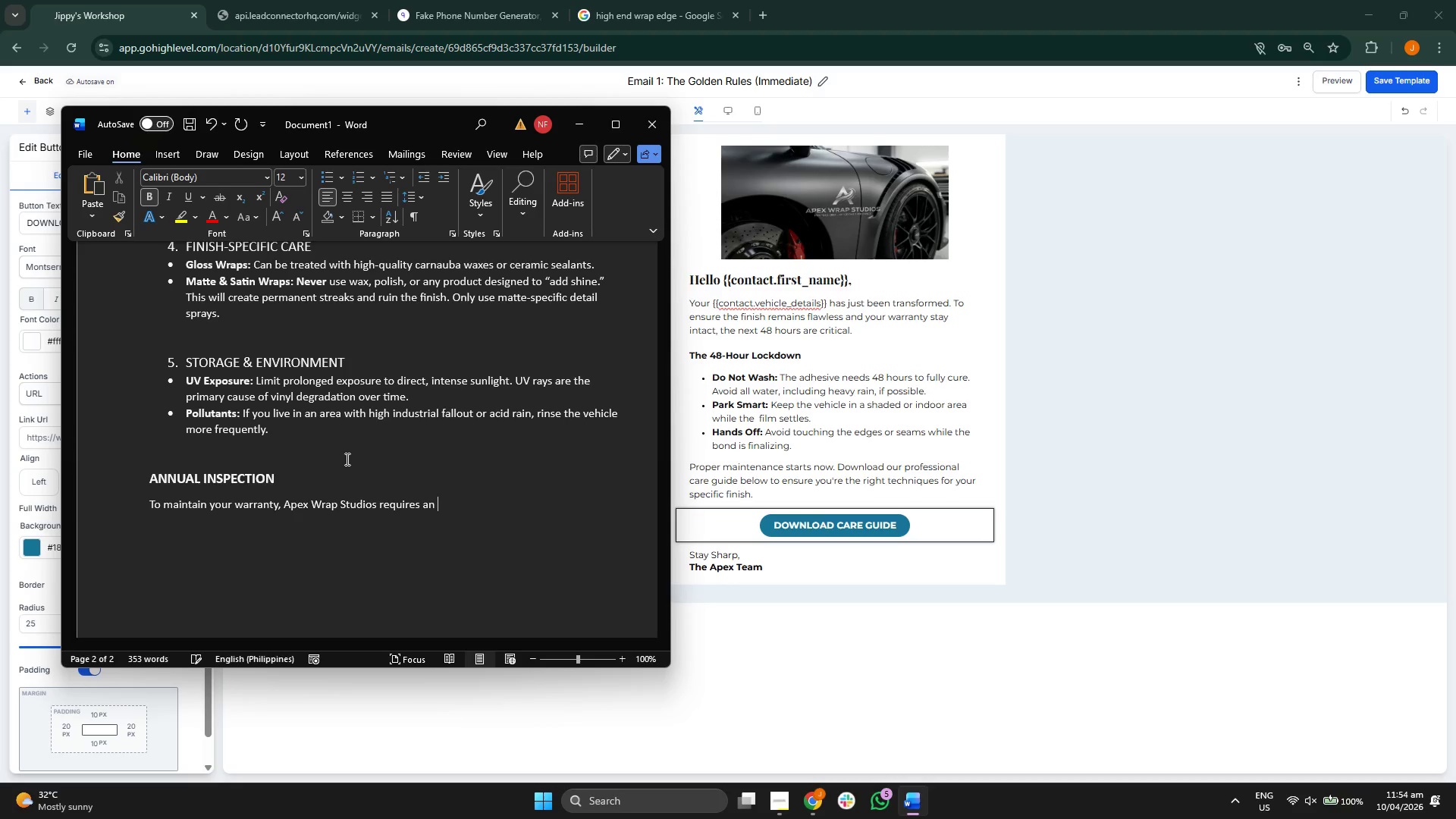 
type(11-Month Po)
key(Backspace)
type(rofessional inspe)
key(Backspace)
key(Backspace)
key(Backspace)
key(Backspace)
key(Backspace)
type(Inspc)
key(Backspace)
type(ection)
 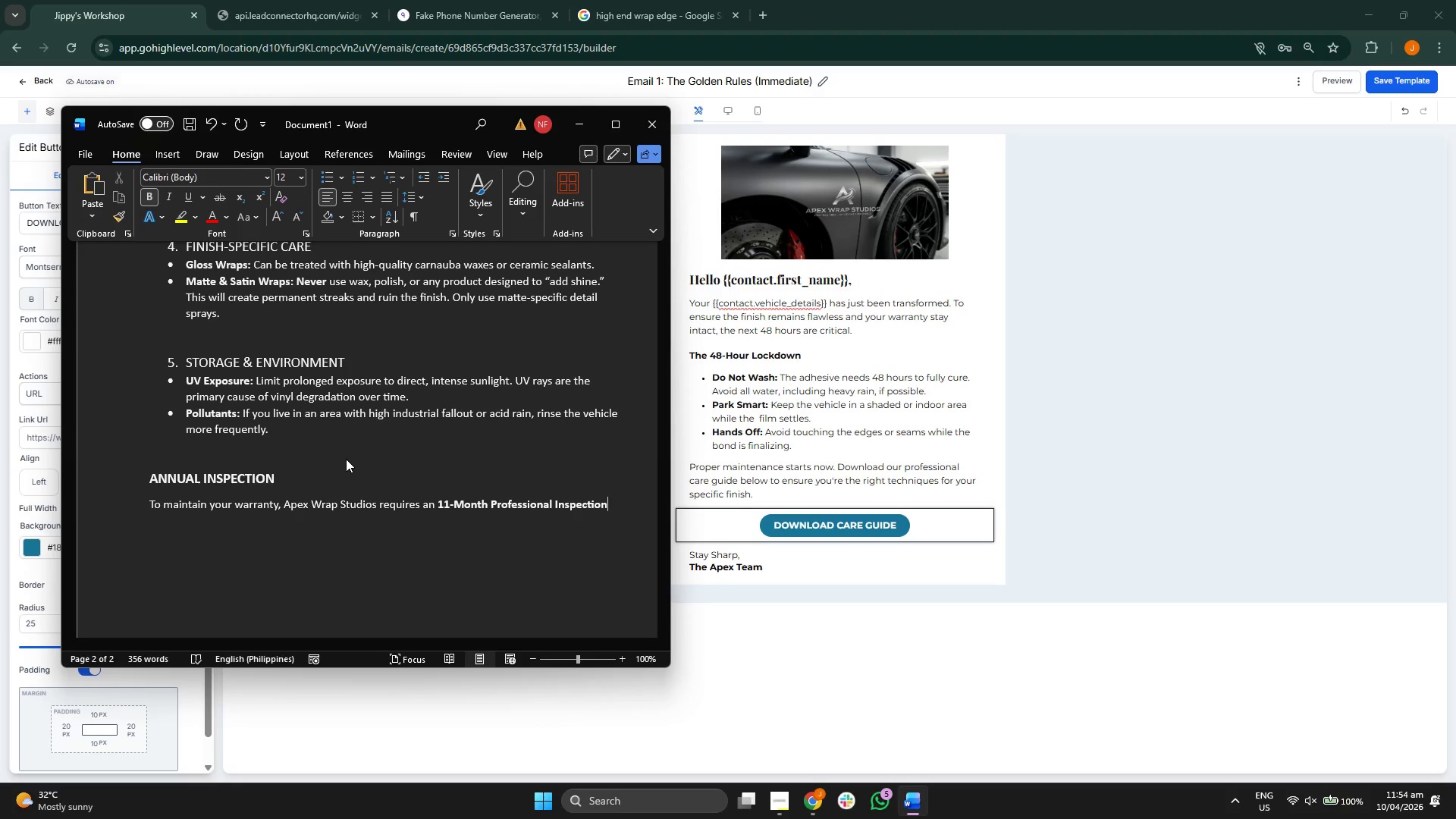 
key(Control+B)
 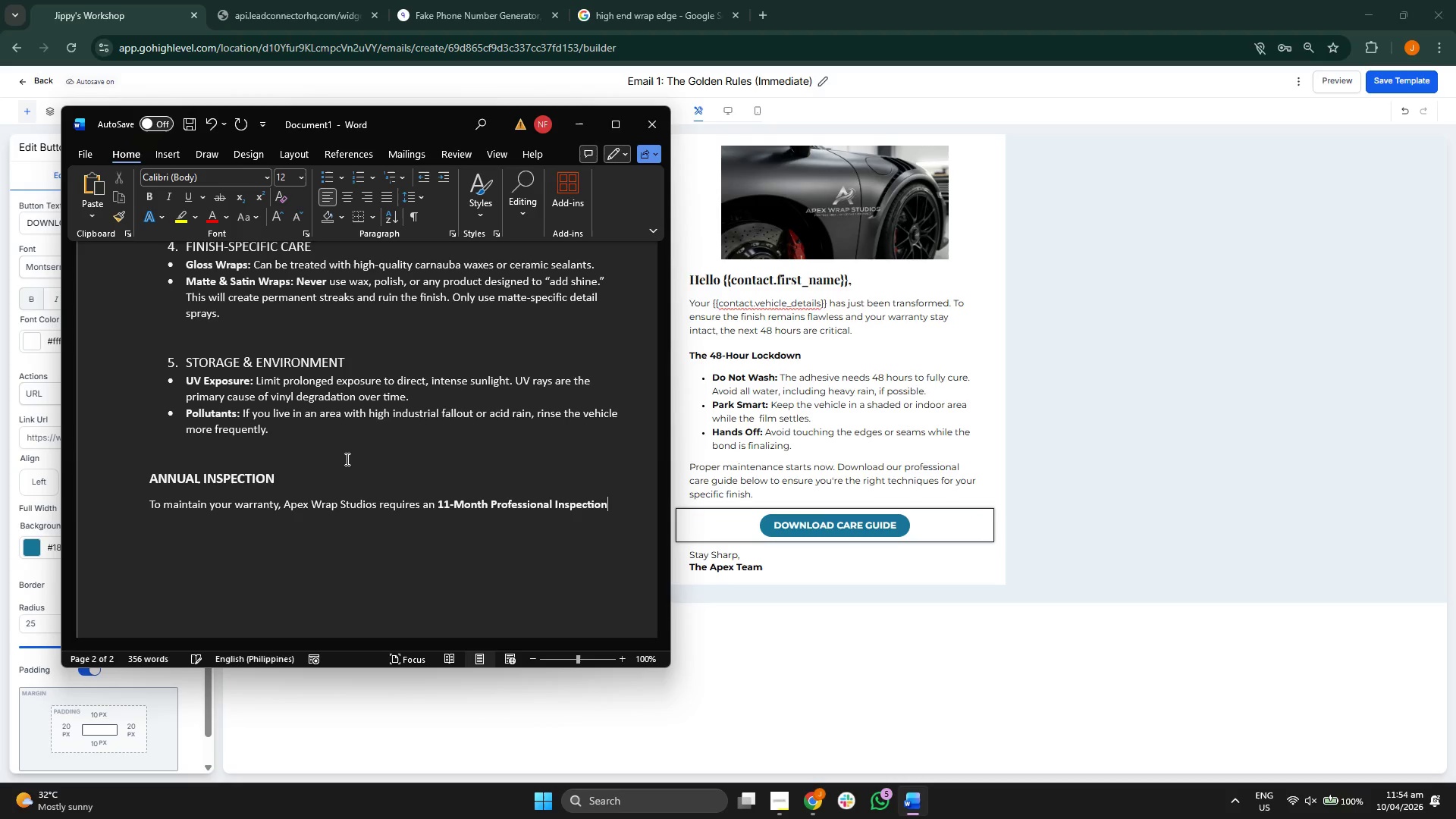 
key(Period)
 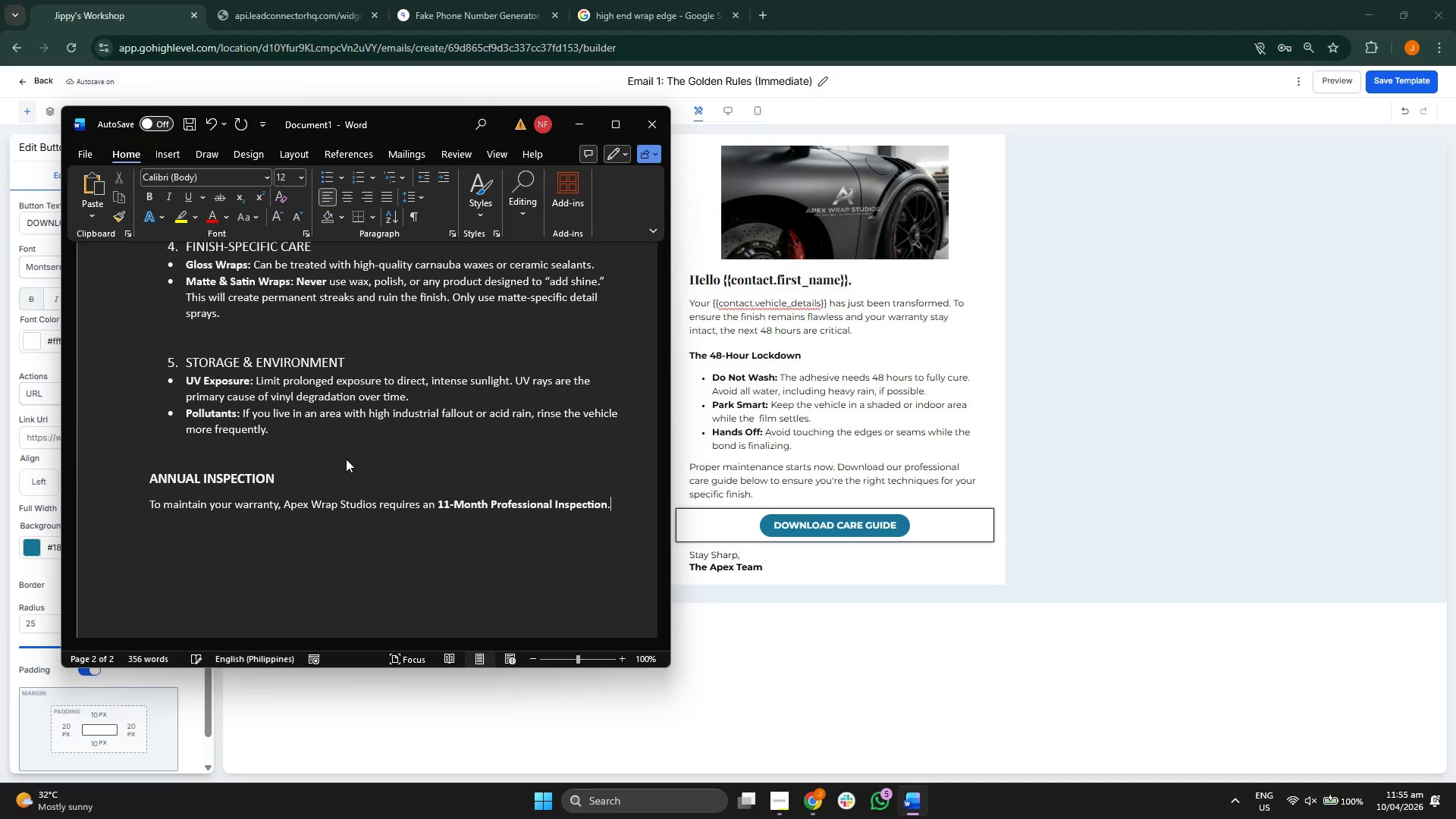 
key(Enter)
 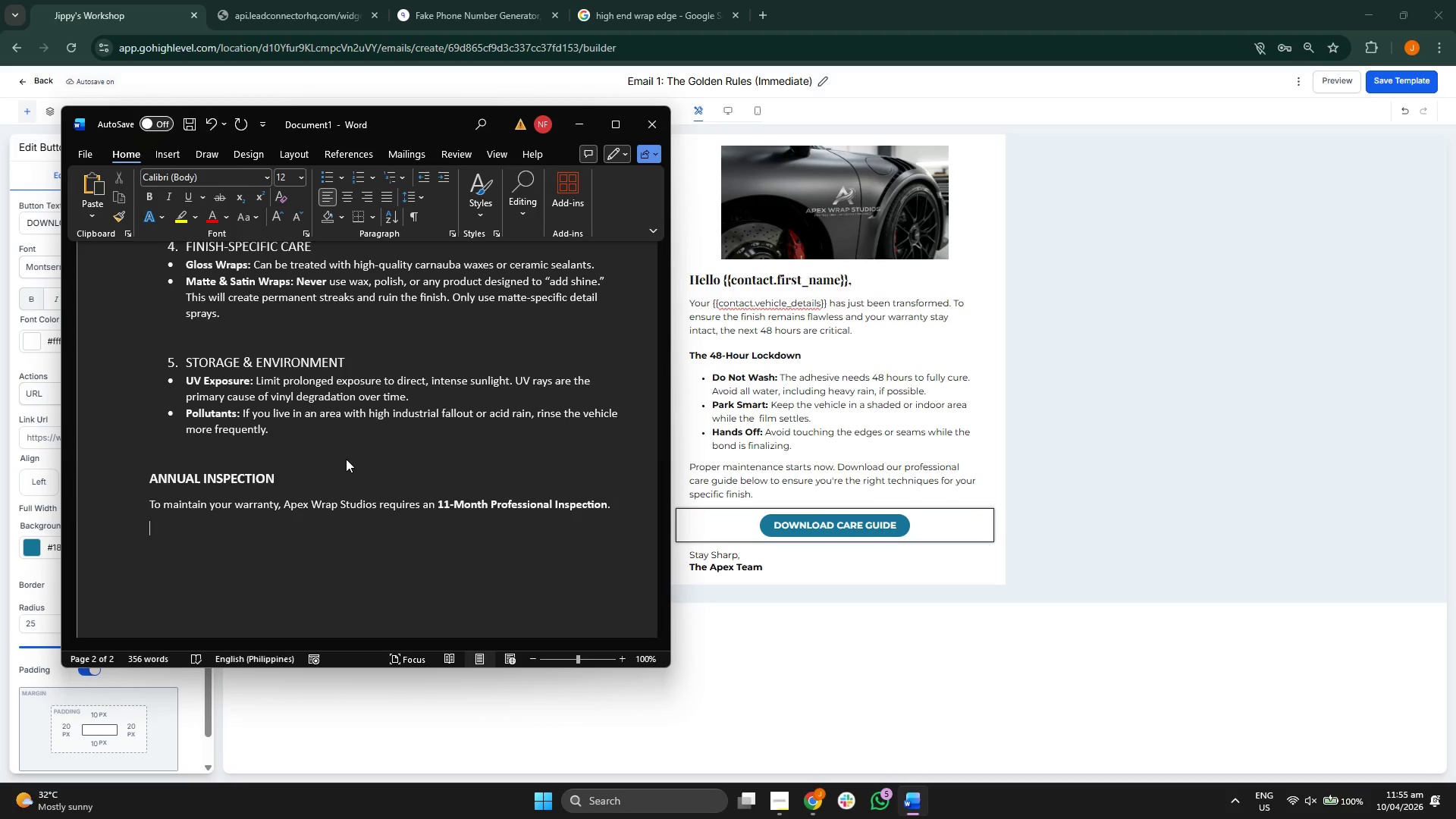 
key(Backspace)
type( We will check for ligh)
key(Backspace)
key(Backspace)
type(fting edges, UV Des)
key(Backspace)
type(gration )
key(Backspace)
type(, a)
key(Backspace)
key(Backspace)
key(Backspace)
key(Backspace)
key(Backspace)
key(Backspace)
key(Backspace)
type(dation a)
key(Backspace)
key(Backspace)
type(, and offe r a)
key(Backspace)
key(Backspace)
key(Backspace)
key(Backspace)
type(r a professional ceramc)
key(Backspace)
type(ic top-up to extend the life of your investment.)
 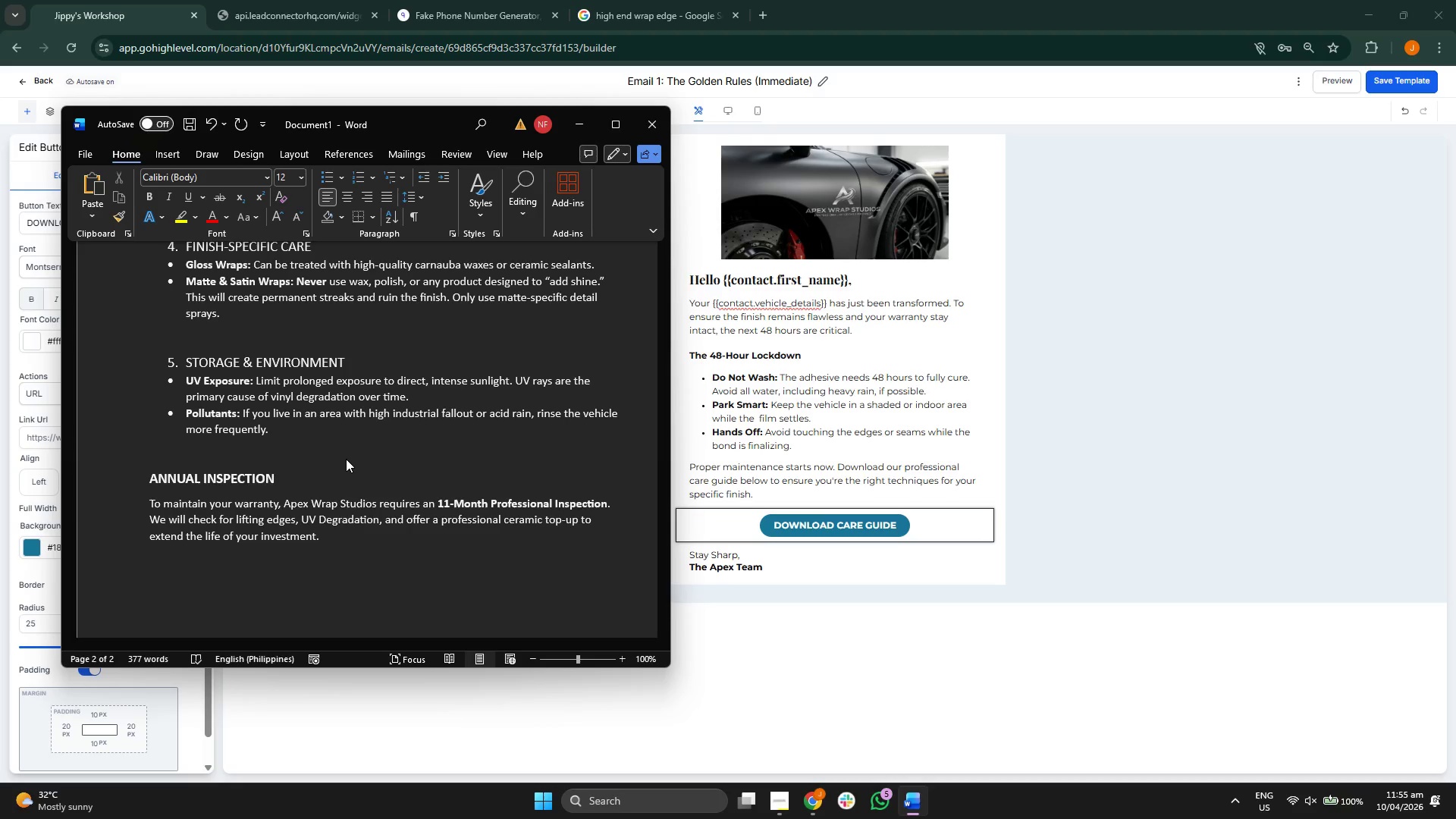 
key(Enter)
 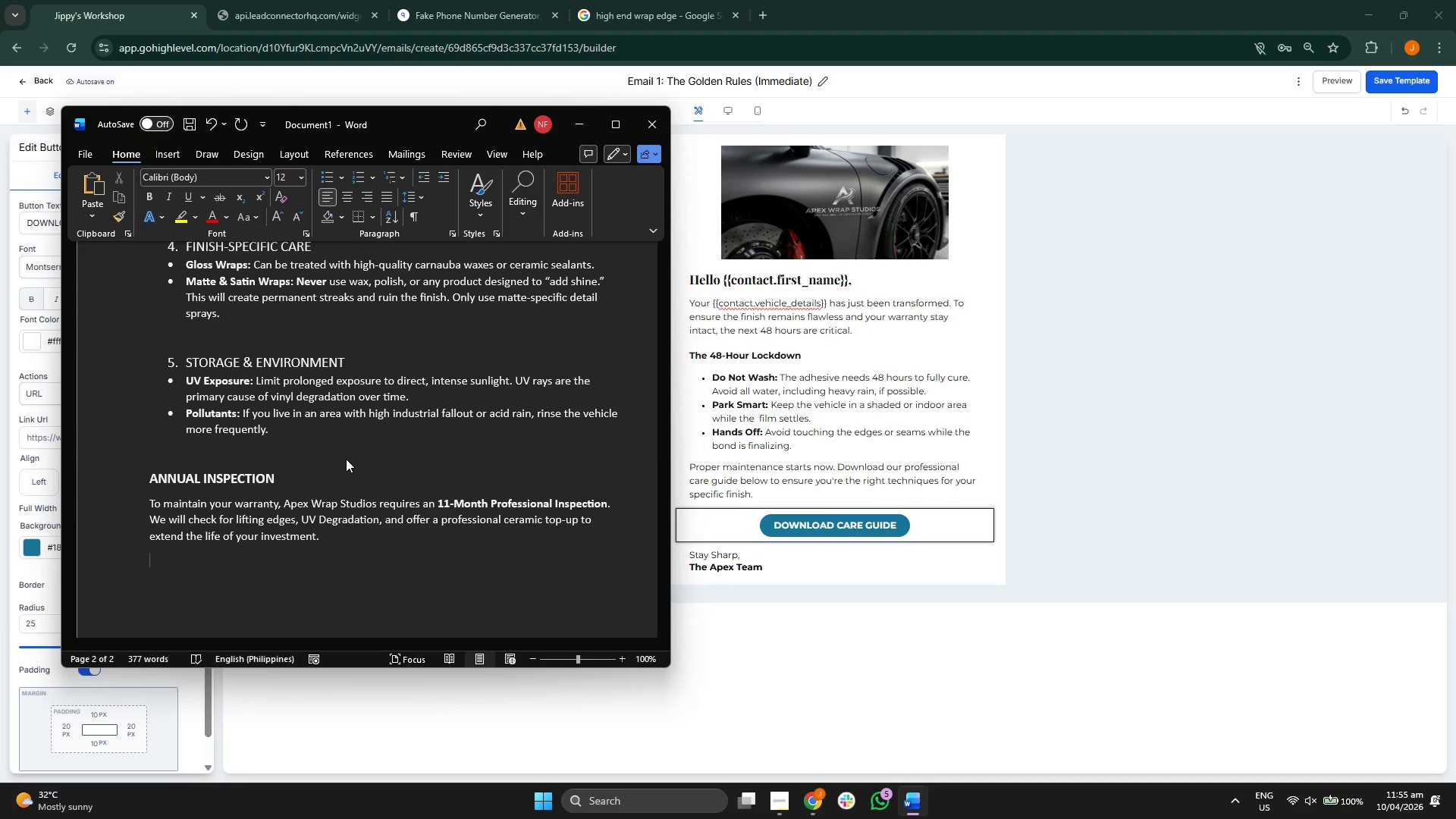 
key(Space)
 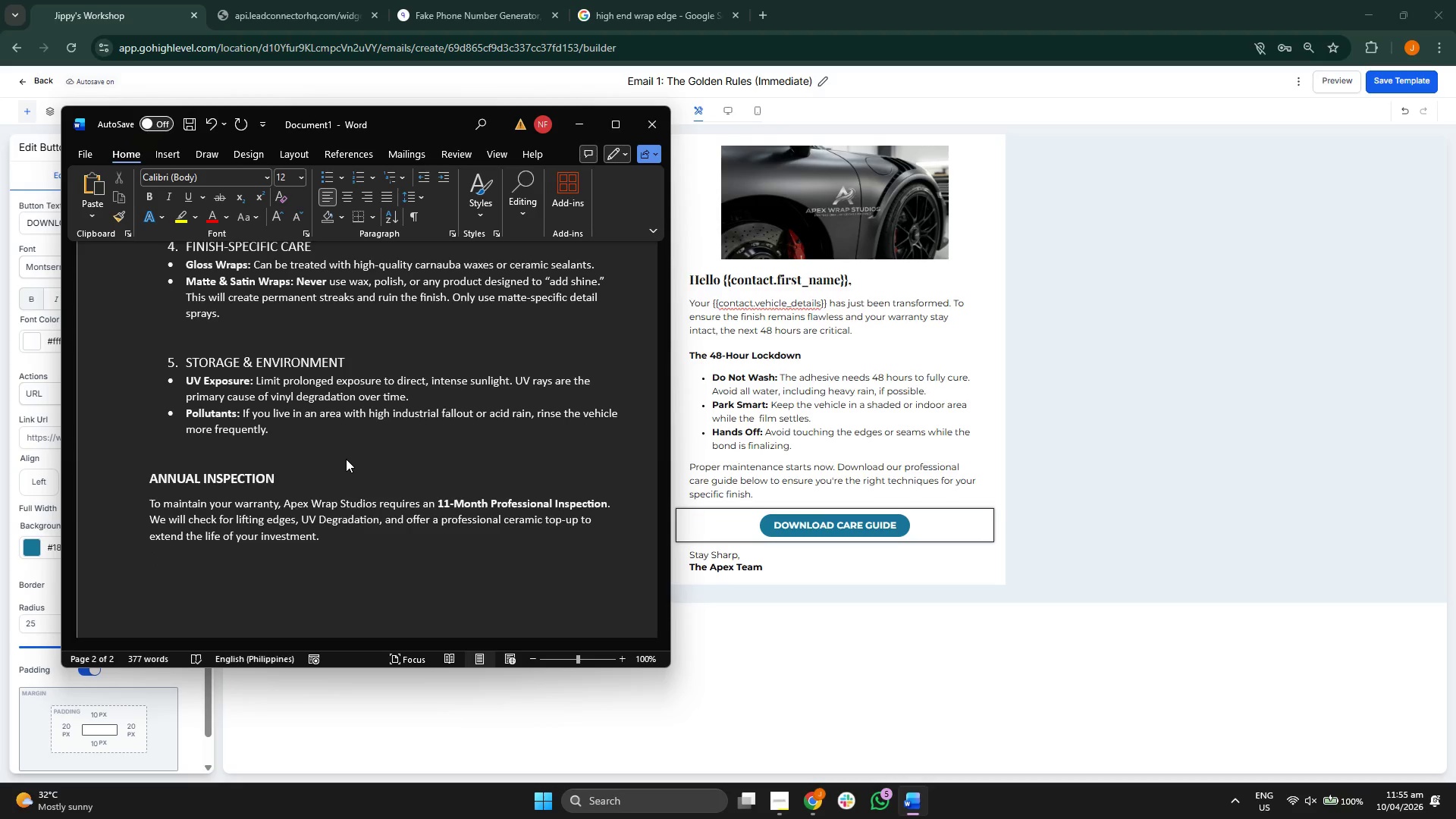 
key(Backspace)
 